 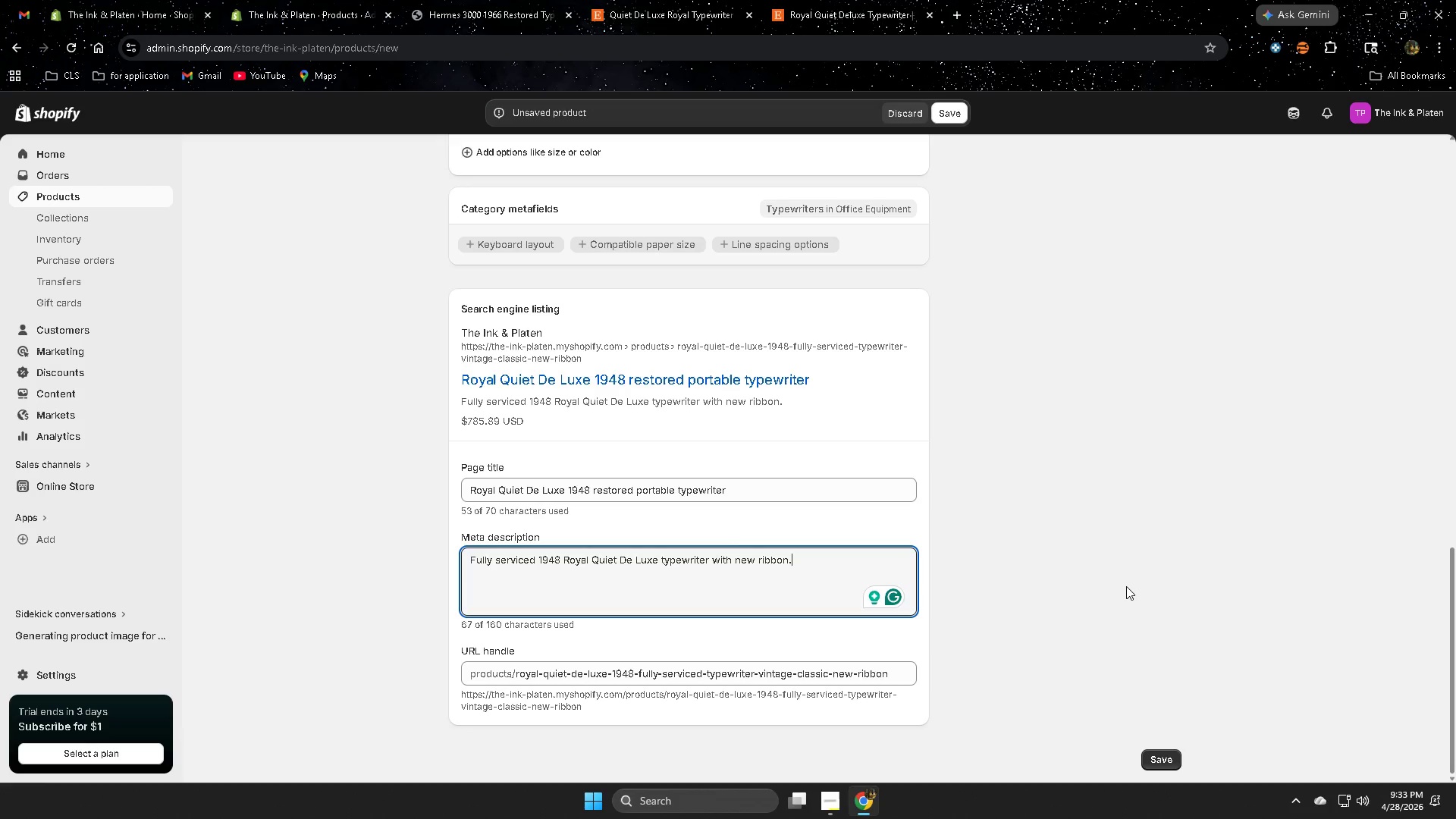 
hold_key(key=ShiftRight, duration=1.01)
 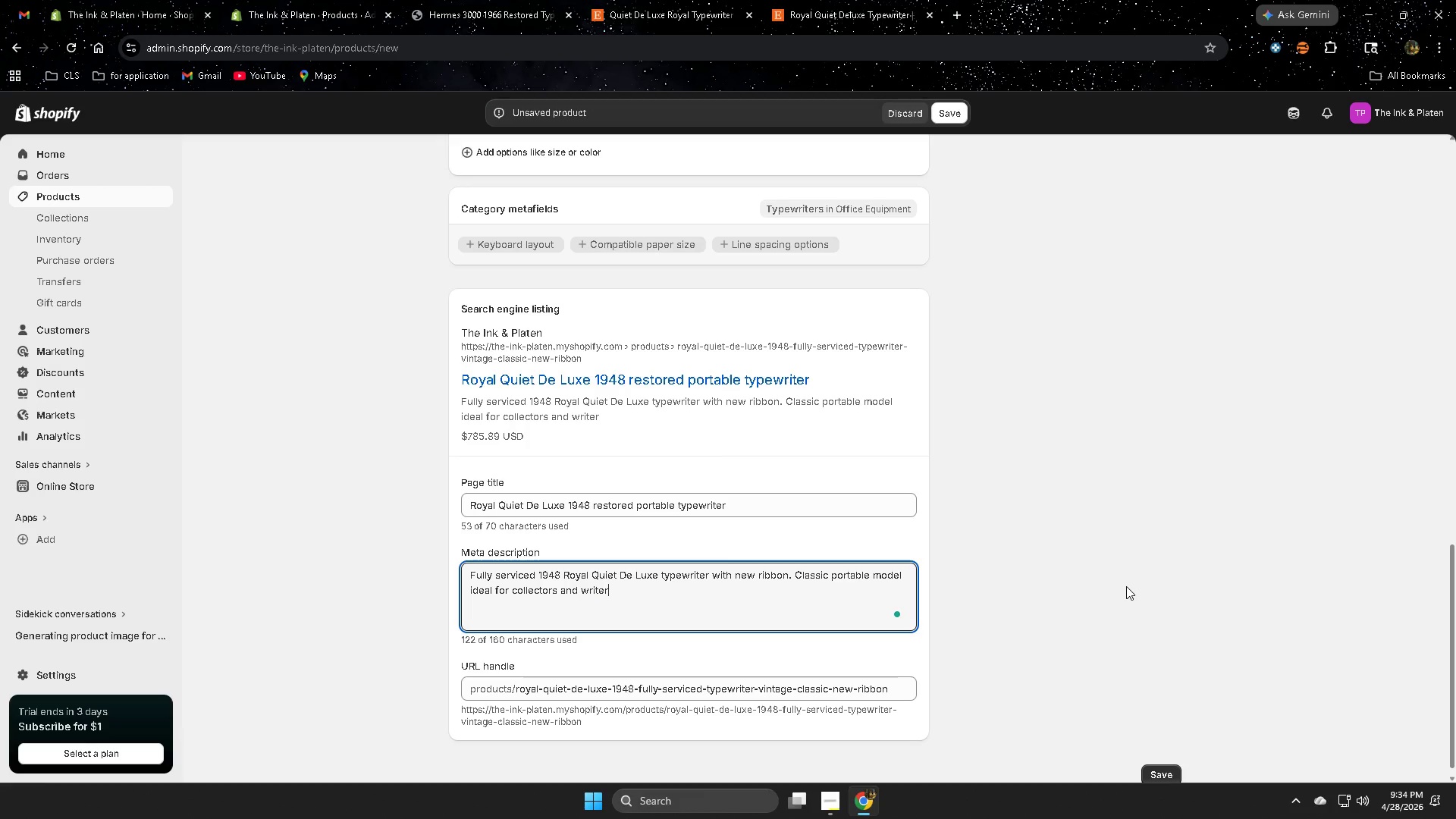 
wait(31.5)
 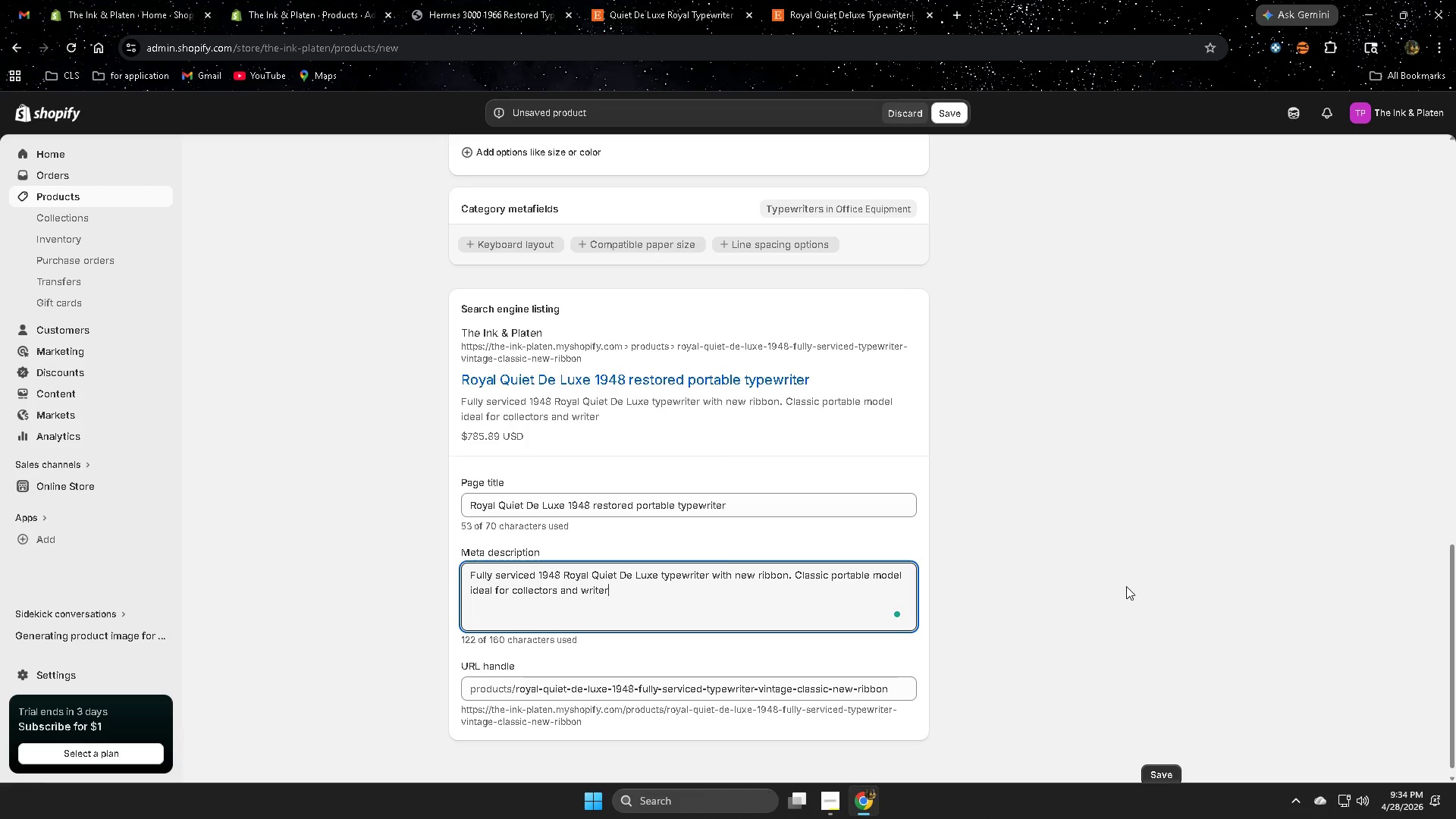 
left_click([896, 688])
 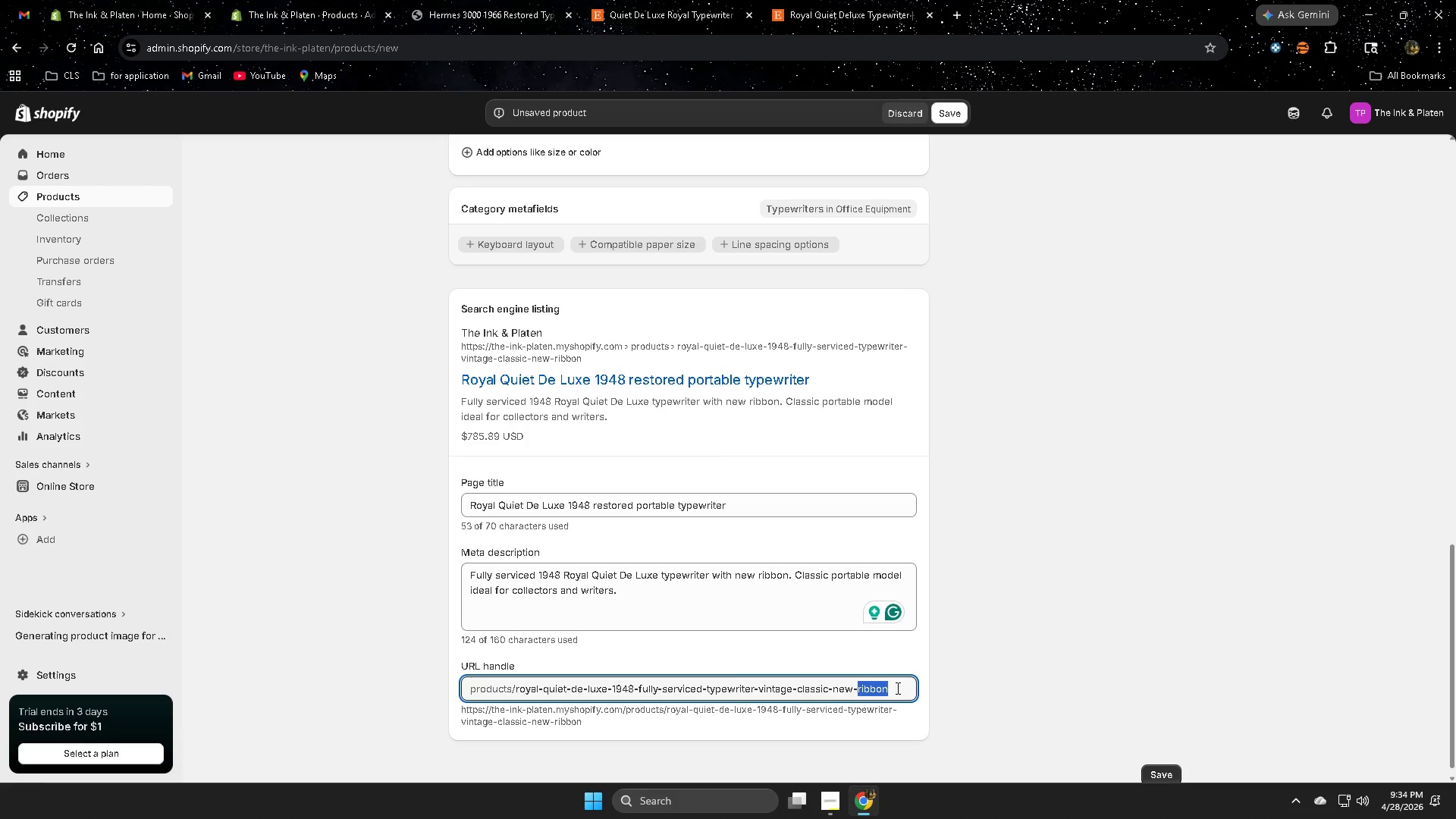 
double_click([896, 688])
 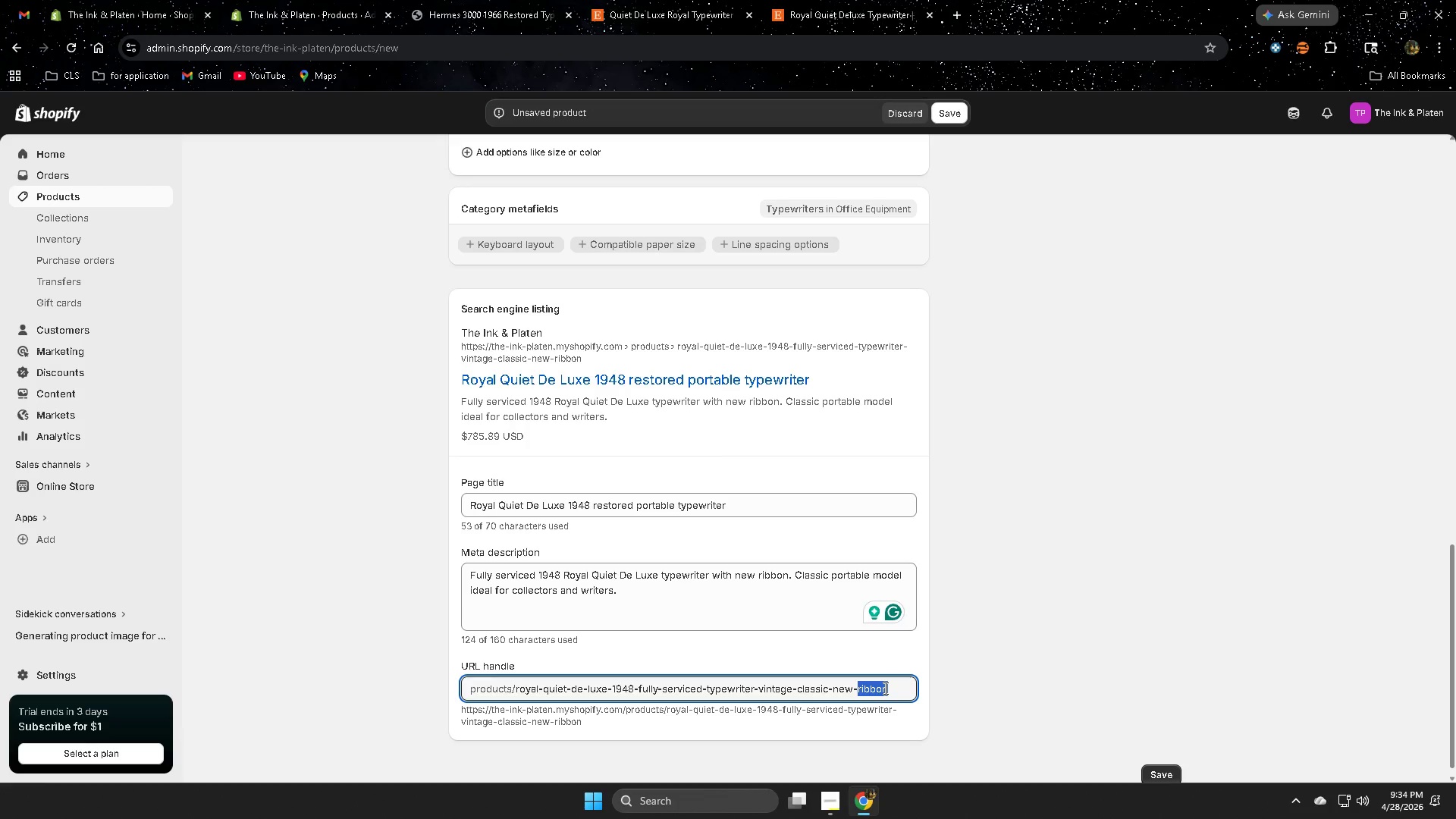 
wait(12.75)
 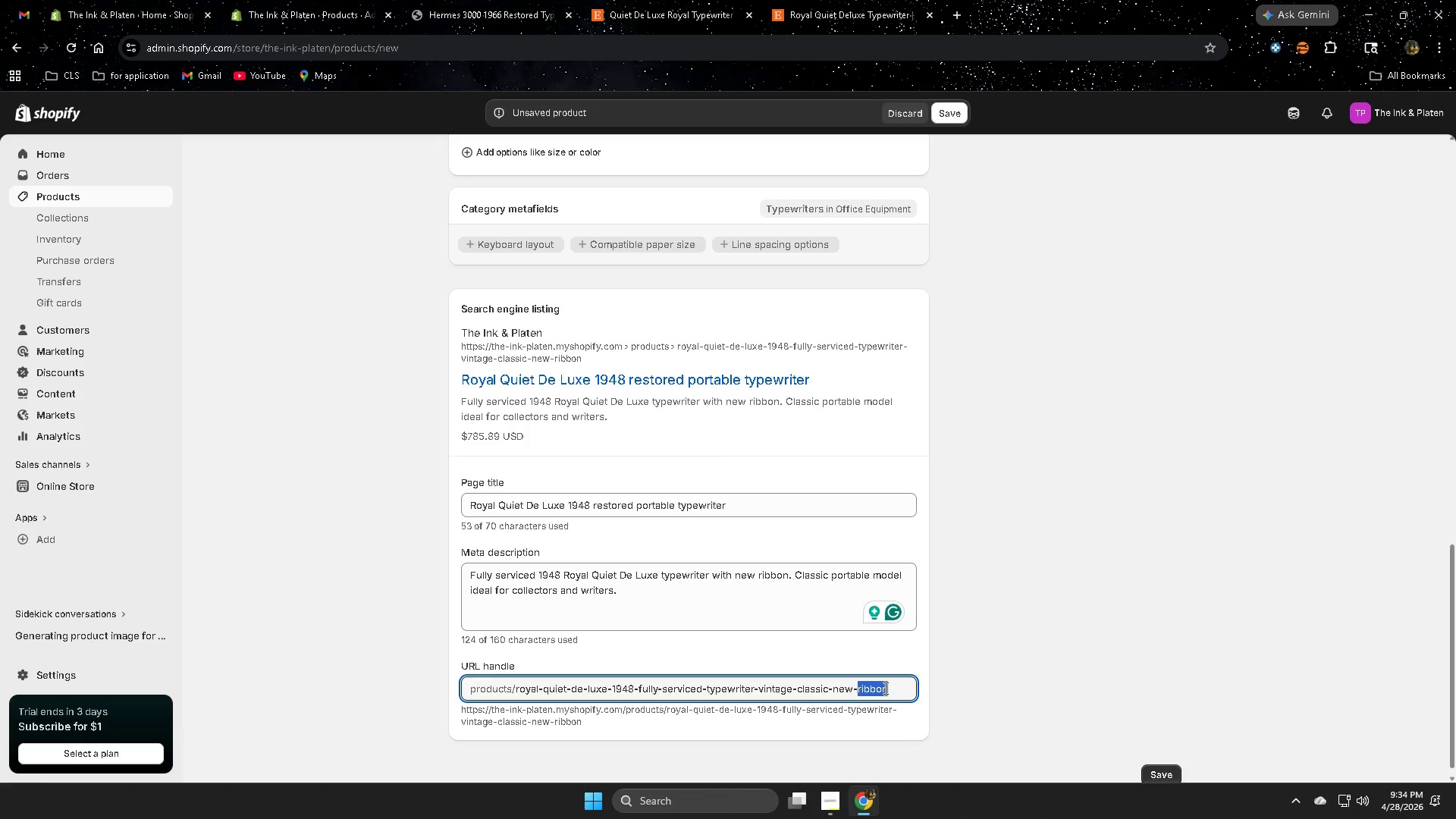 
left_click_drag(start_coordinate=[704, 688], to_coordinate=[894, 692])
 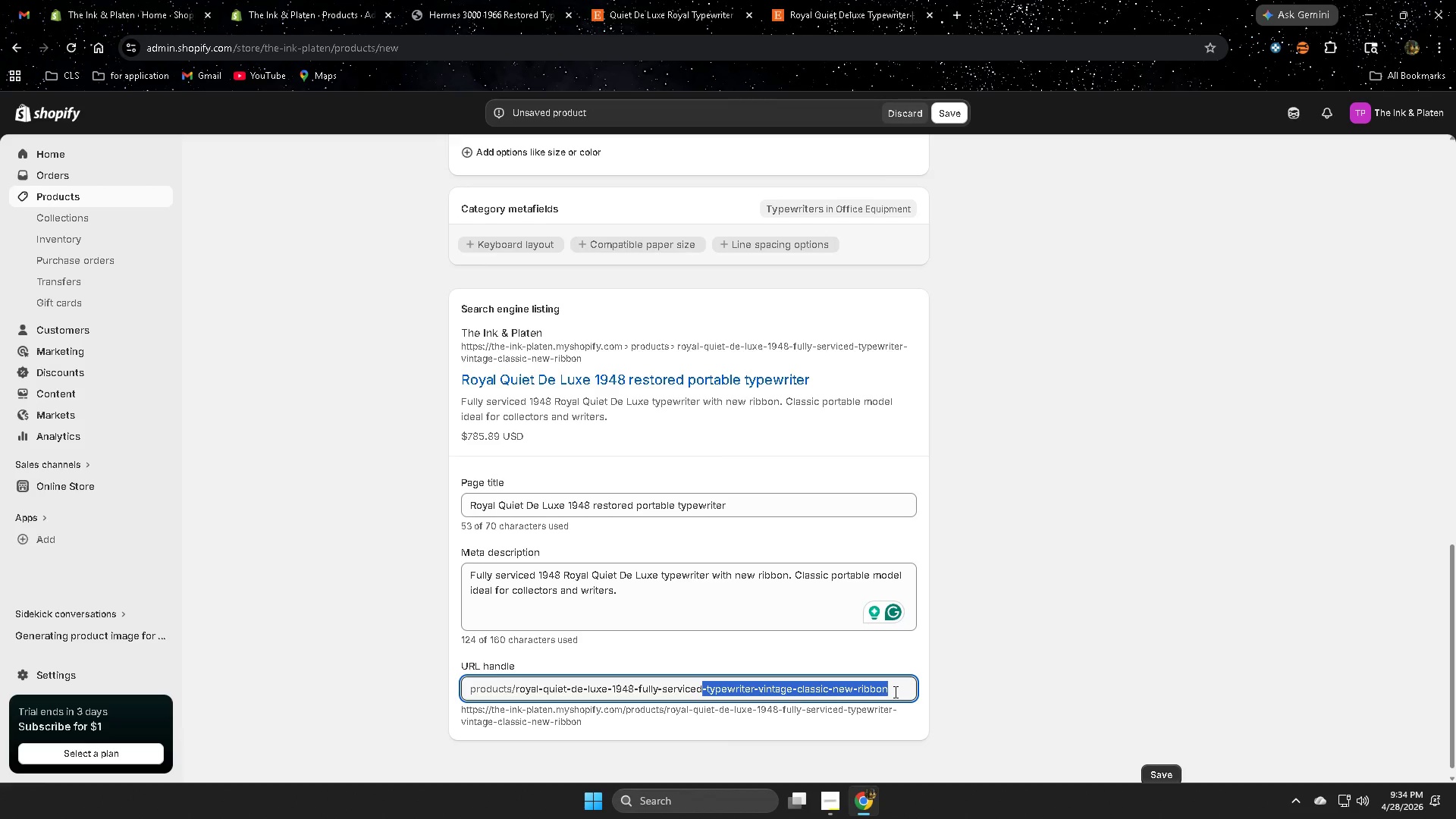 
key(Delete)
 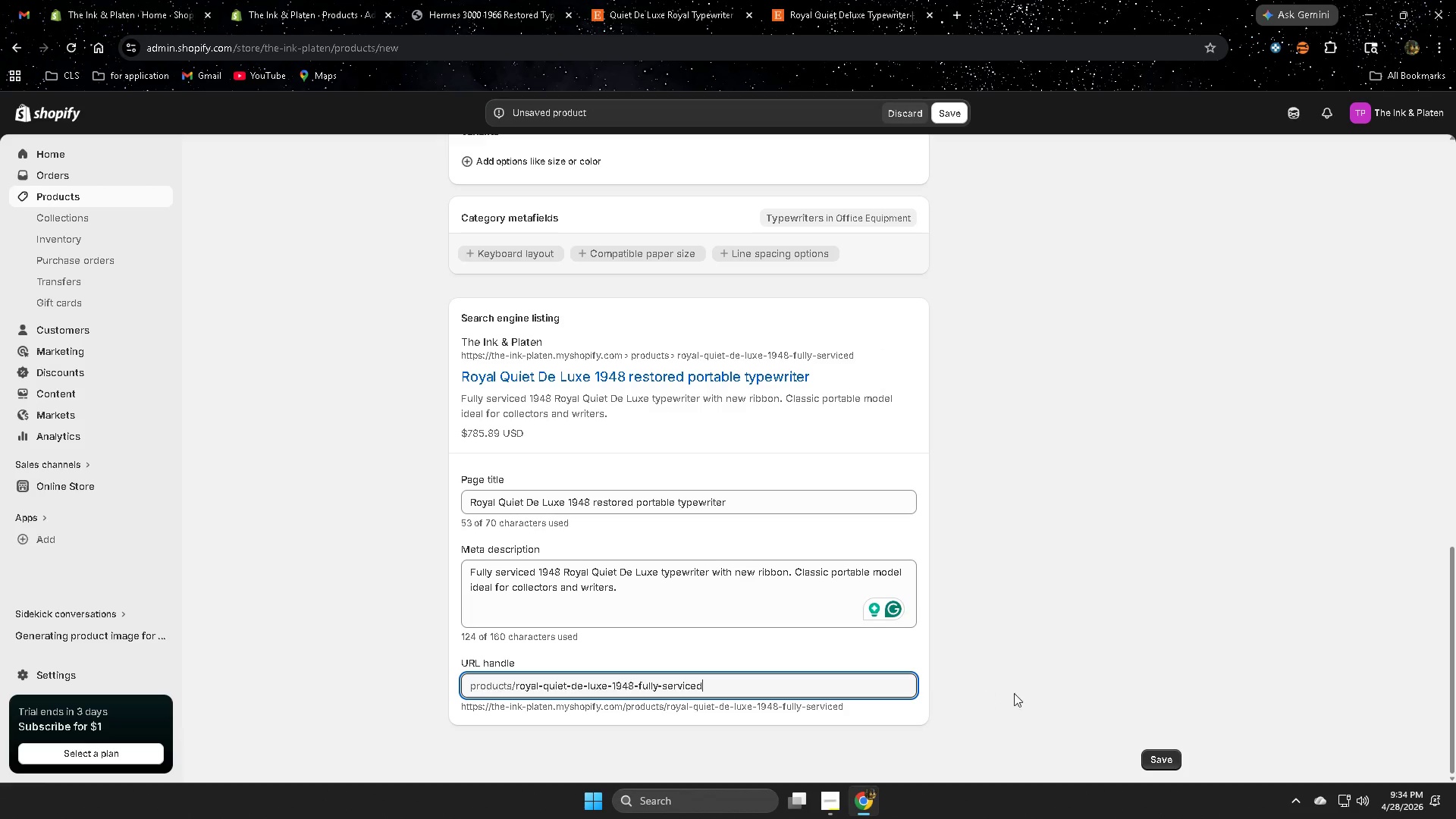 
left_click([1020, 689])
 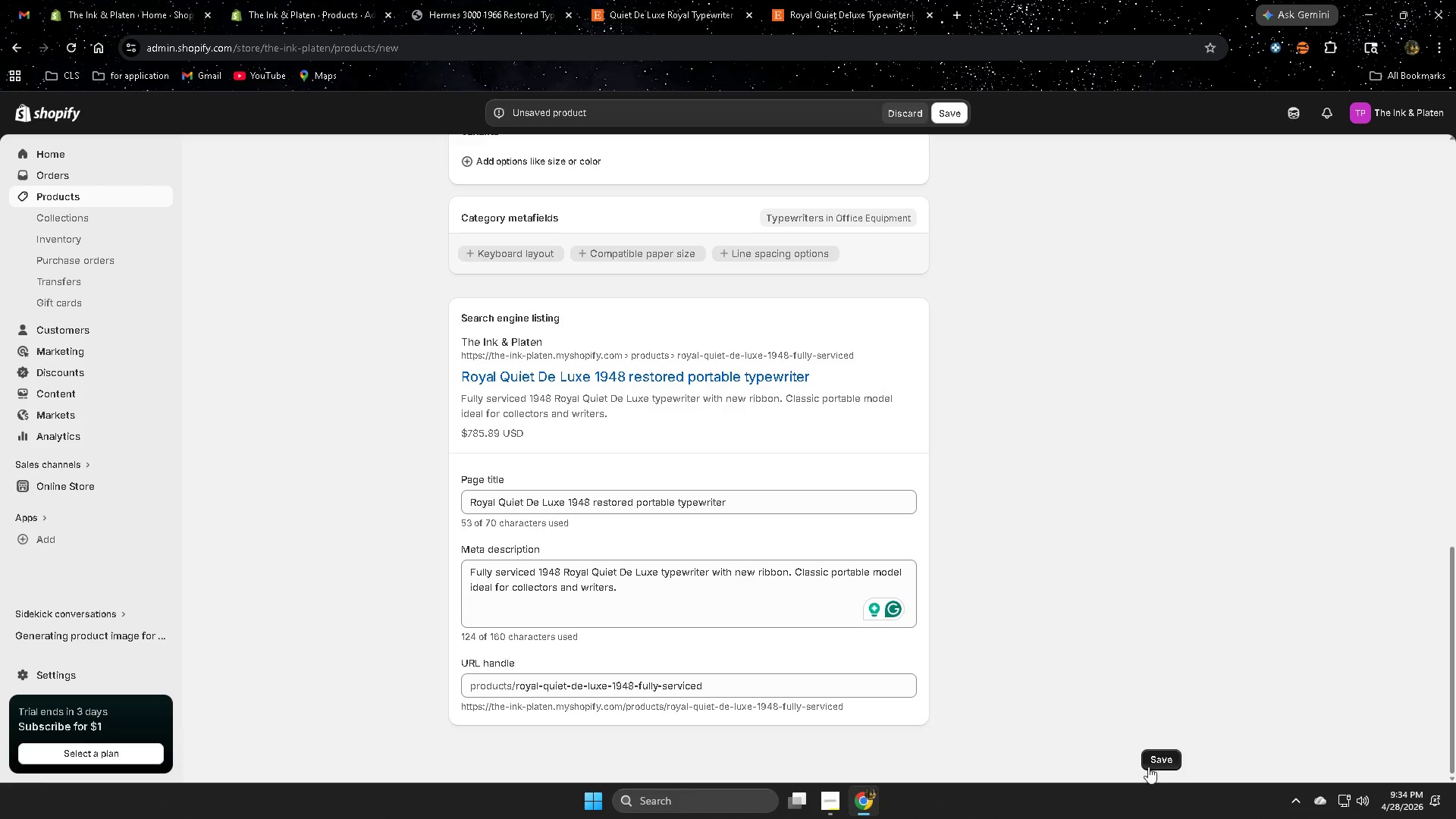 
left_click([1157, 767])
 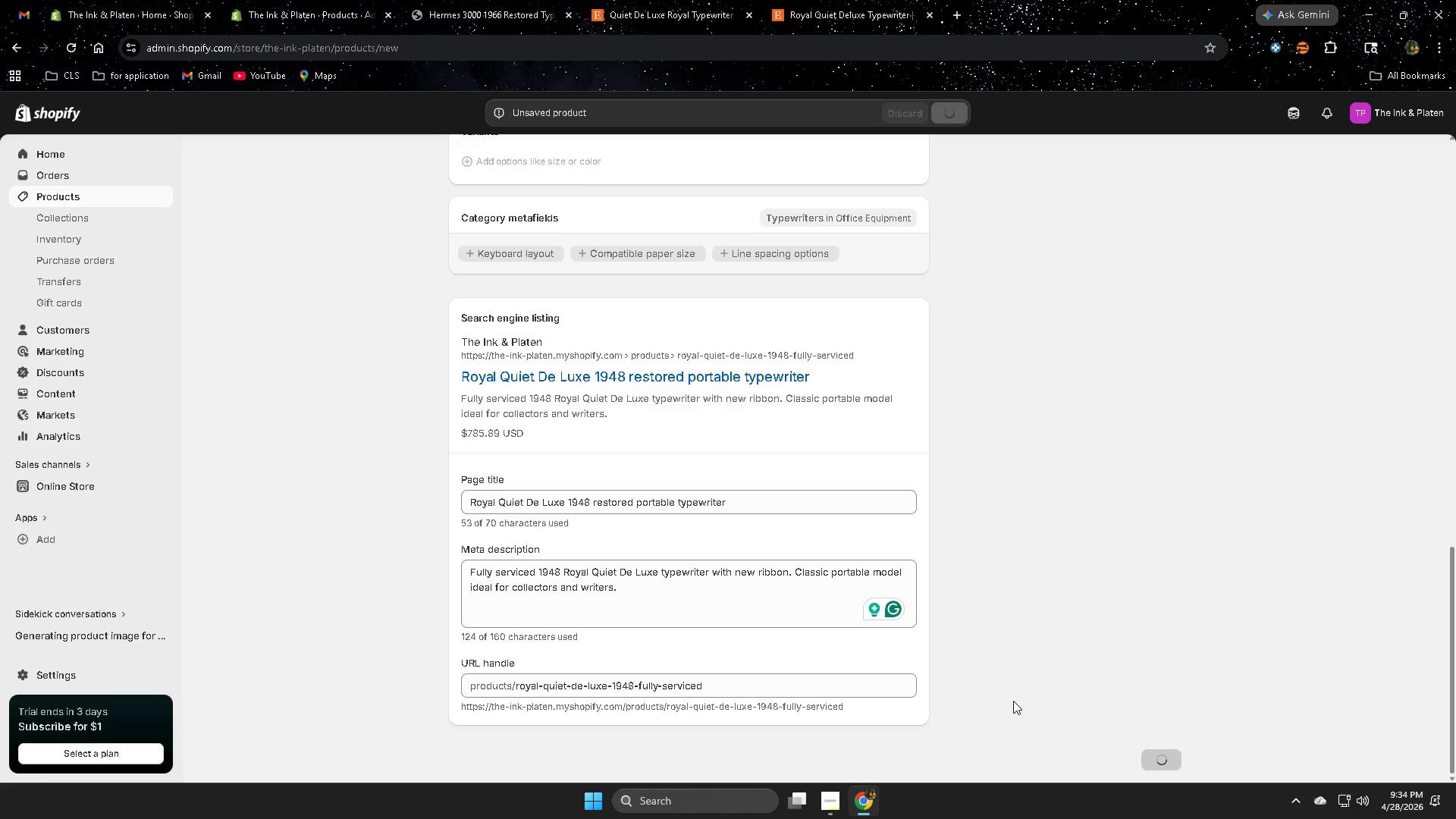 
scroll: coordinate [1015, 701], scroll_direction: up, amount: 18.0
 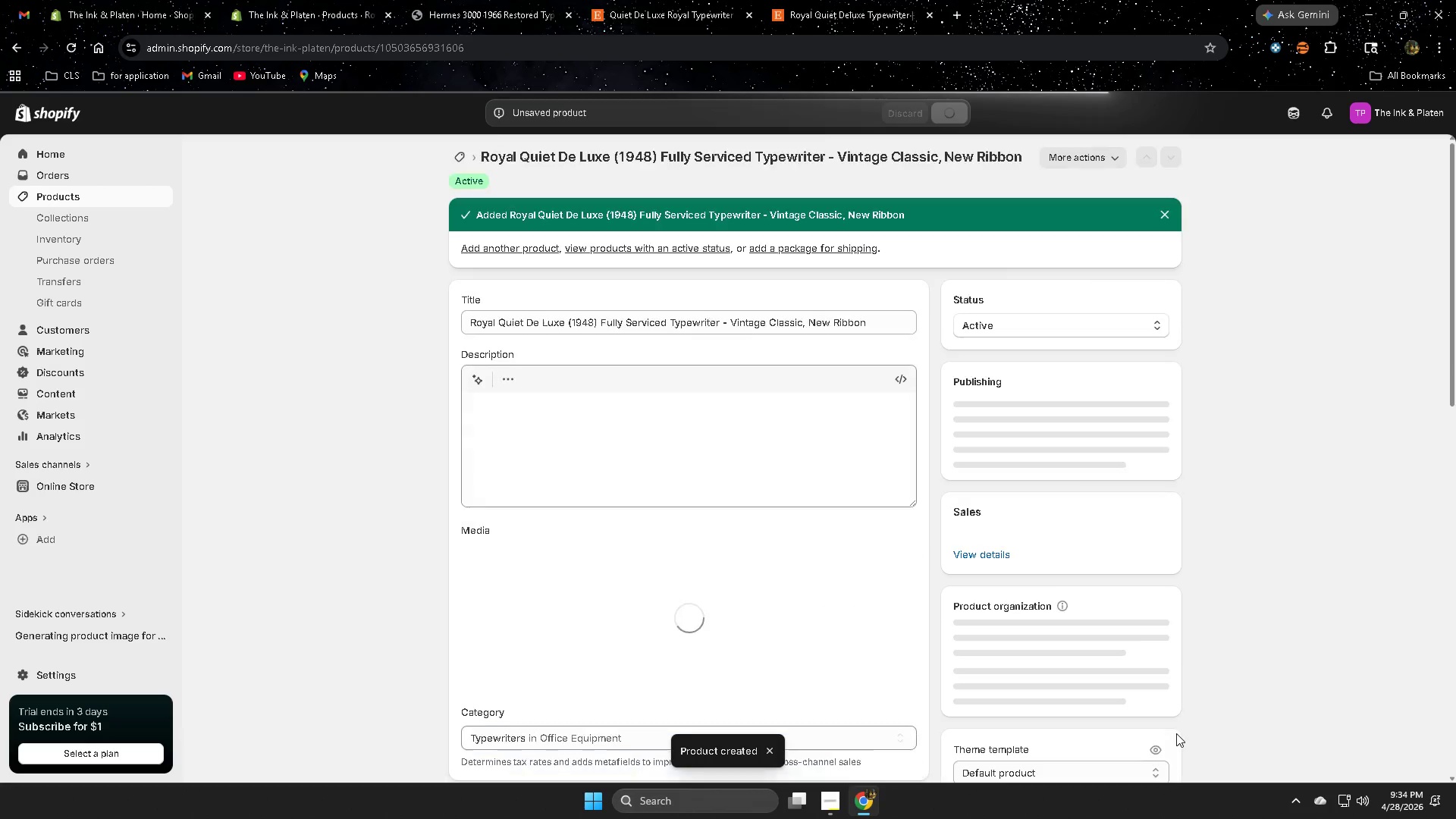 
scroll: coordinate [1077, 715], scroll_direction: down, amount: 15.0
 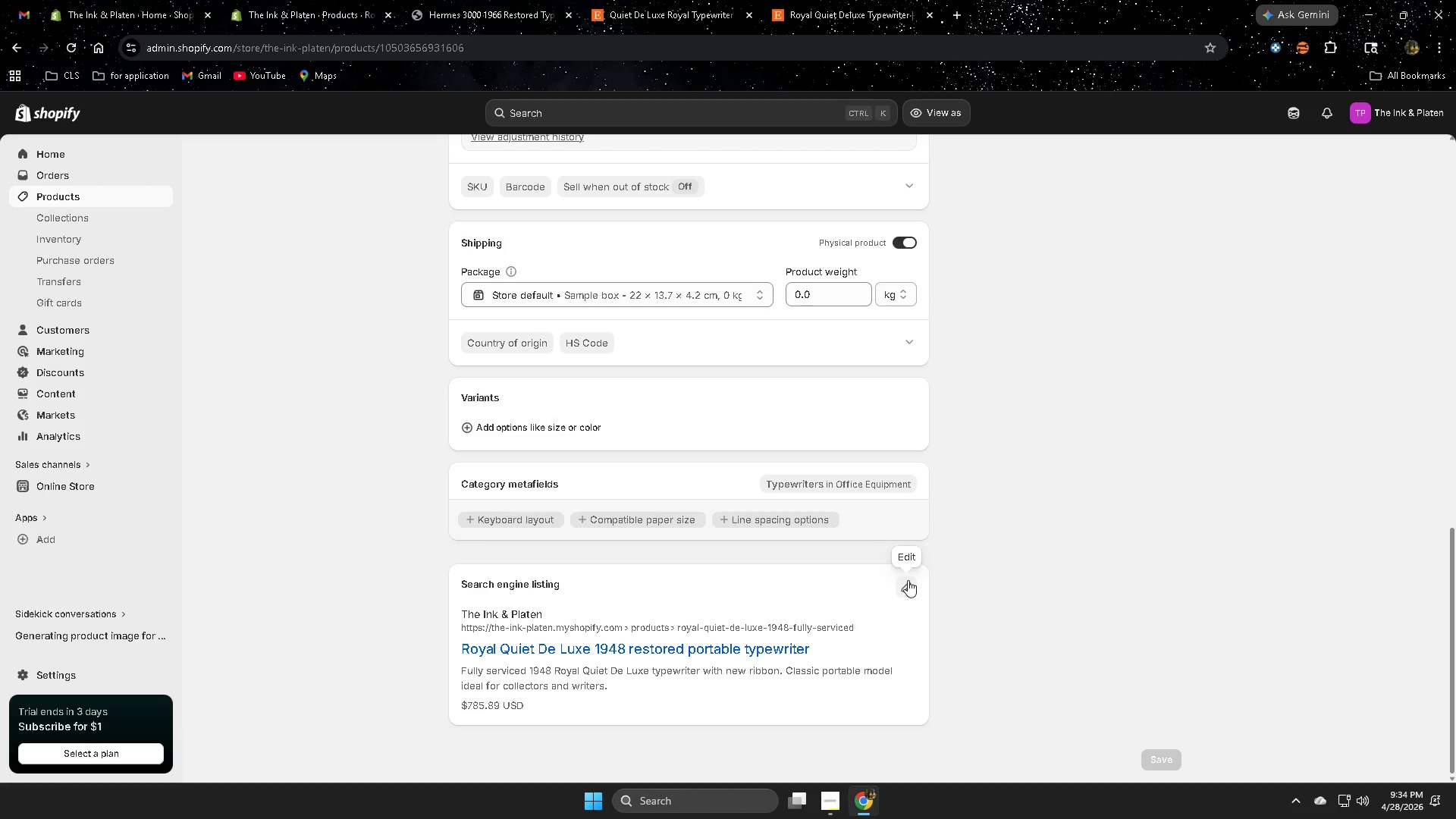 
left_click([908, 580])
 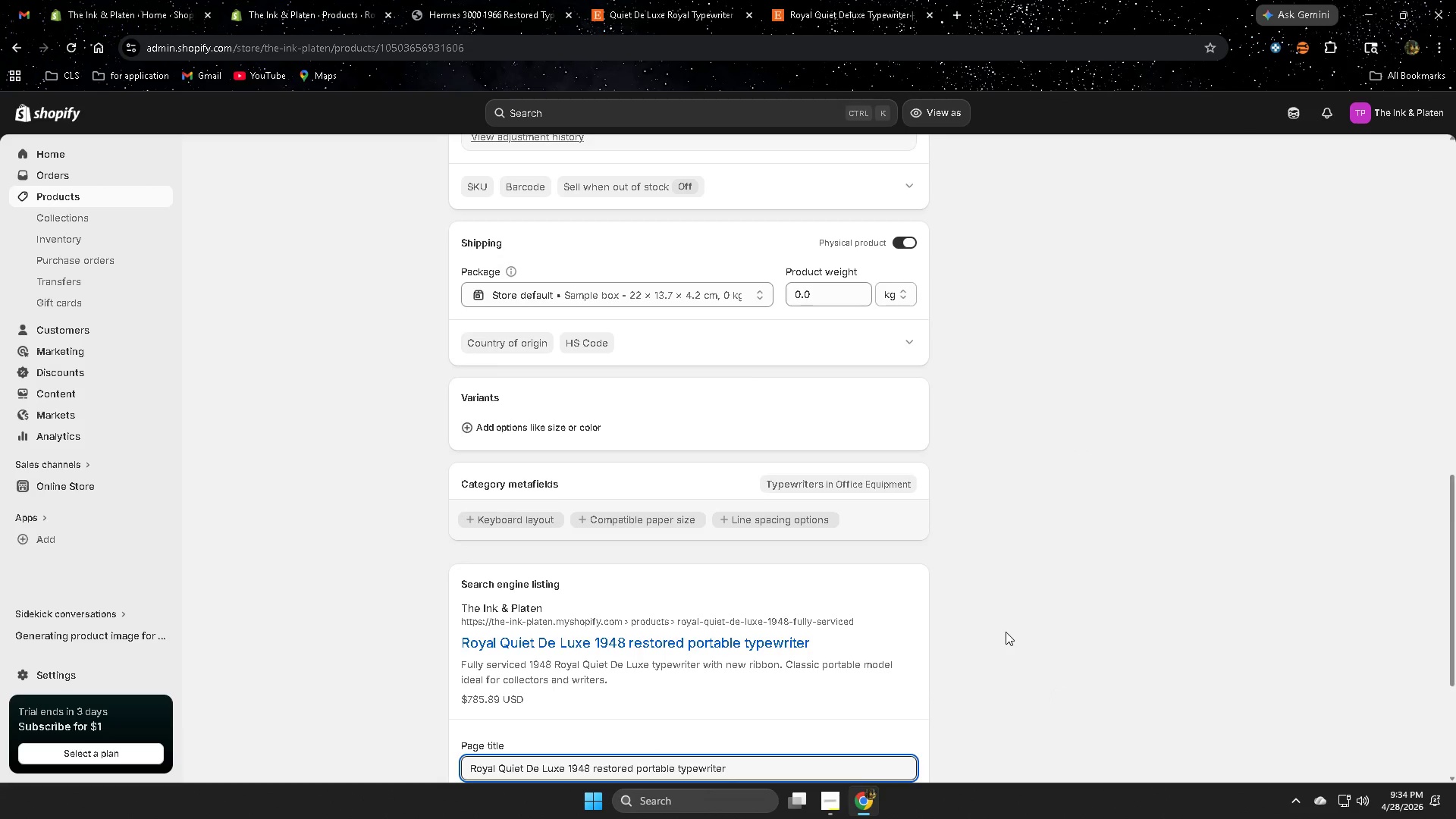 
scroll: coordinate [1006, 632], scroll_direction: down, amount: 3.0
 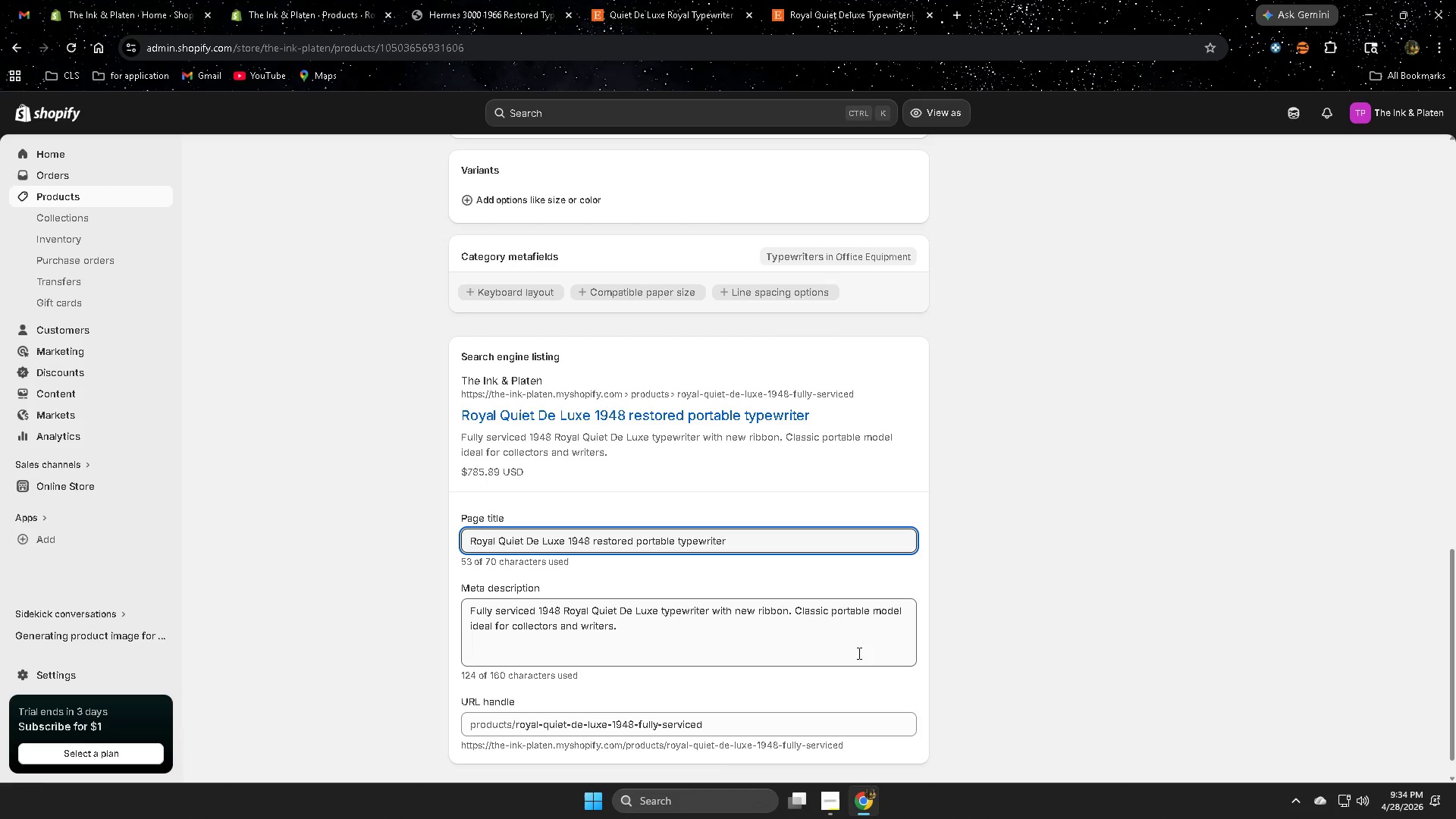 
wait(22.48)
 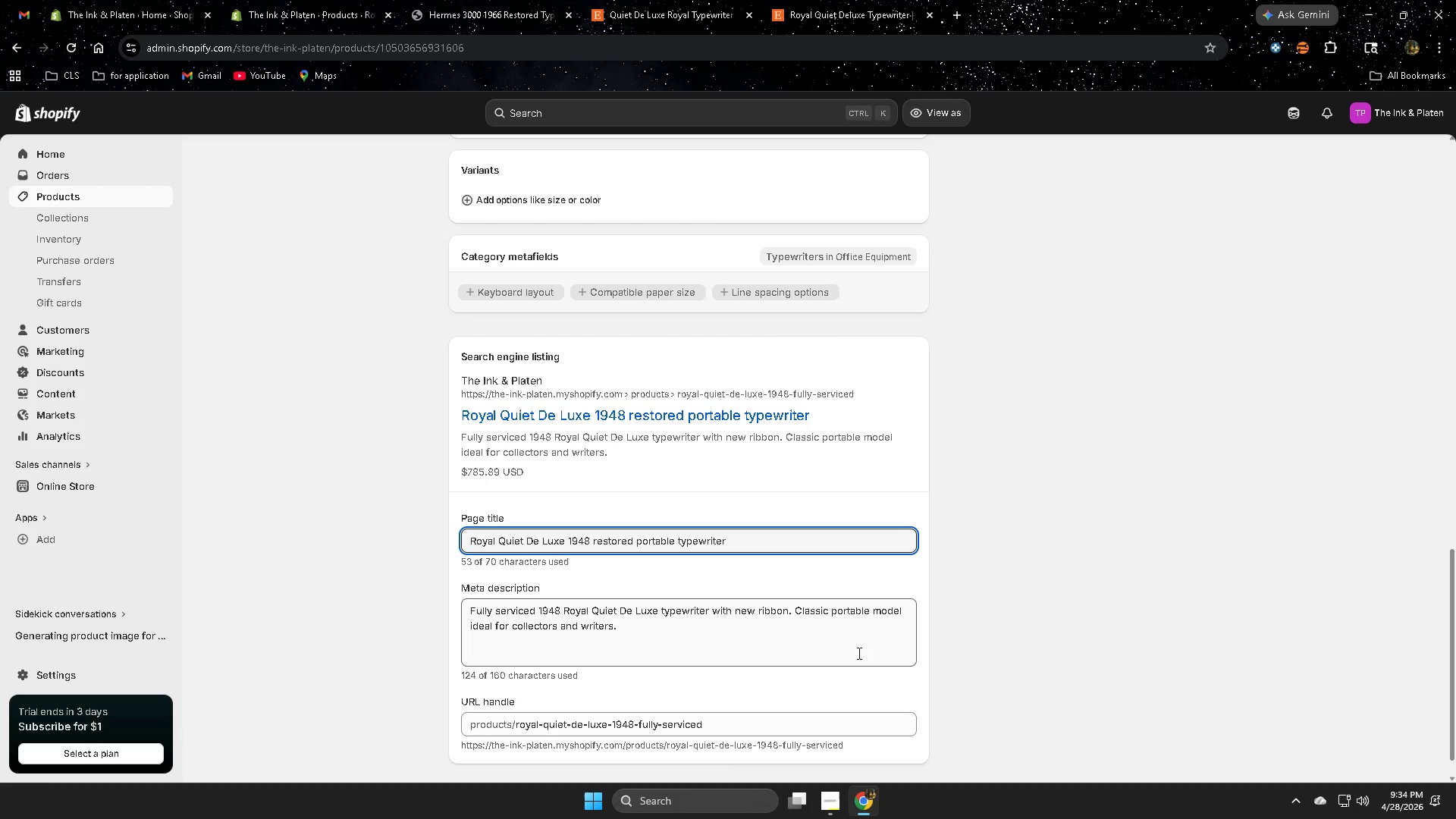 
scroll: coordinate [862, 626], scroll_direction: down, amount: 3.0
 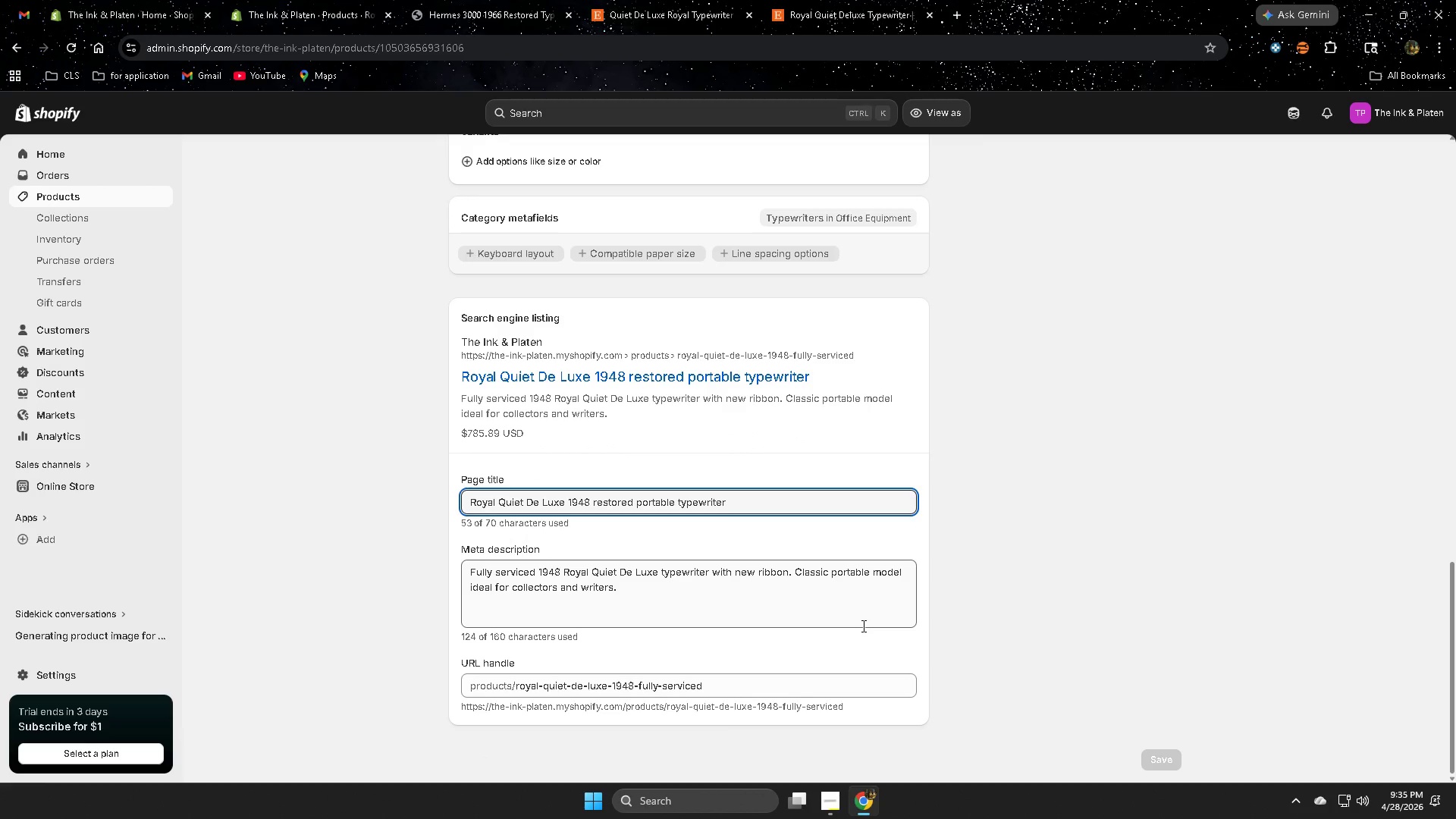 
scroll: coordinate [862, 626], scroll_direction: up, amount: 20.0
 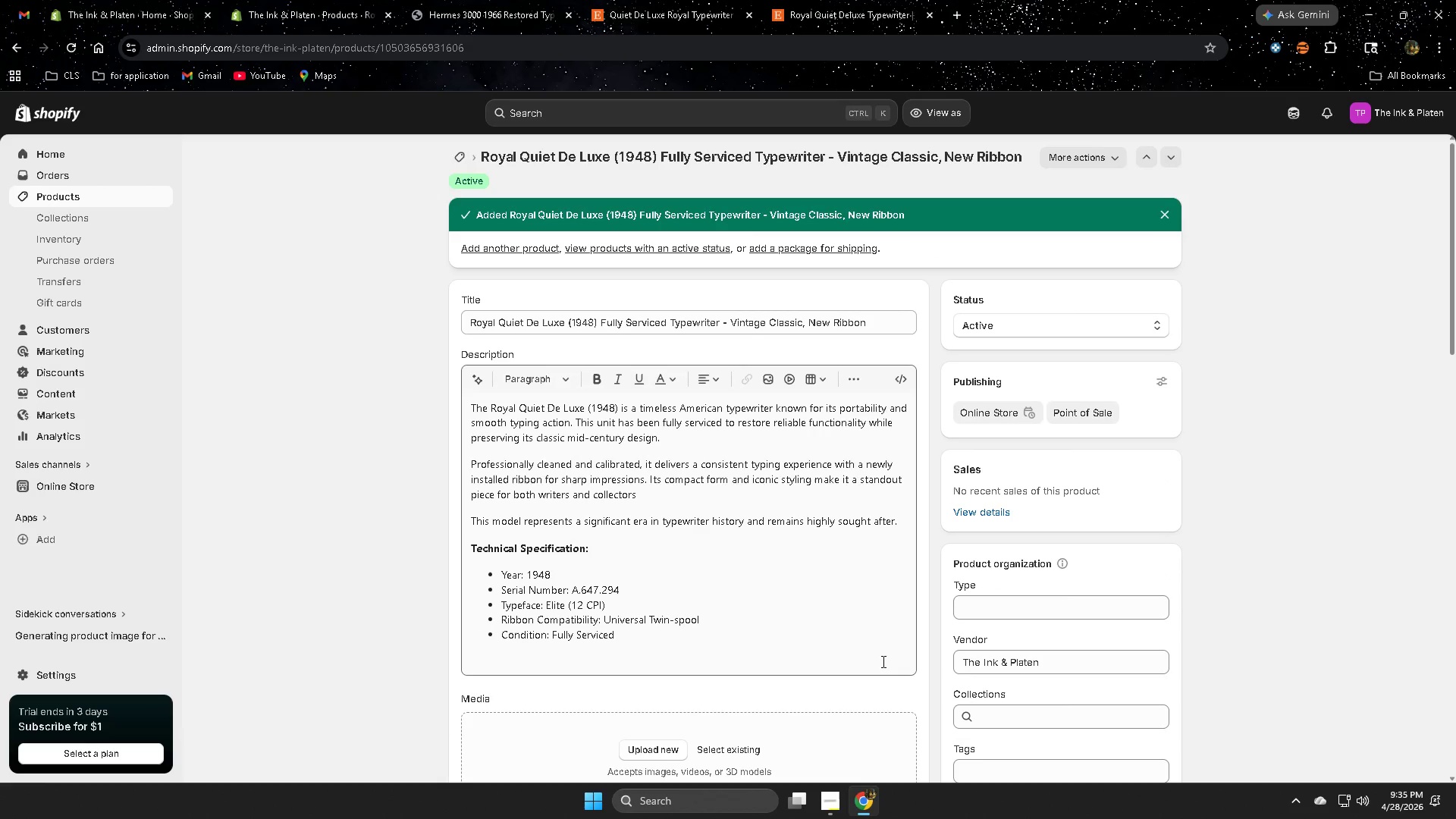 
wait(15.16)
 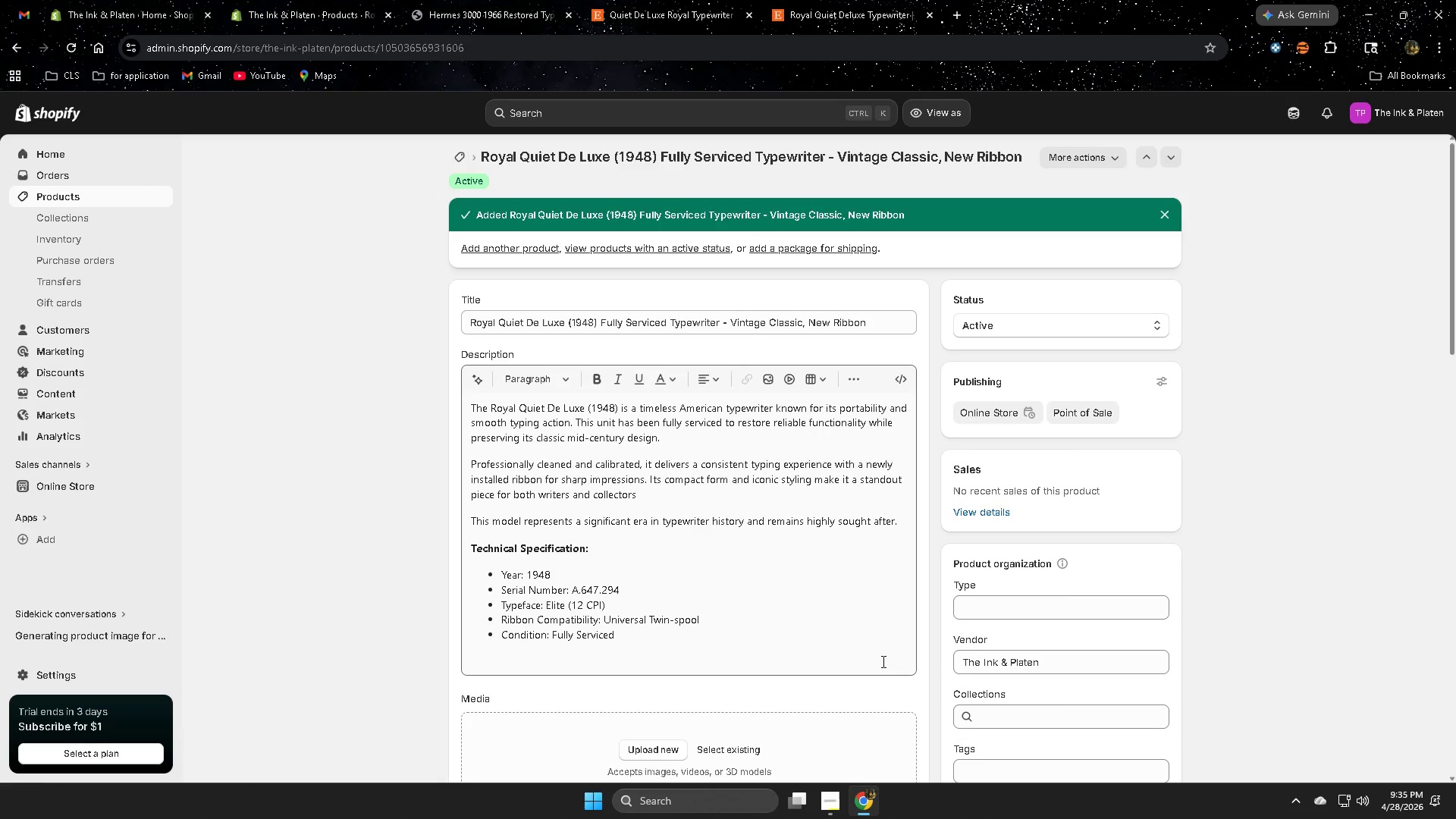 
left_click([1293, 117])
 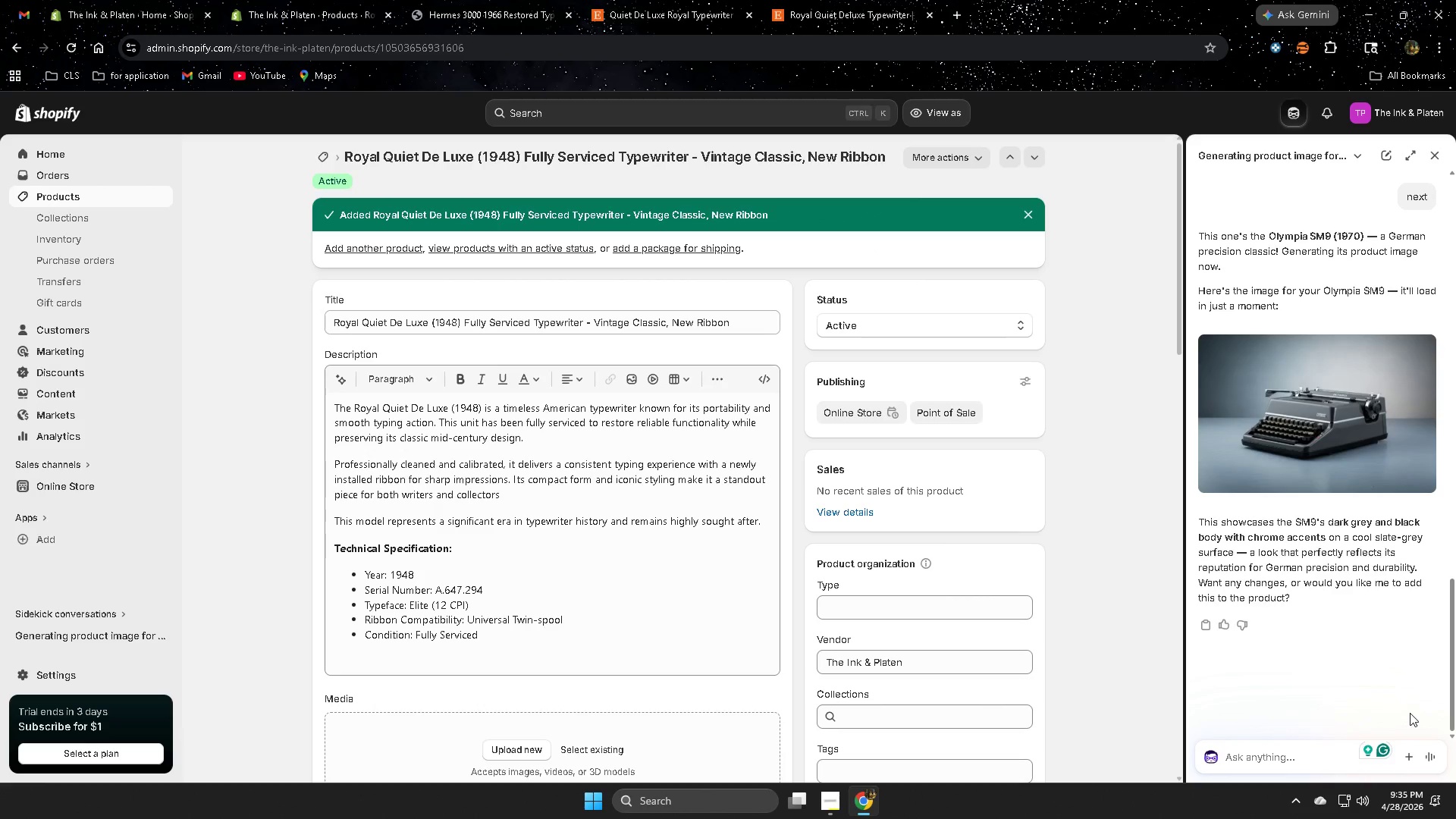 
type(next)
 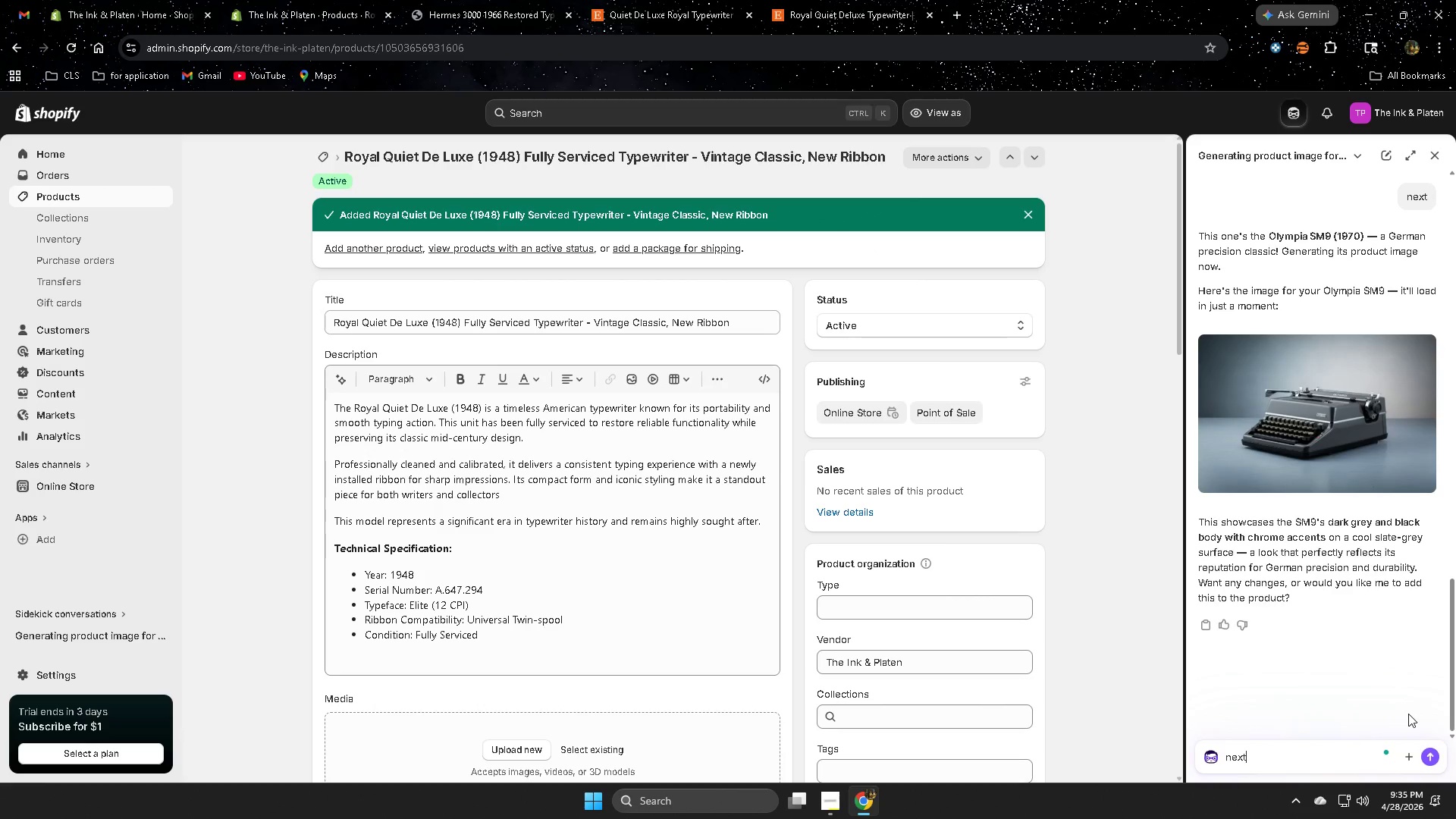 
key(Enter)
 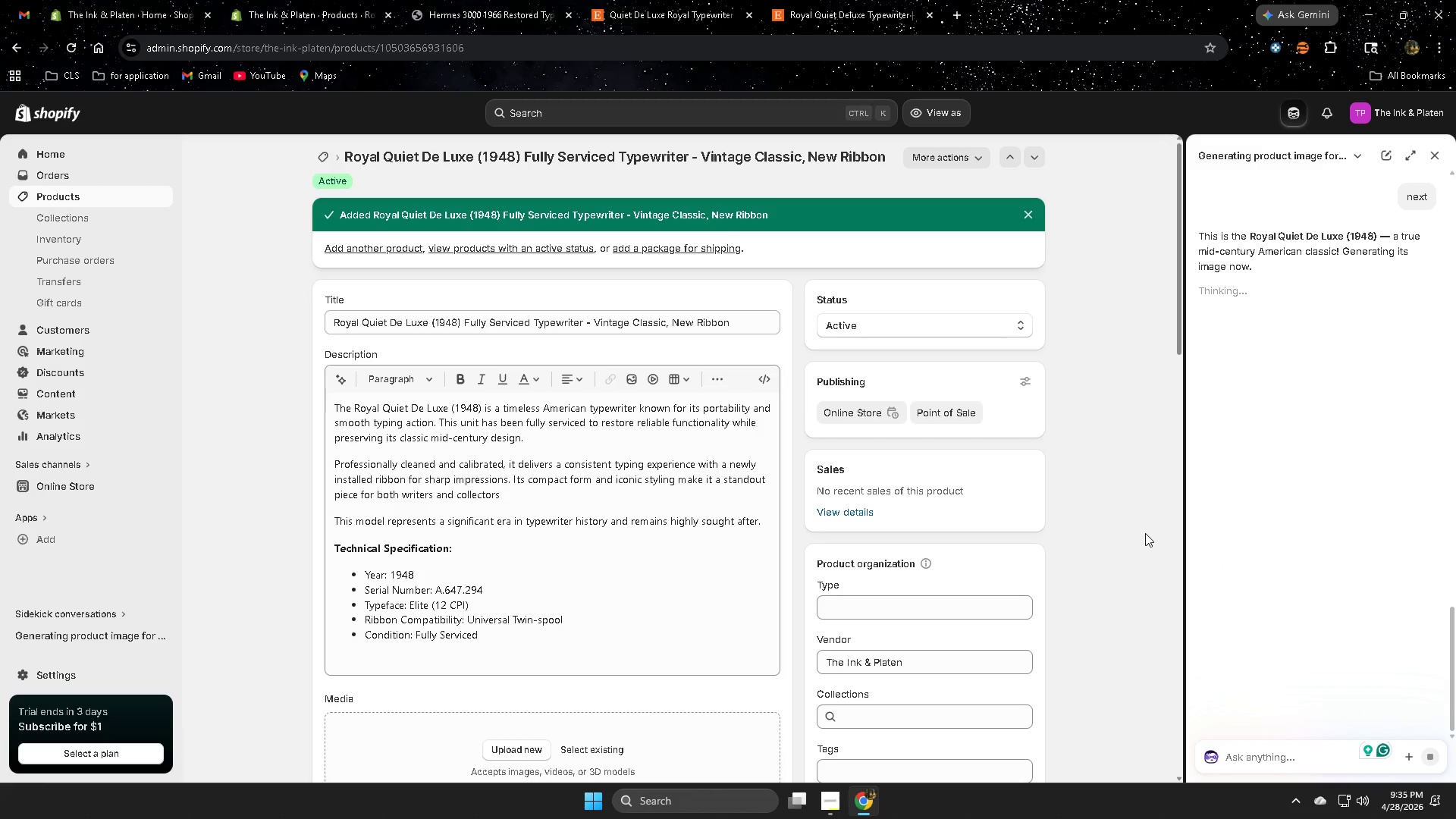 
wait(21.02)
 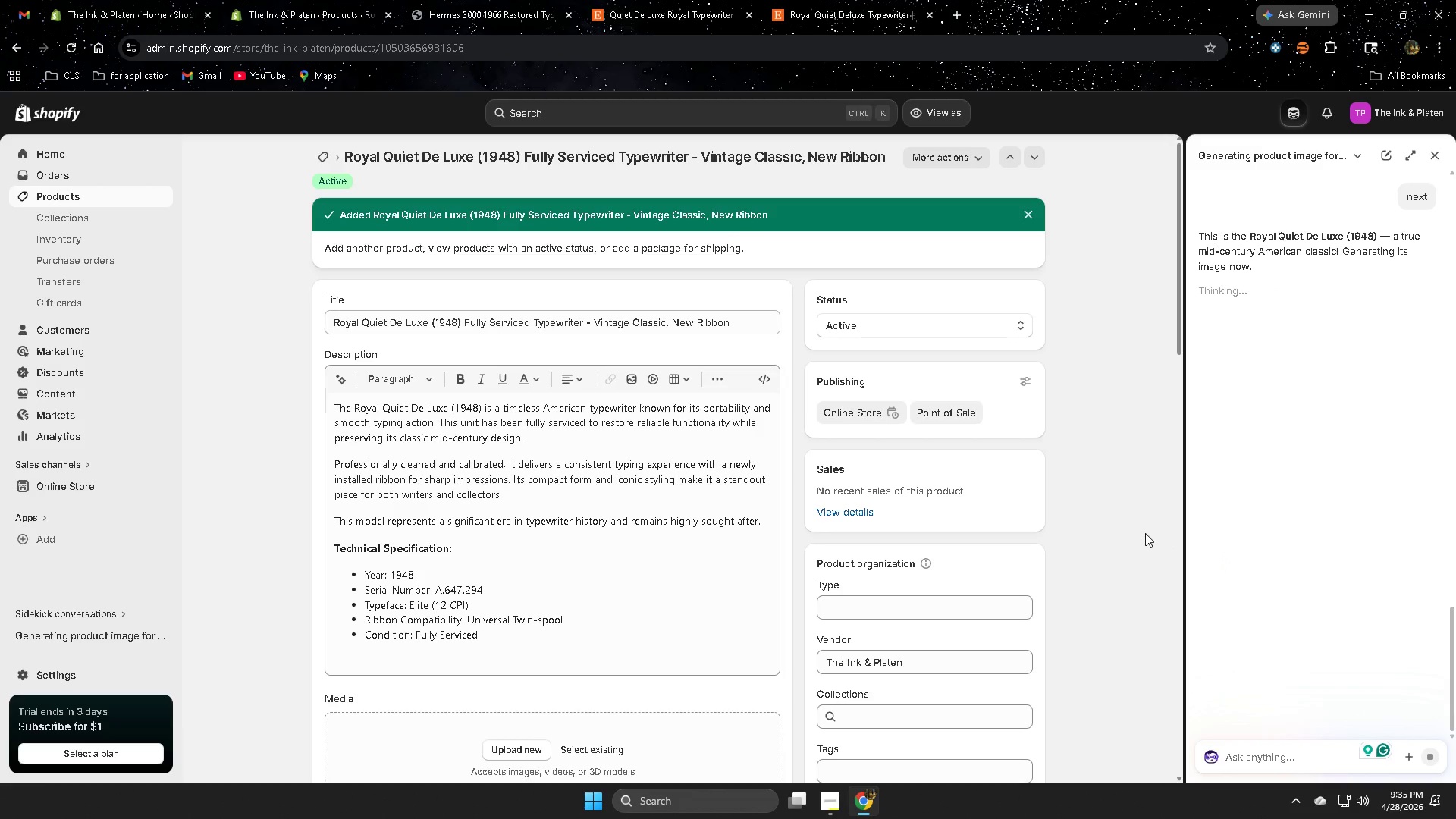 
scroll: coordinate [1094, 656], scroll_direction: down, amount: 11.0
 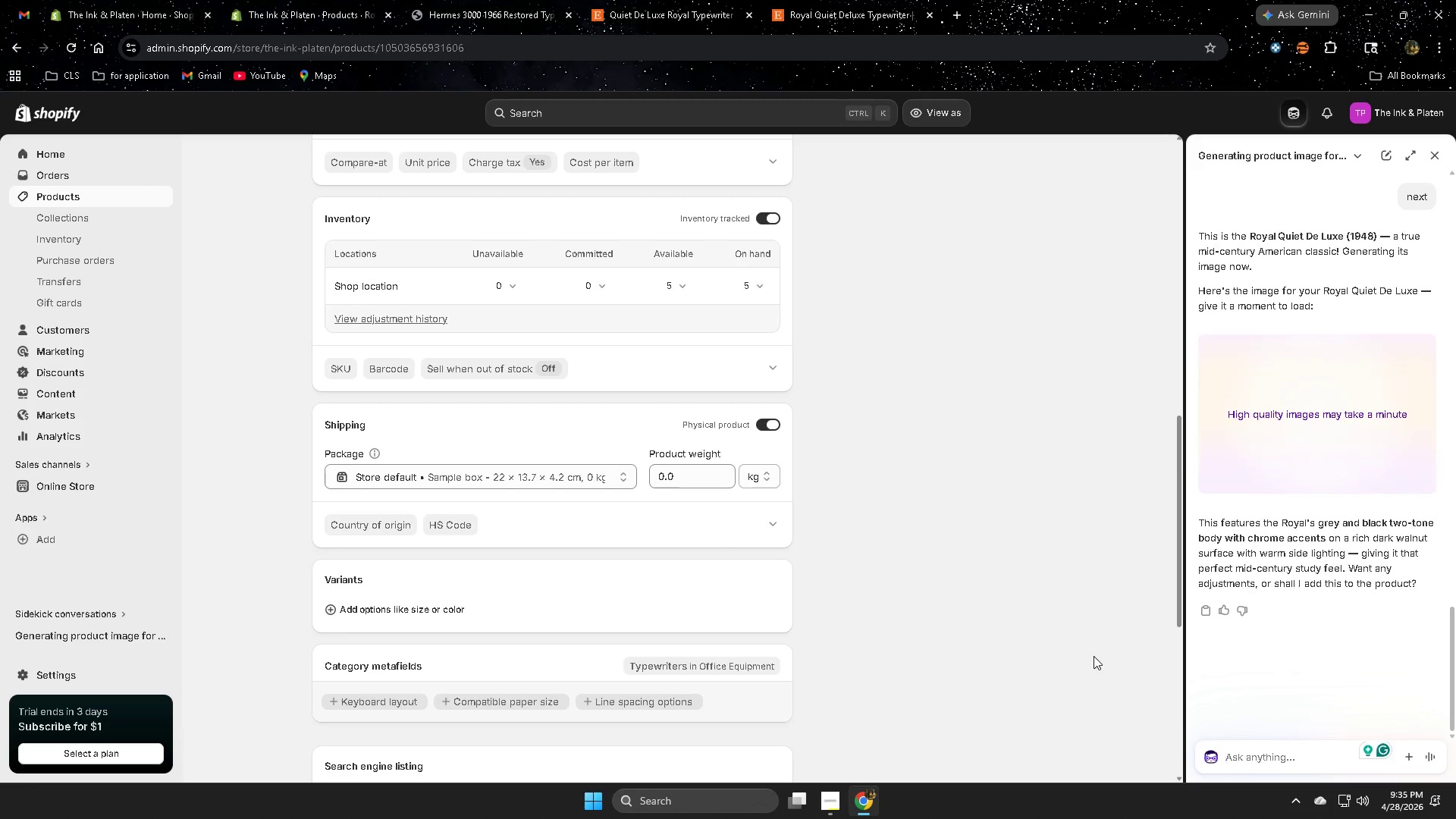 
scroll: coordinate [1092, 656], scroll_direction: up, amount: 12.0
 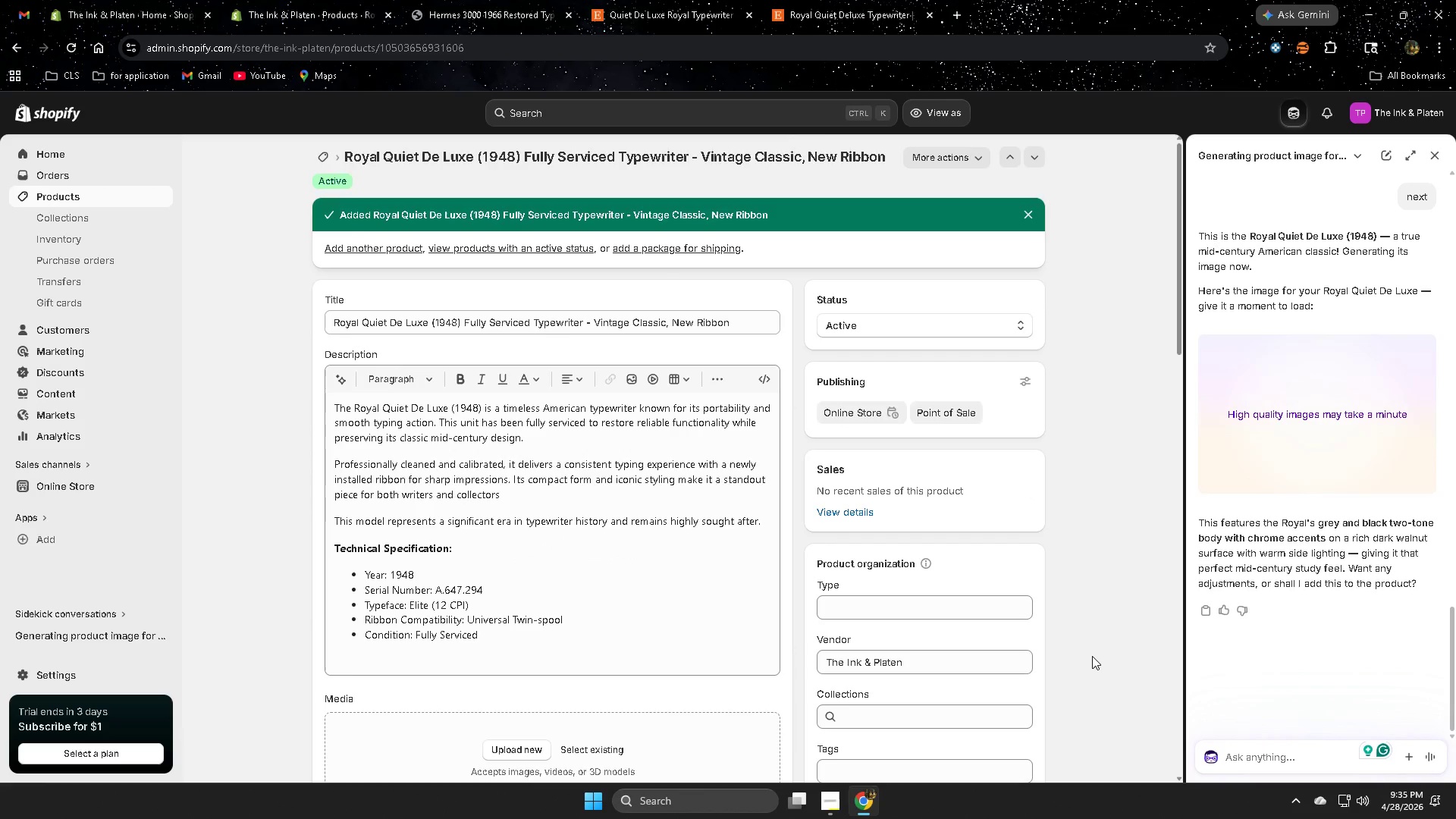 
scroll: coordinate [854, 569], scroll_direction: down, amount: 19.0
 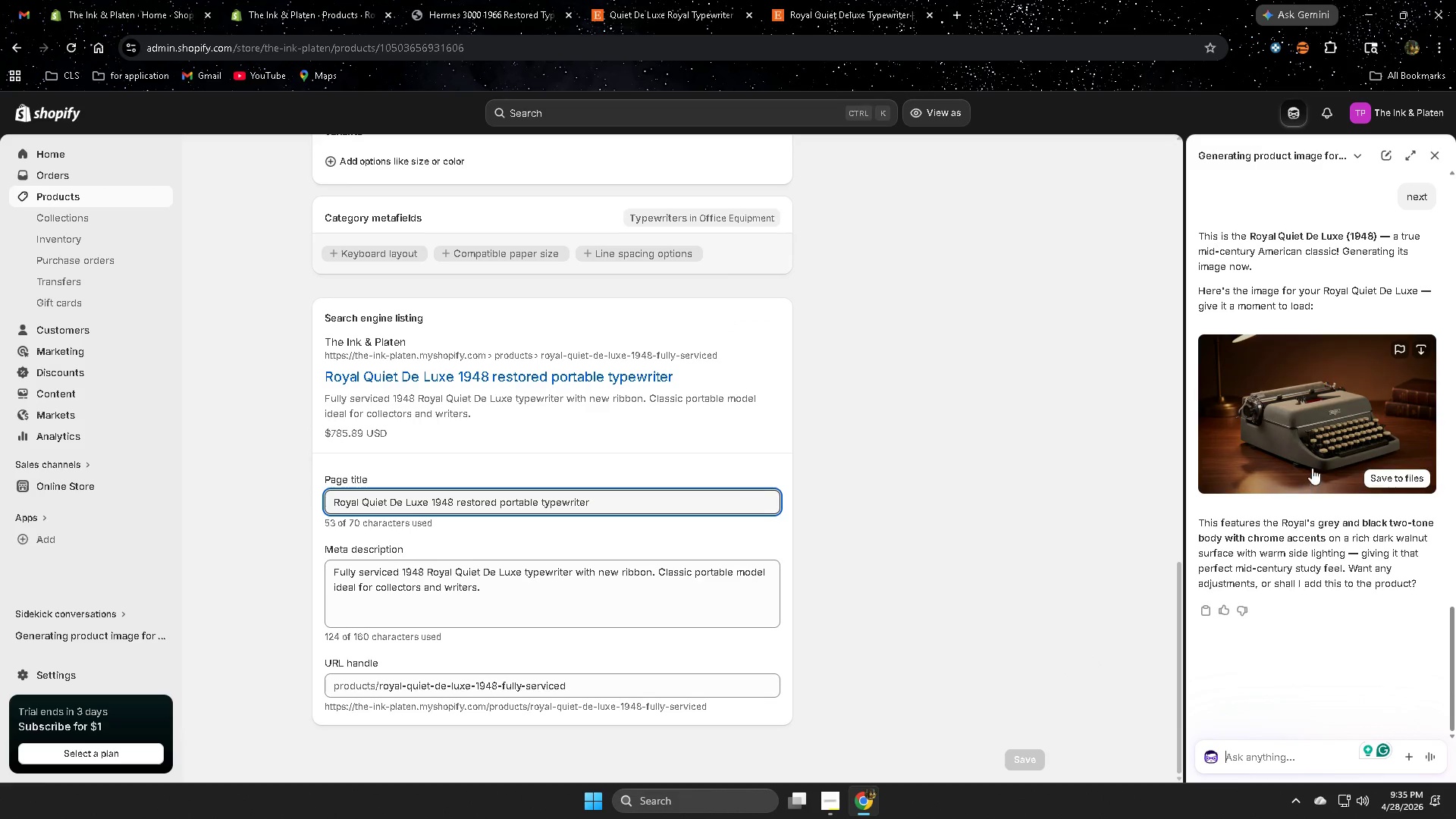 
left_click([1314, 454])
 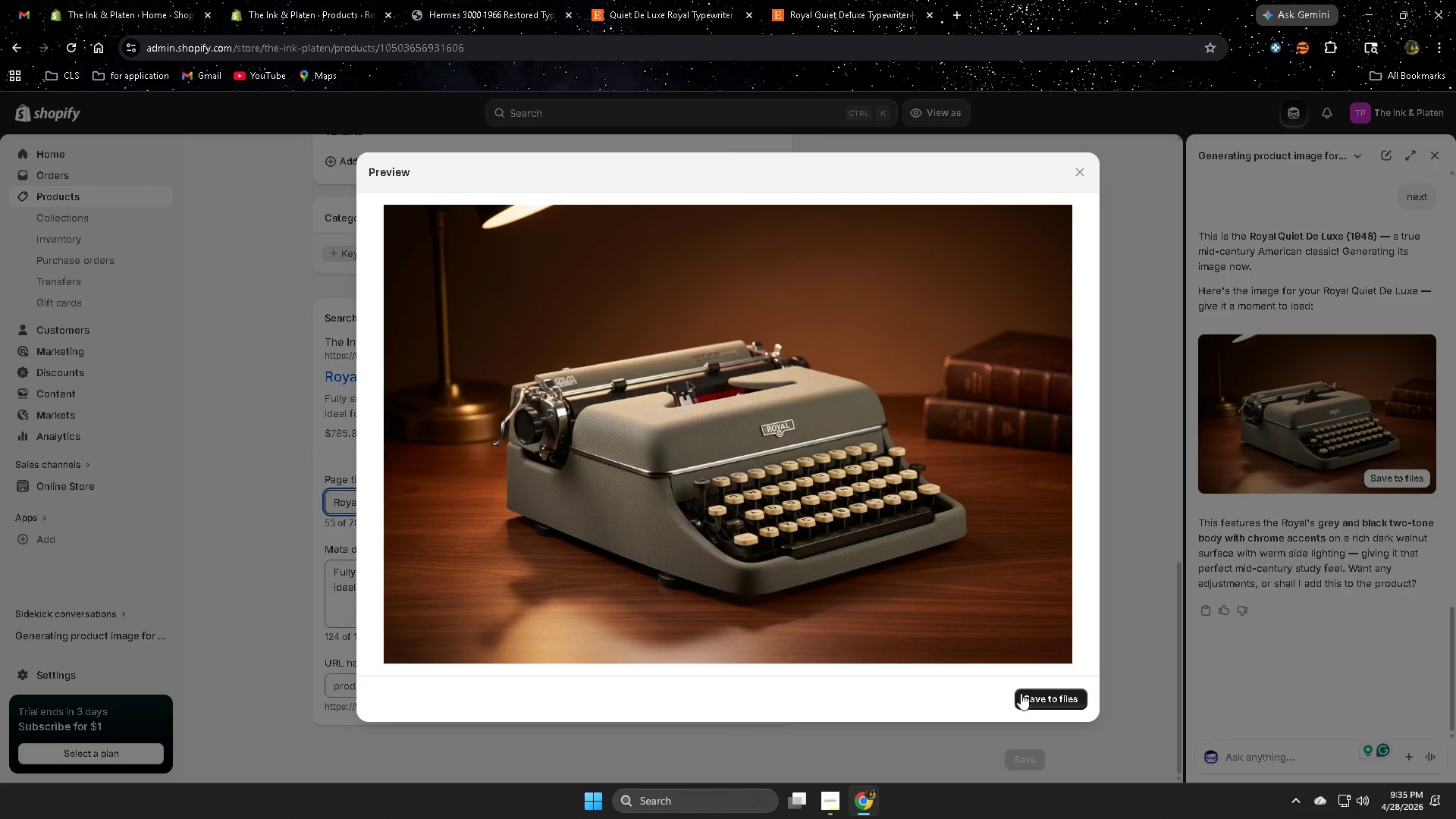 
left_click([1060, 704])
 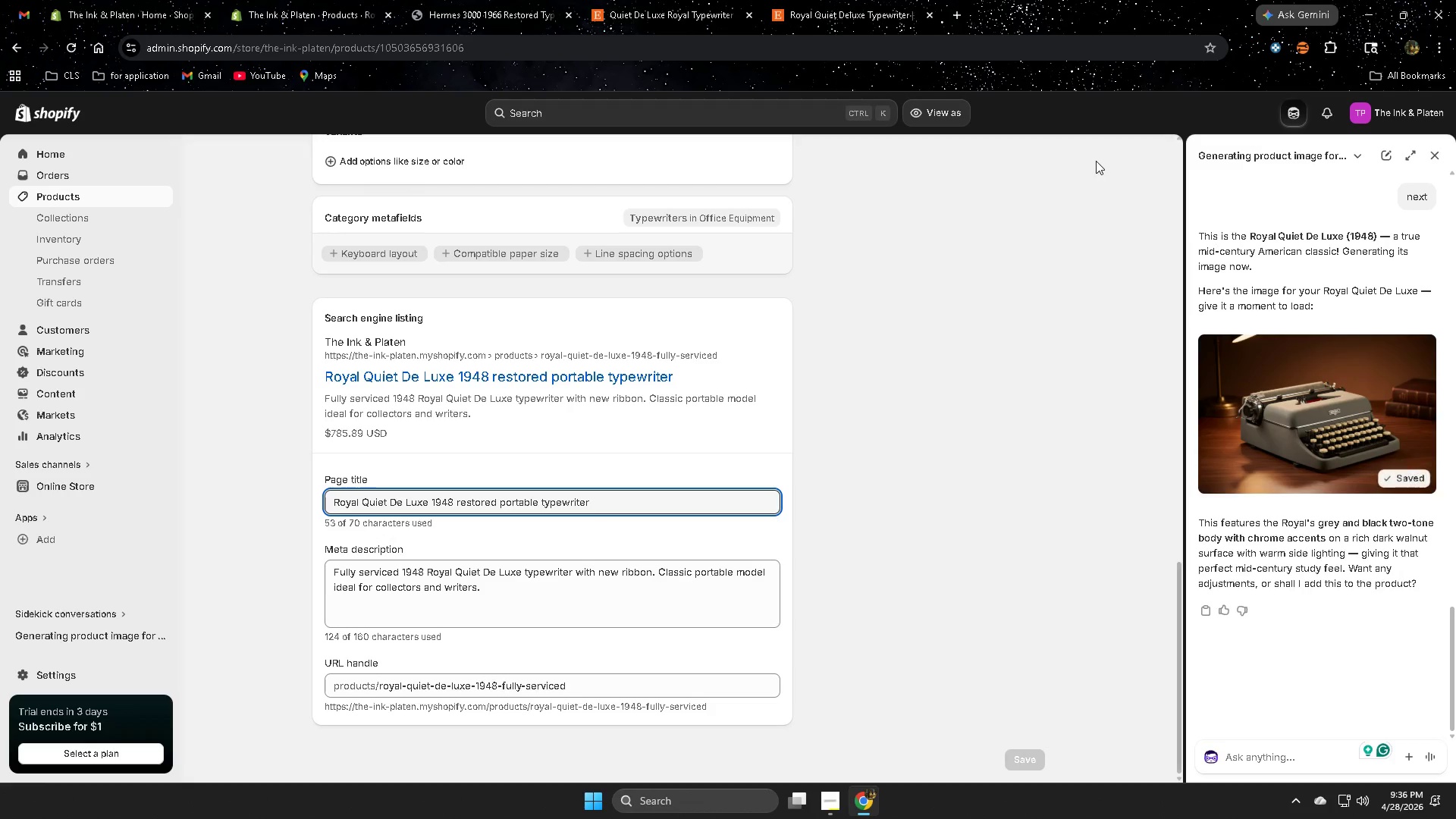 
scroll: coordinate [652, 563], scroll_direction: up, amount: 9.0
 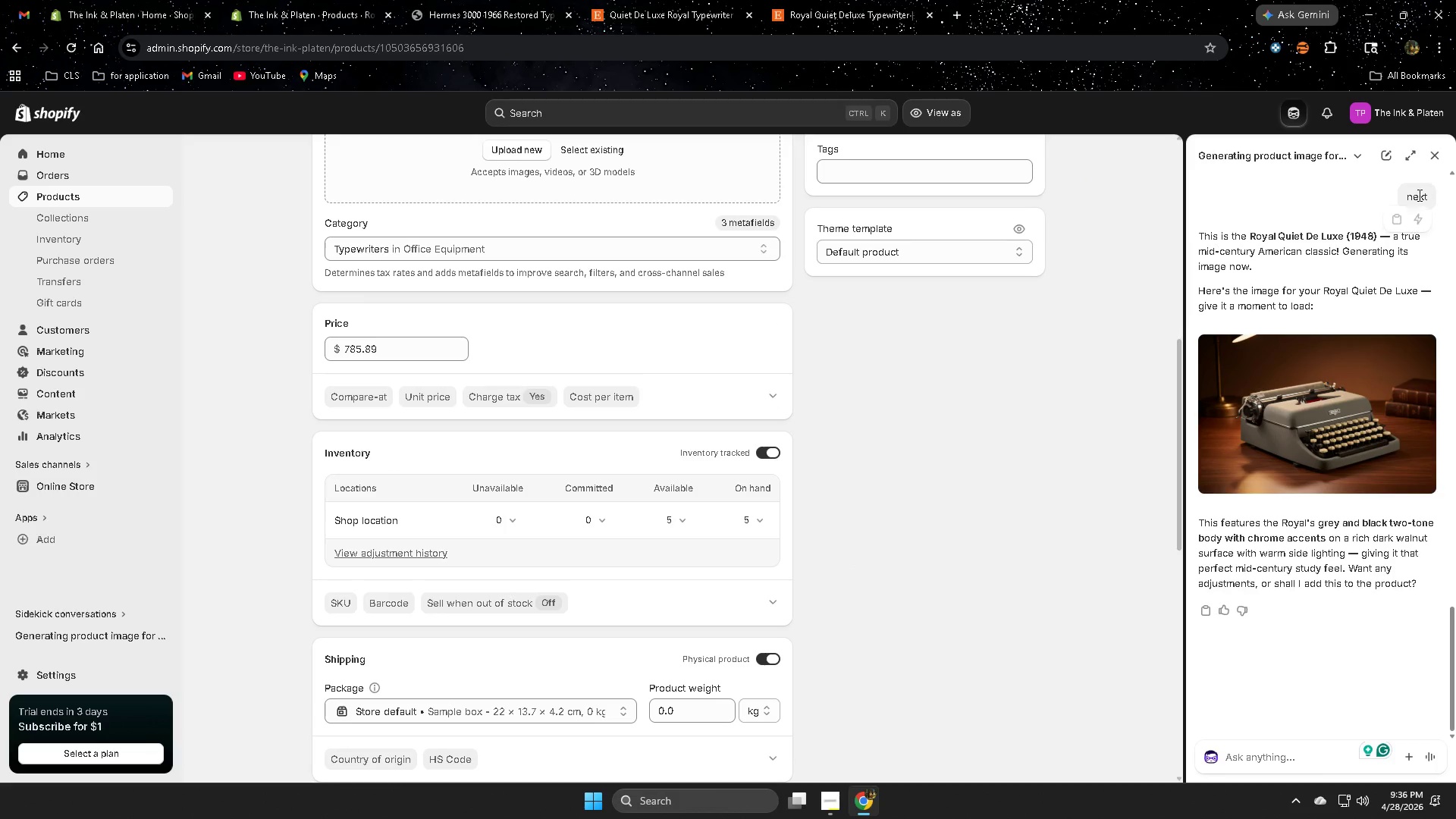 
left_click([1435, 158])
 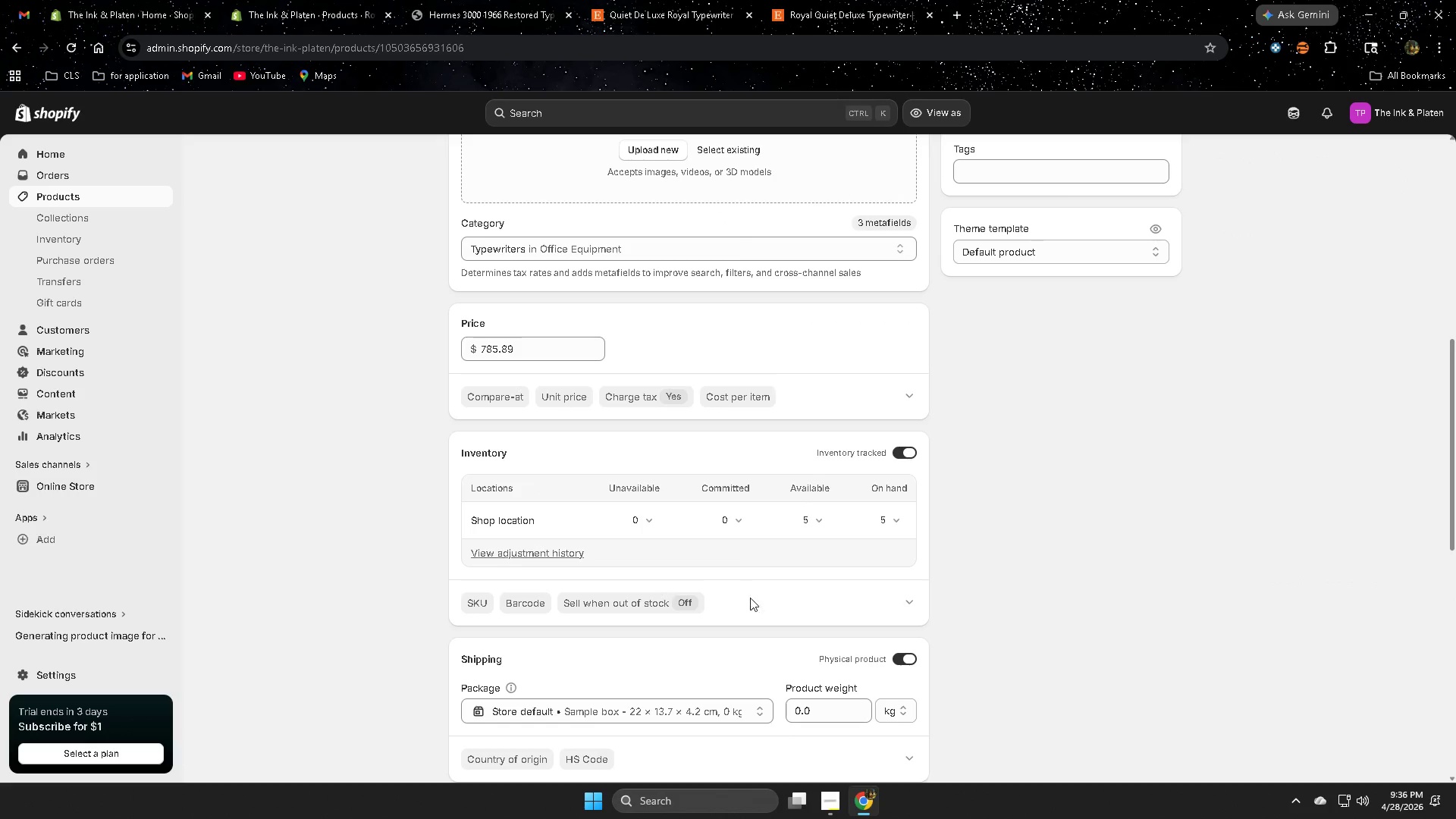 
scroll: coordinate [725, 592], scroll_direction: up, amount: 4.0
 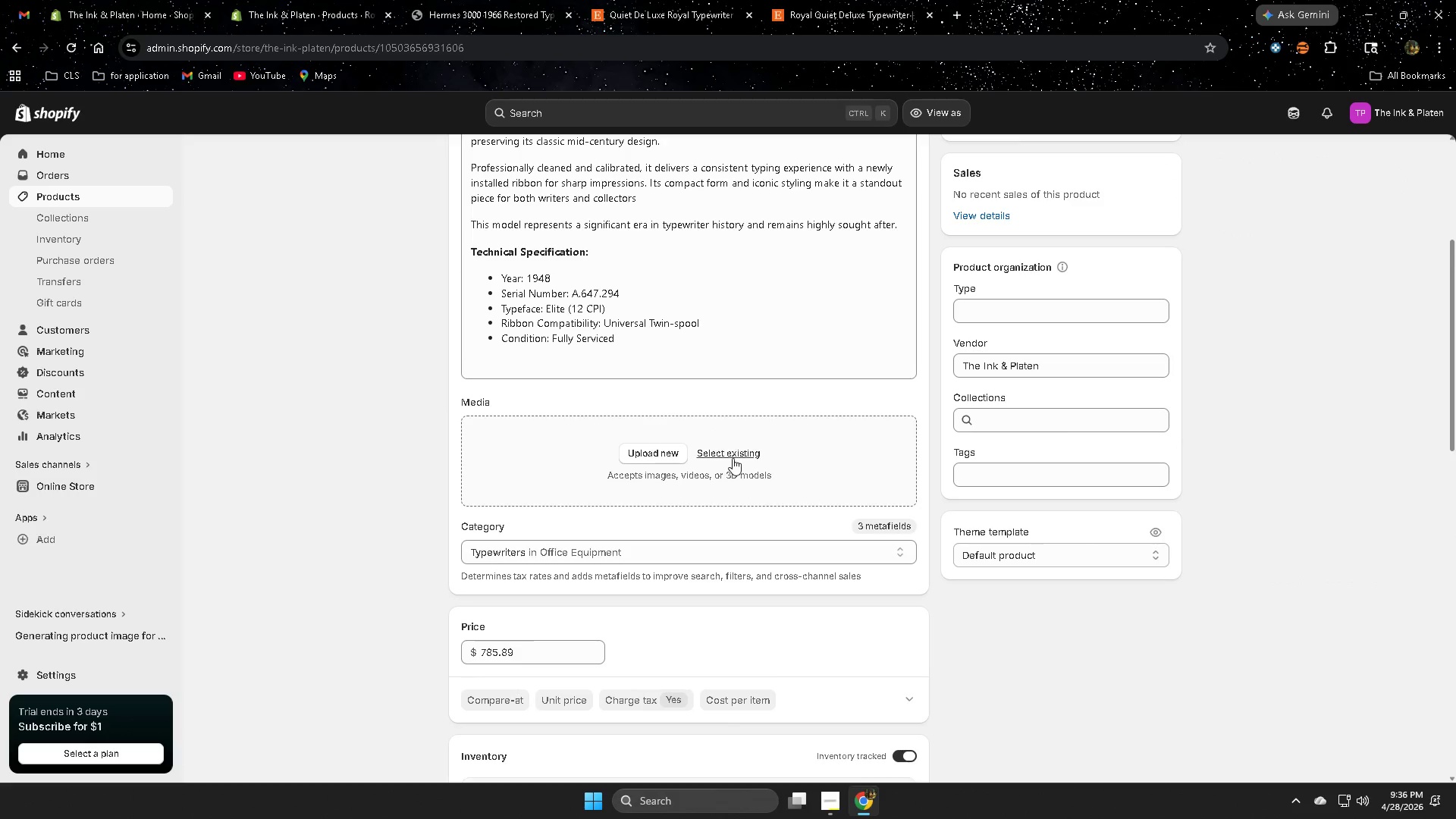 
left_click([733, 453])
 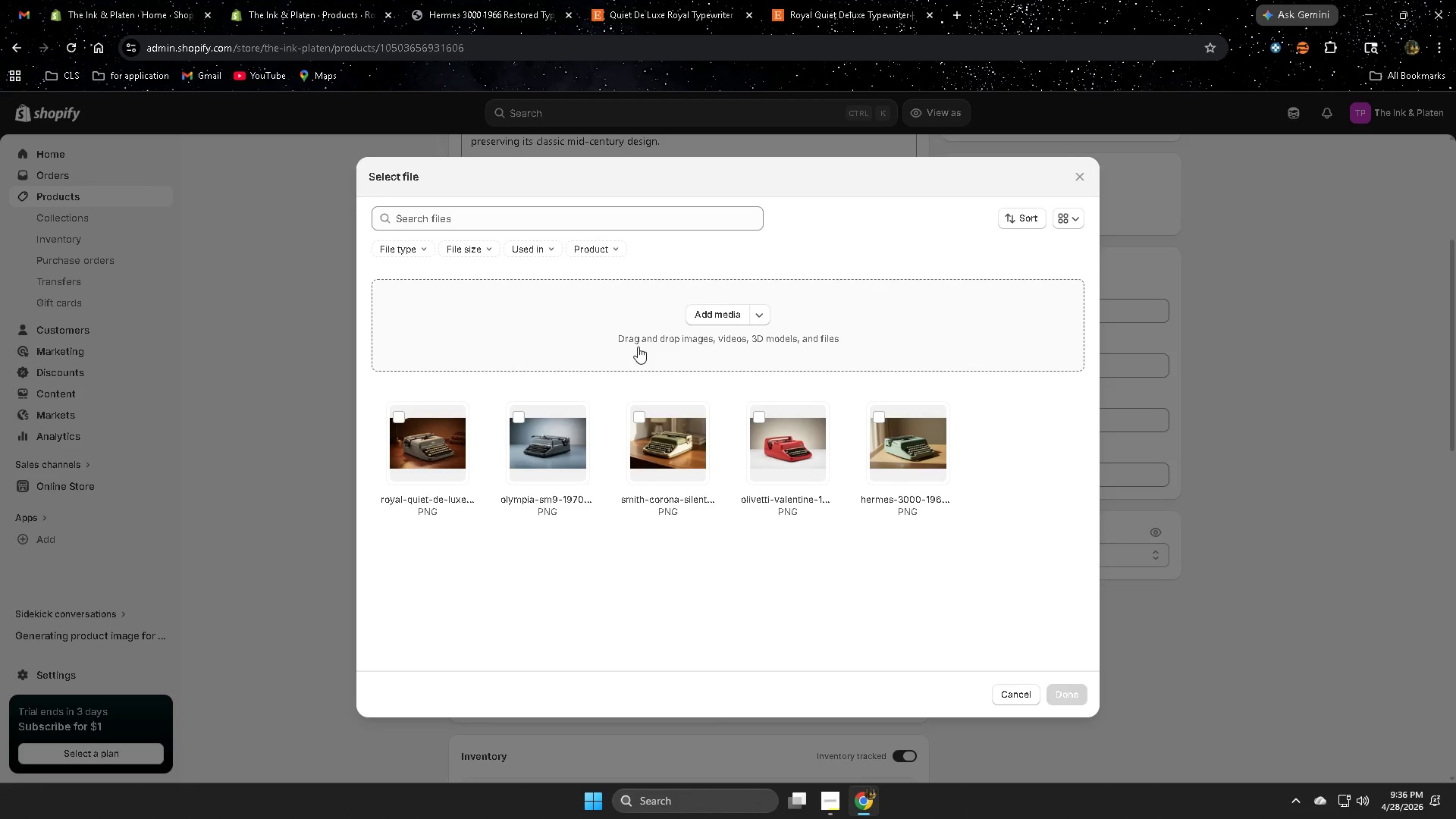 
left_click([402, 422])
 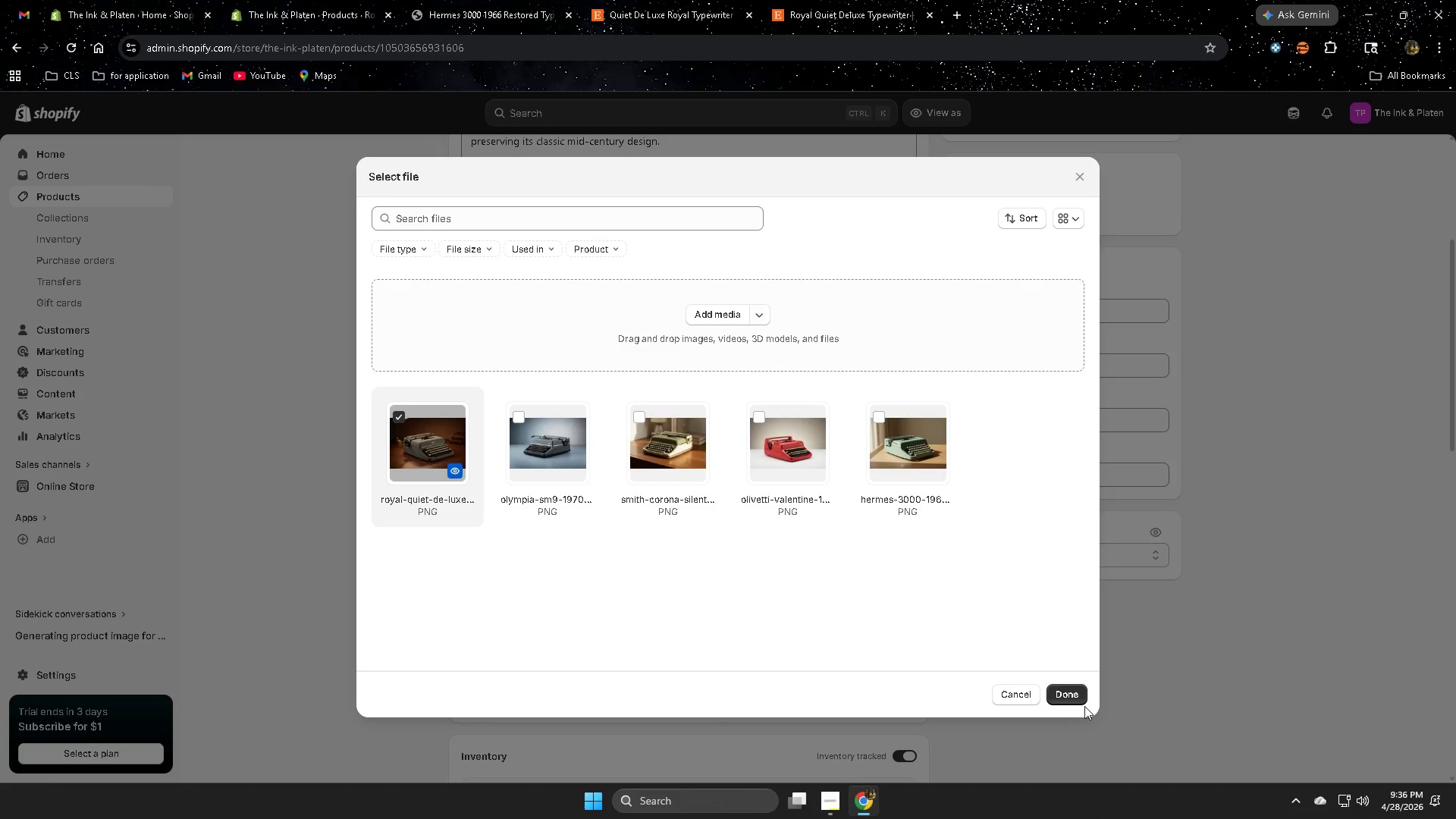 
left_click([1077, 697])
 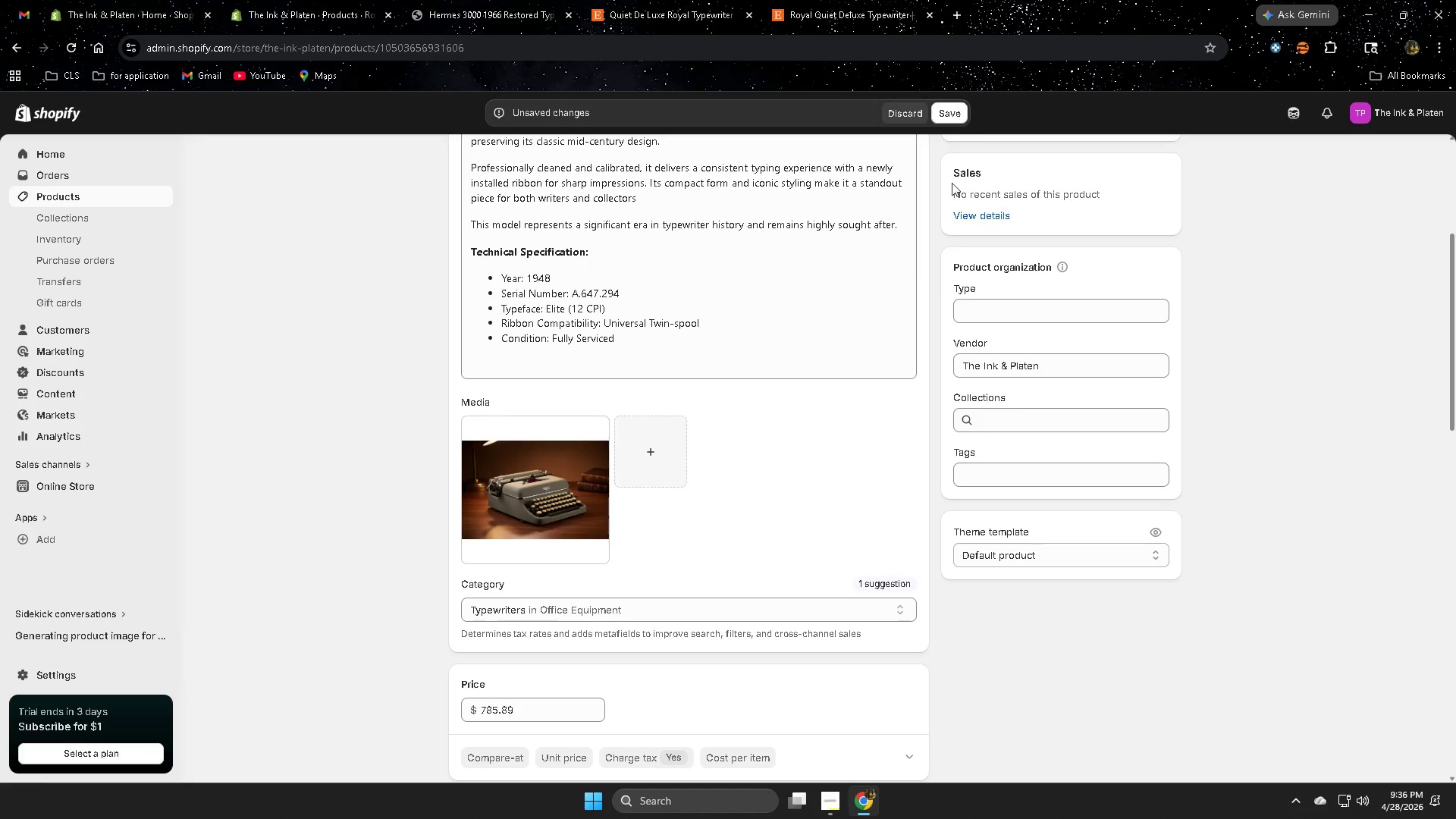 
wait(5.83)
 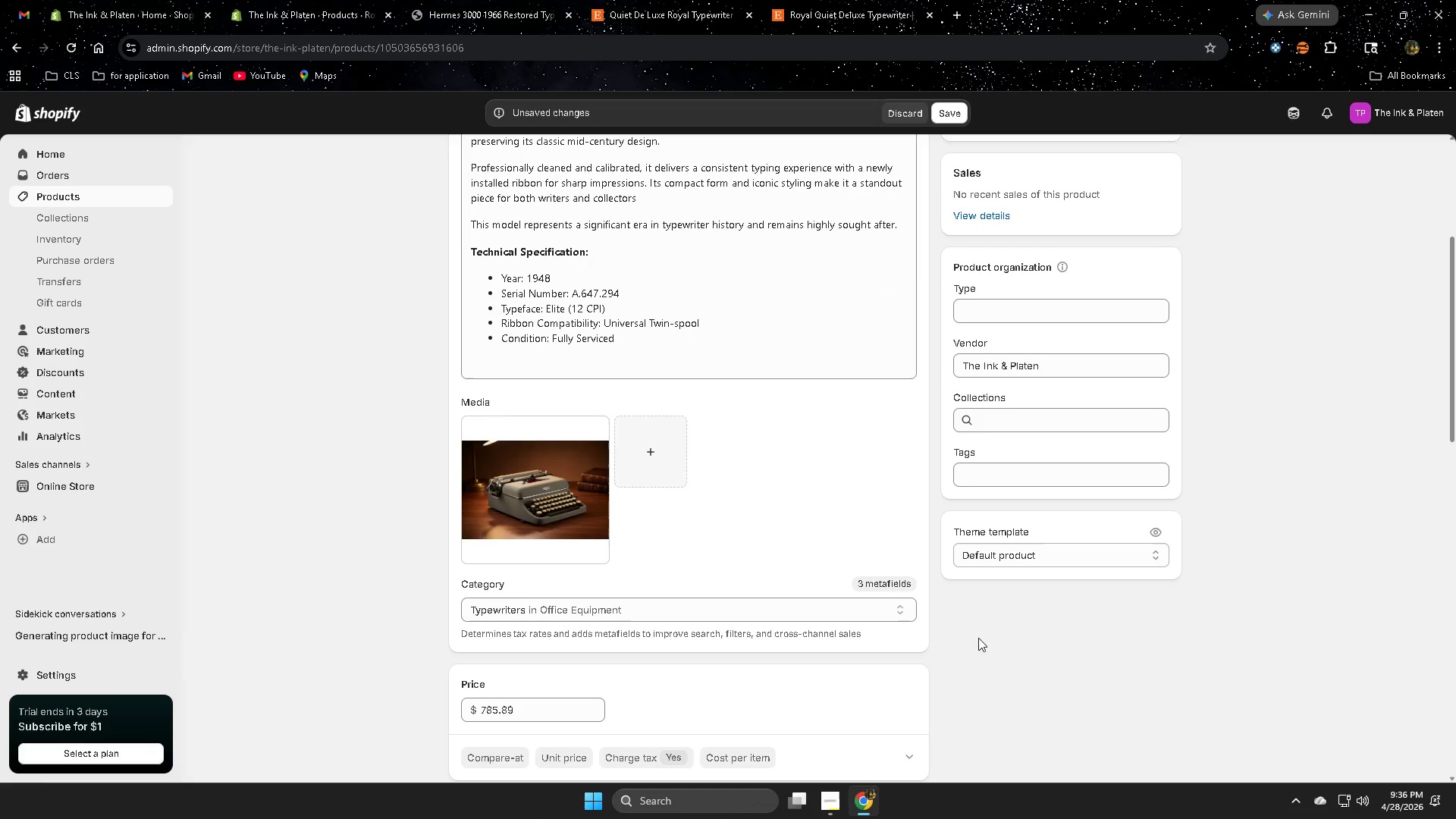 
left_click([949, 118])
 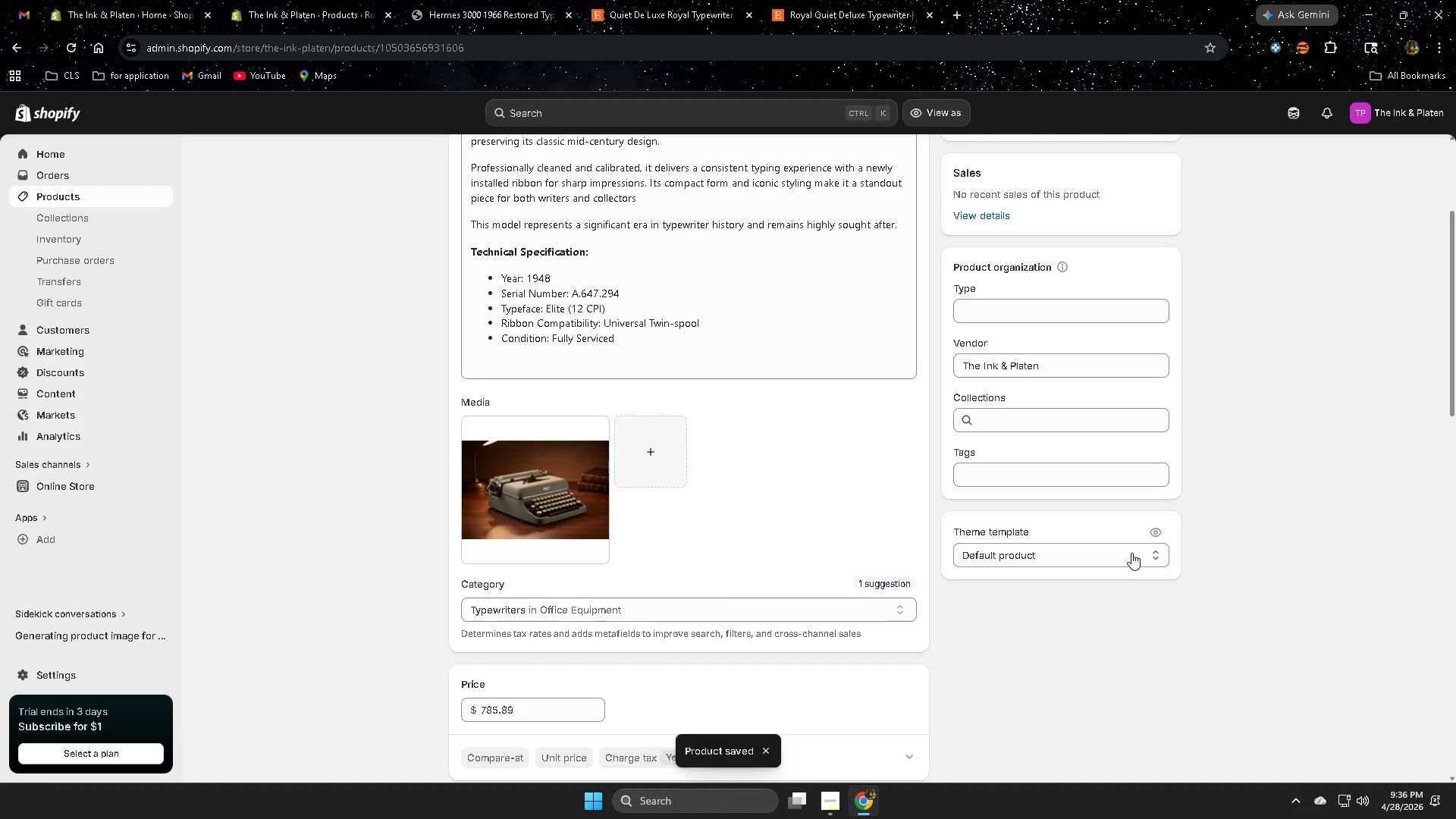 
wait(5.22)
 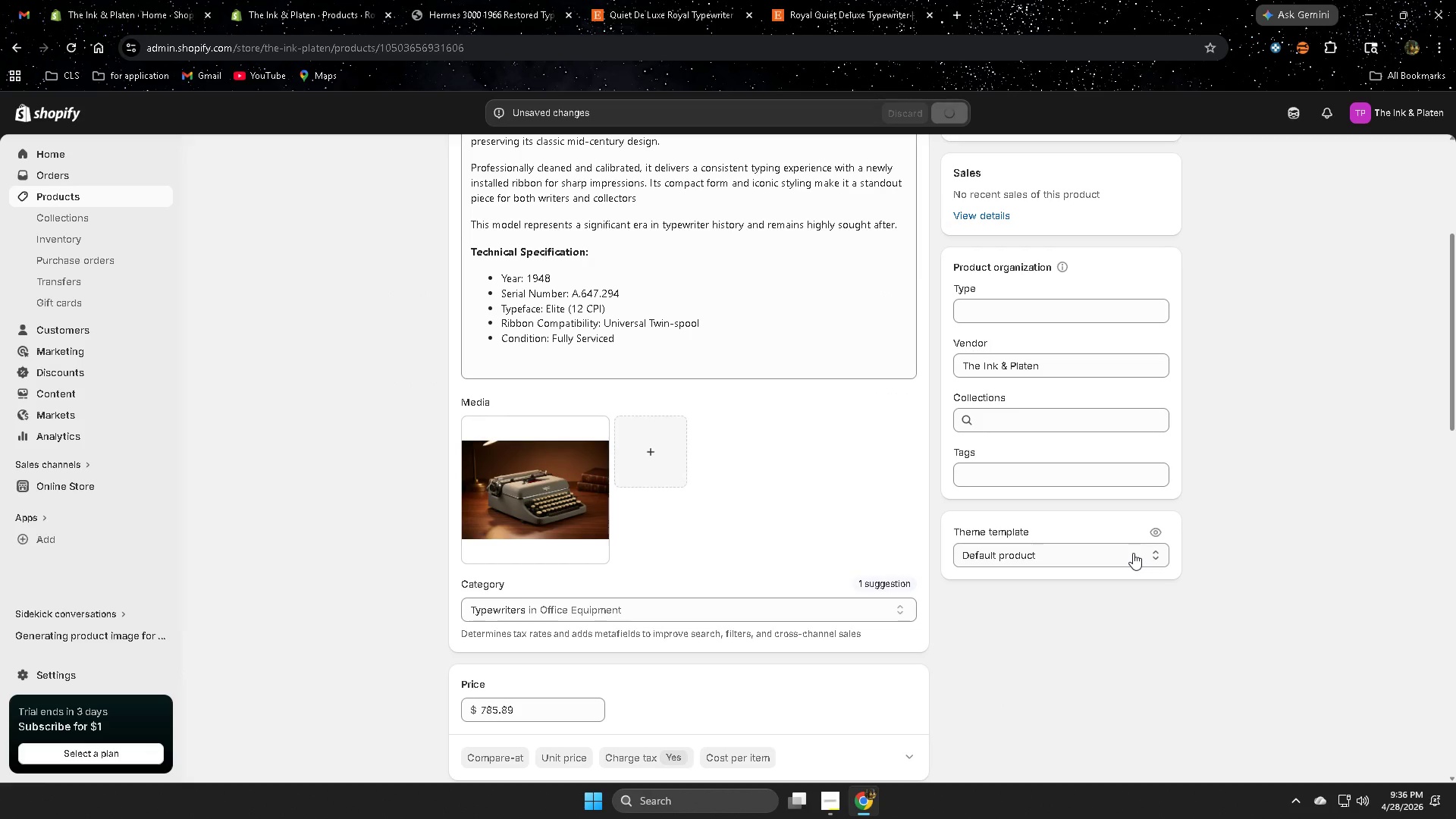 
left_click([550, 494])
 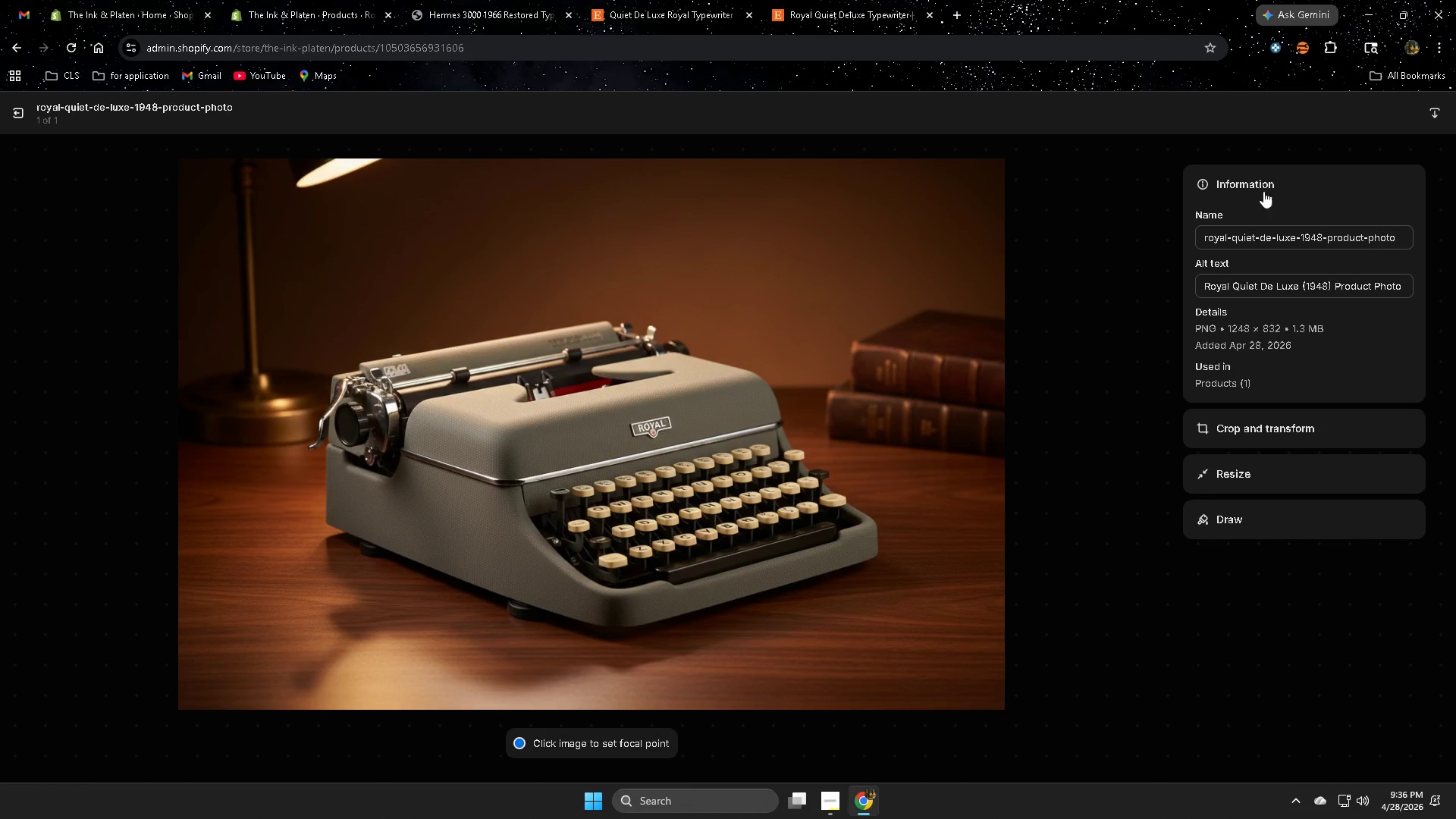 
double_click([1313, 284])
 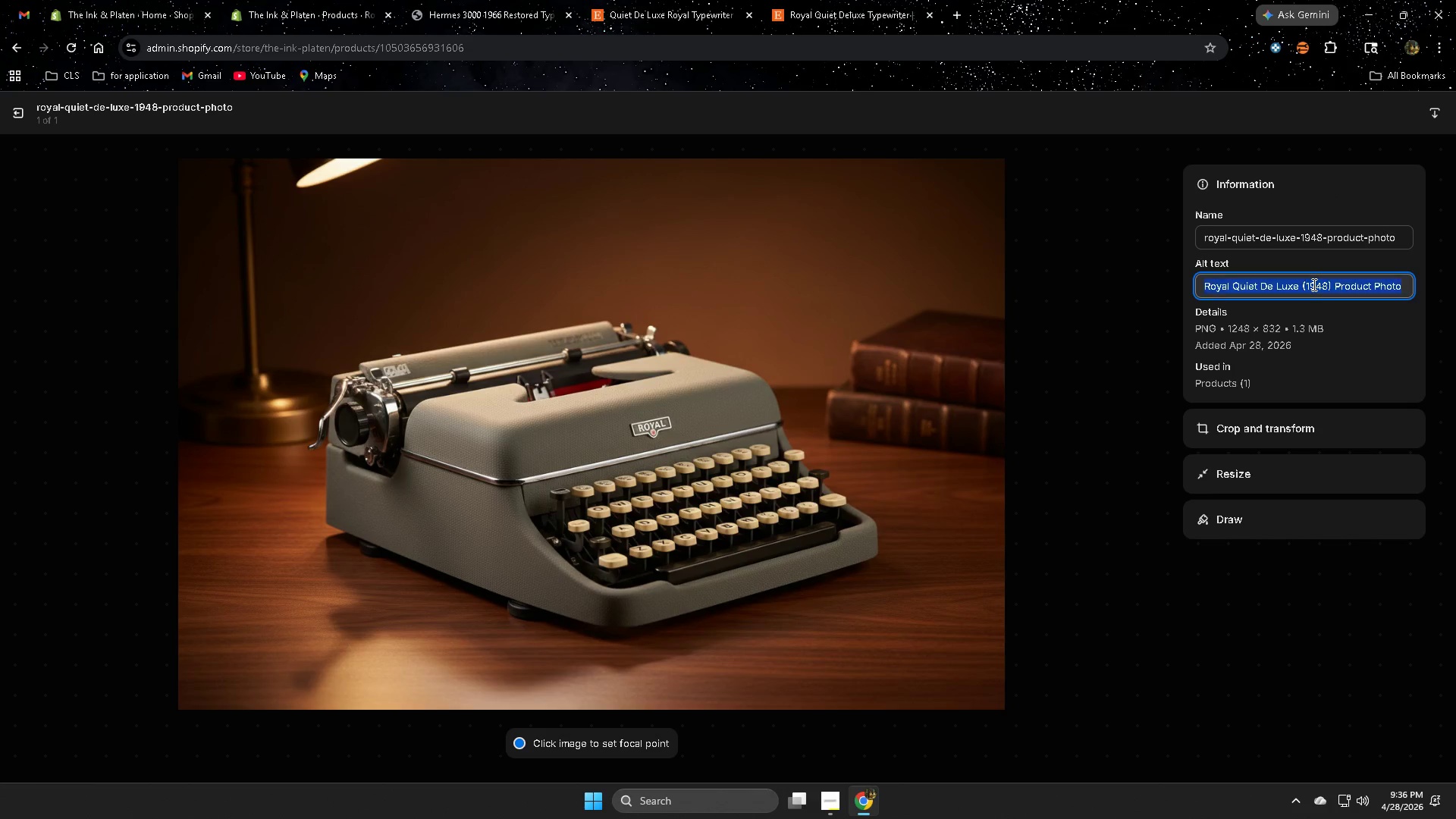 
triple_click([1313, 284])
 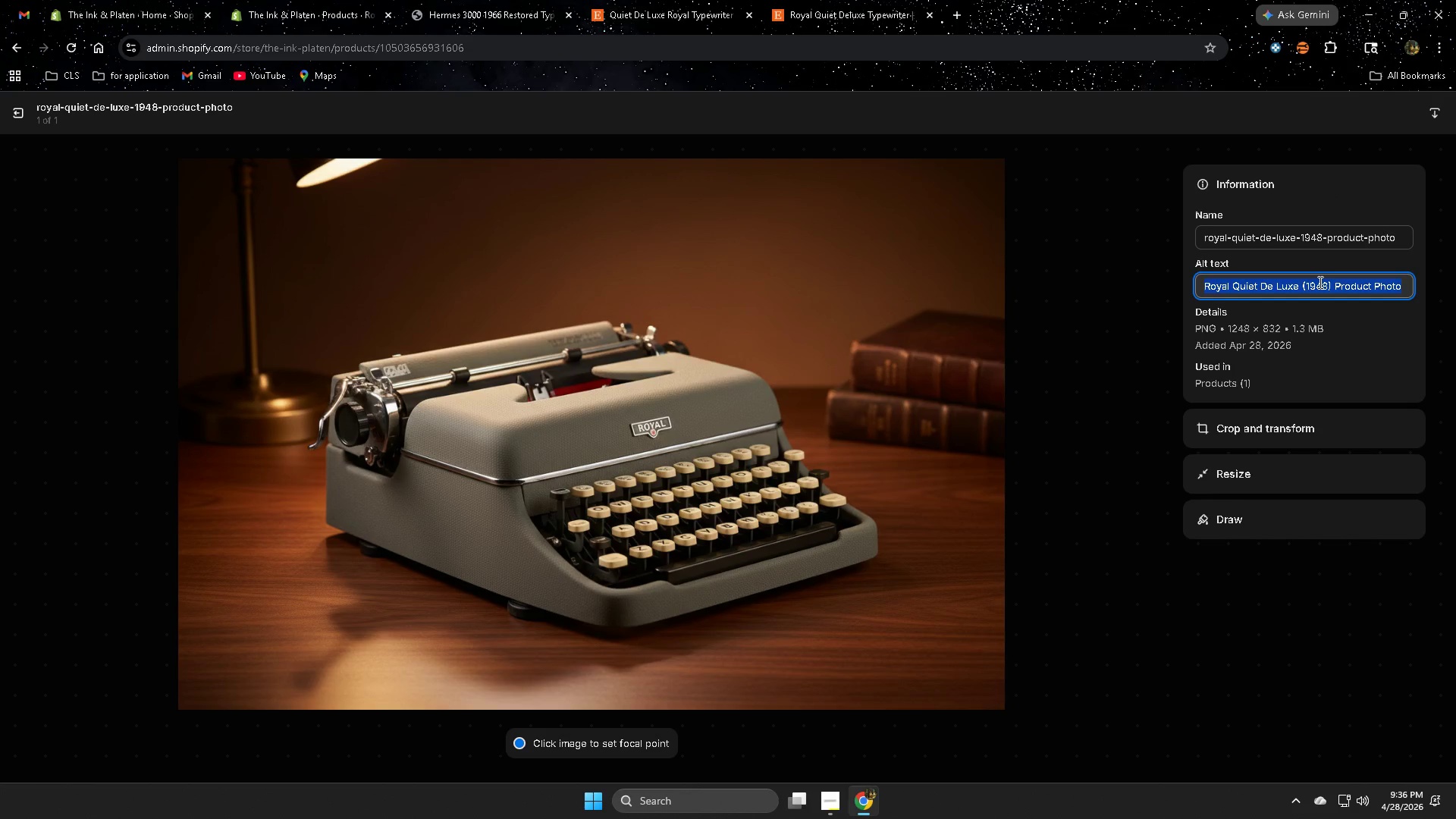 
key(Delete)
 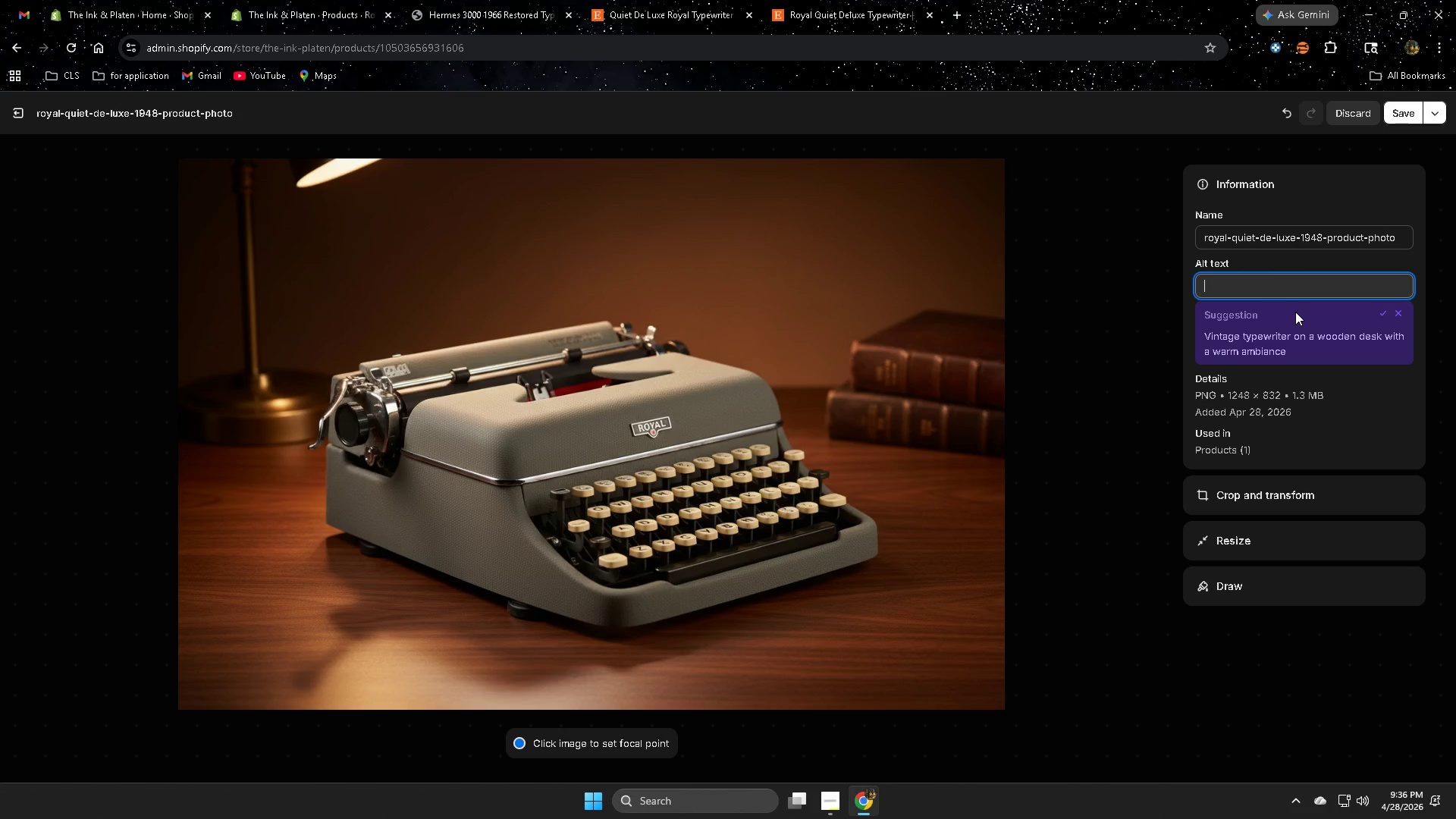 
wait(7.56)
 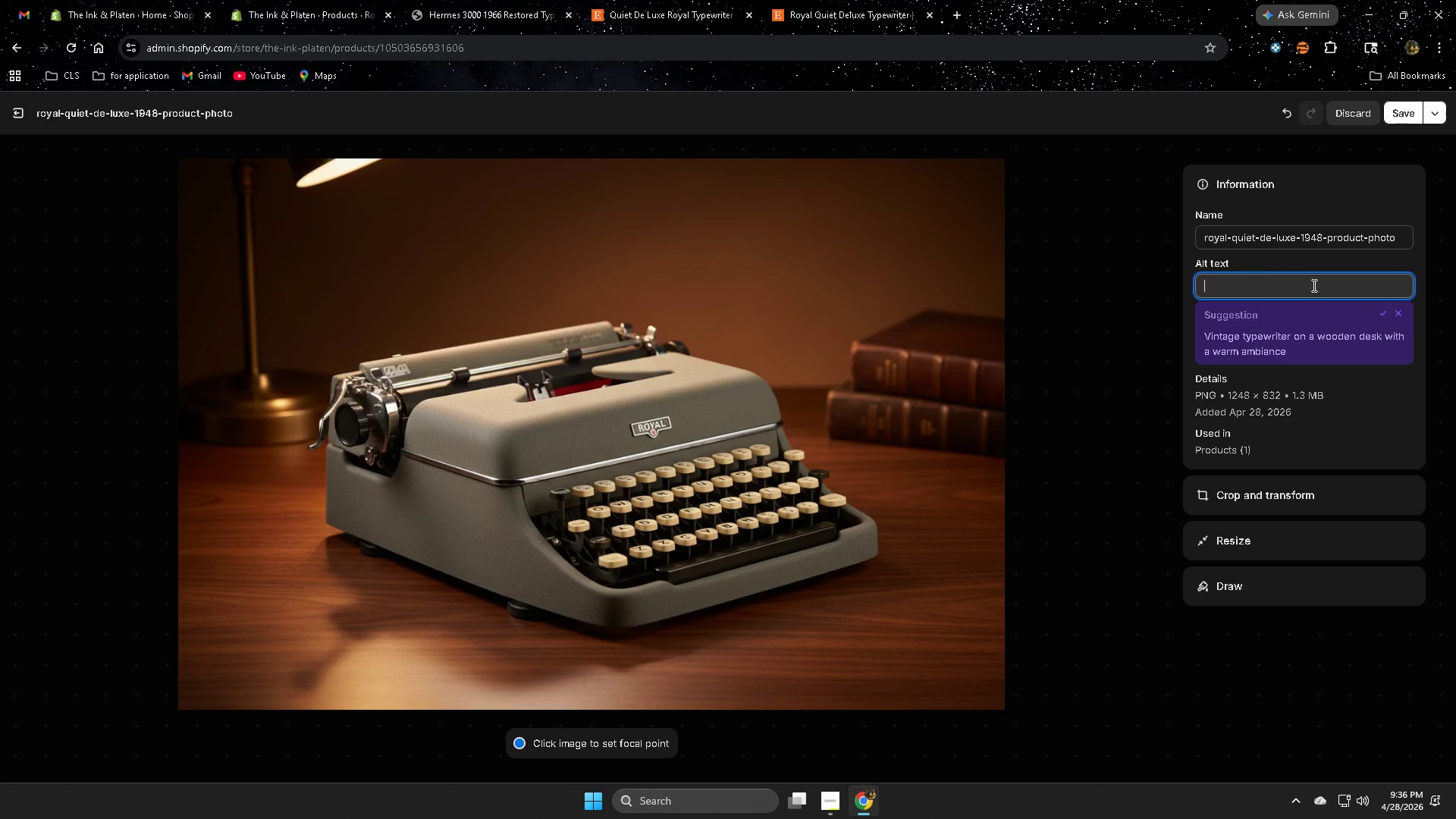 
type(Royal )
 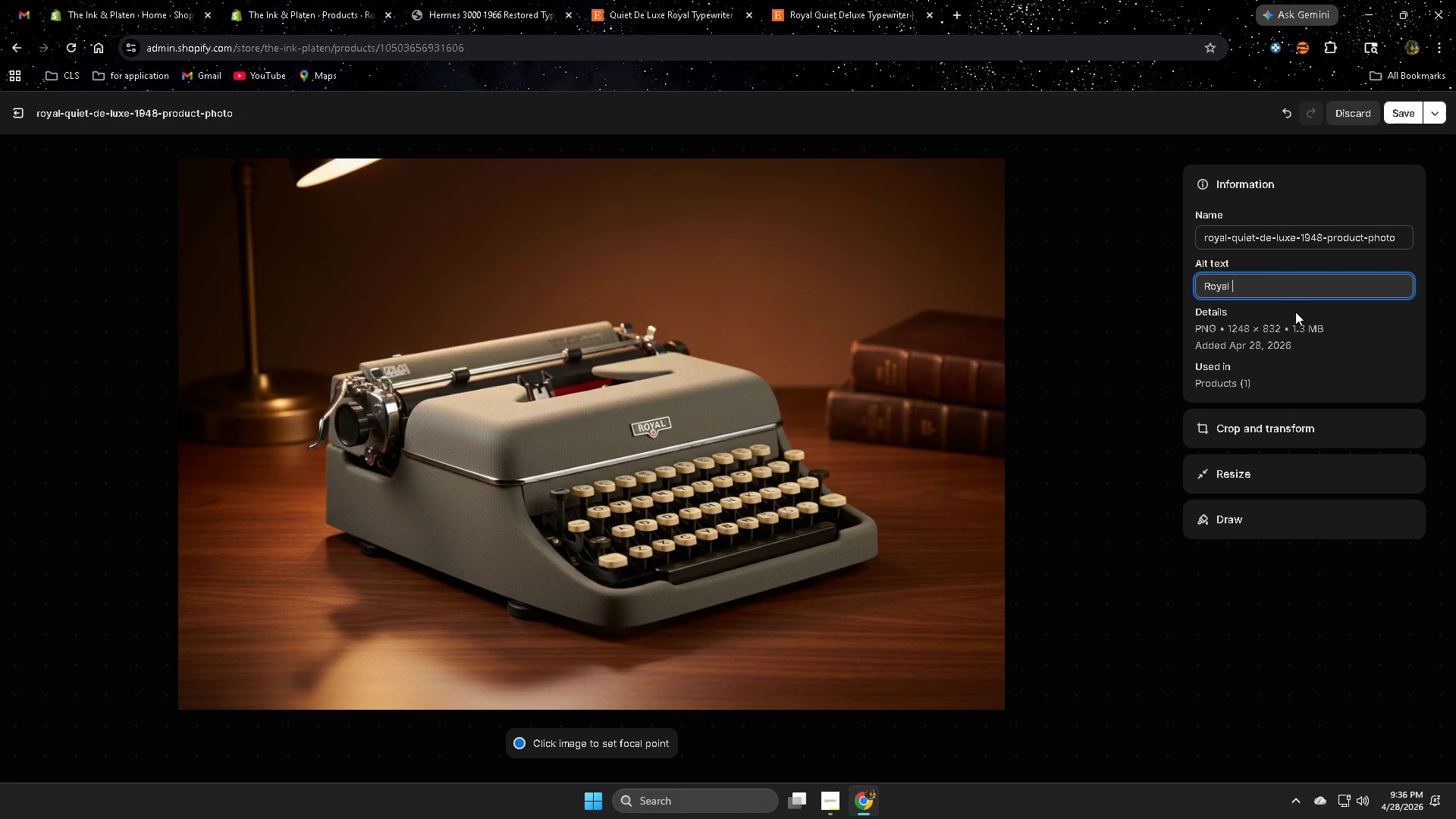 
wait(5.94)
 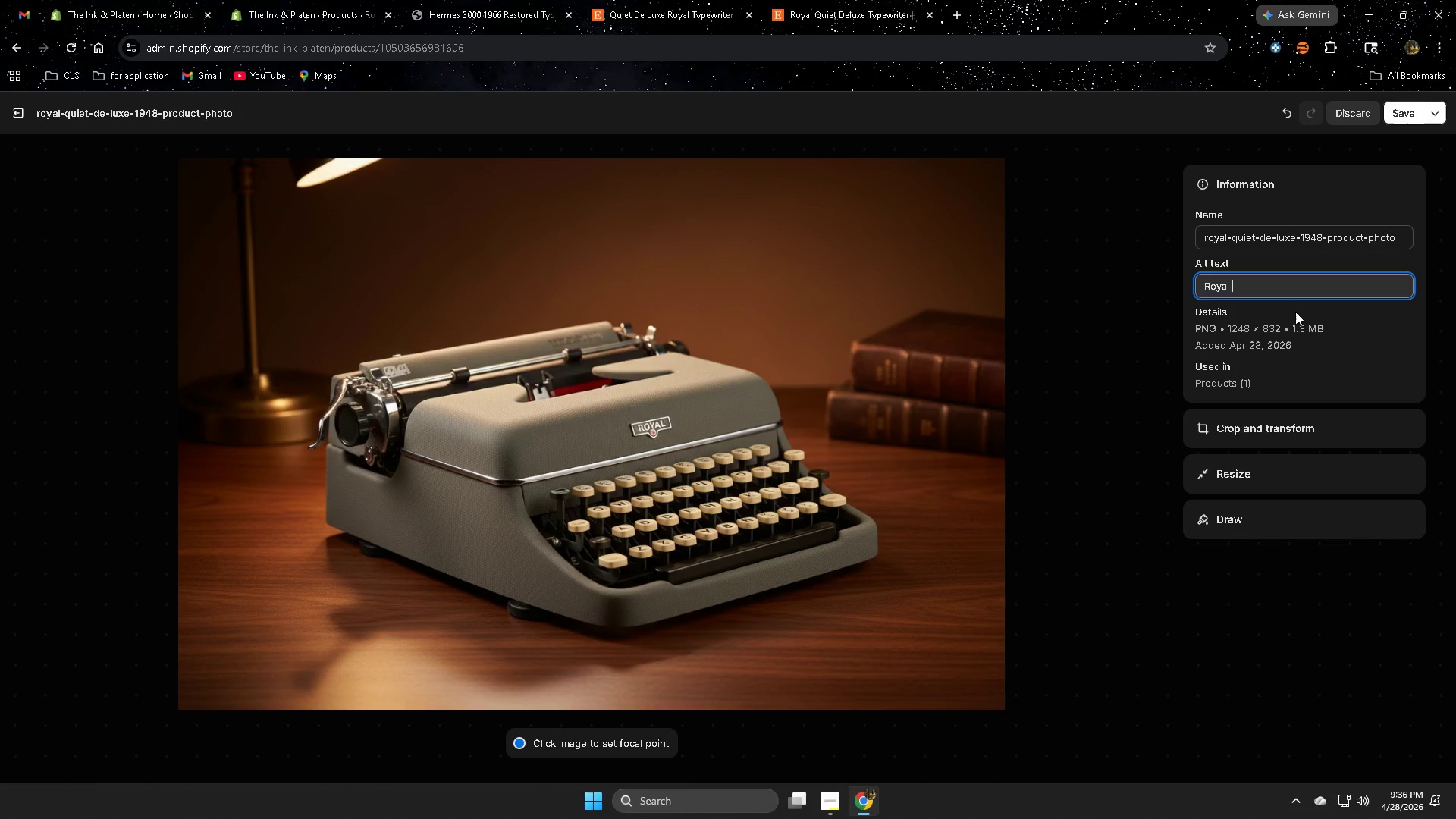 
key(Shift+Q)
 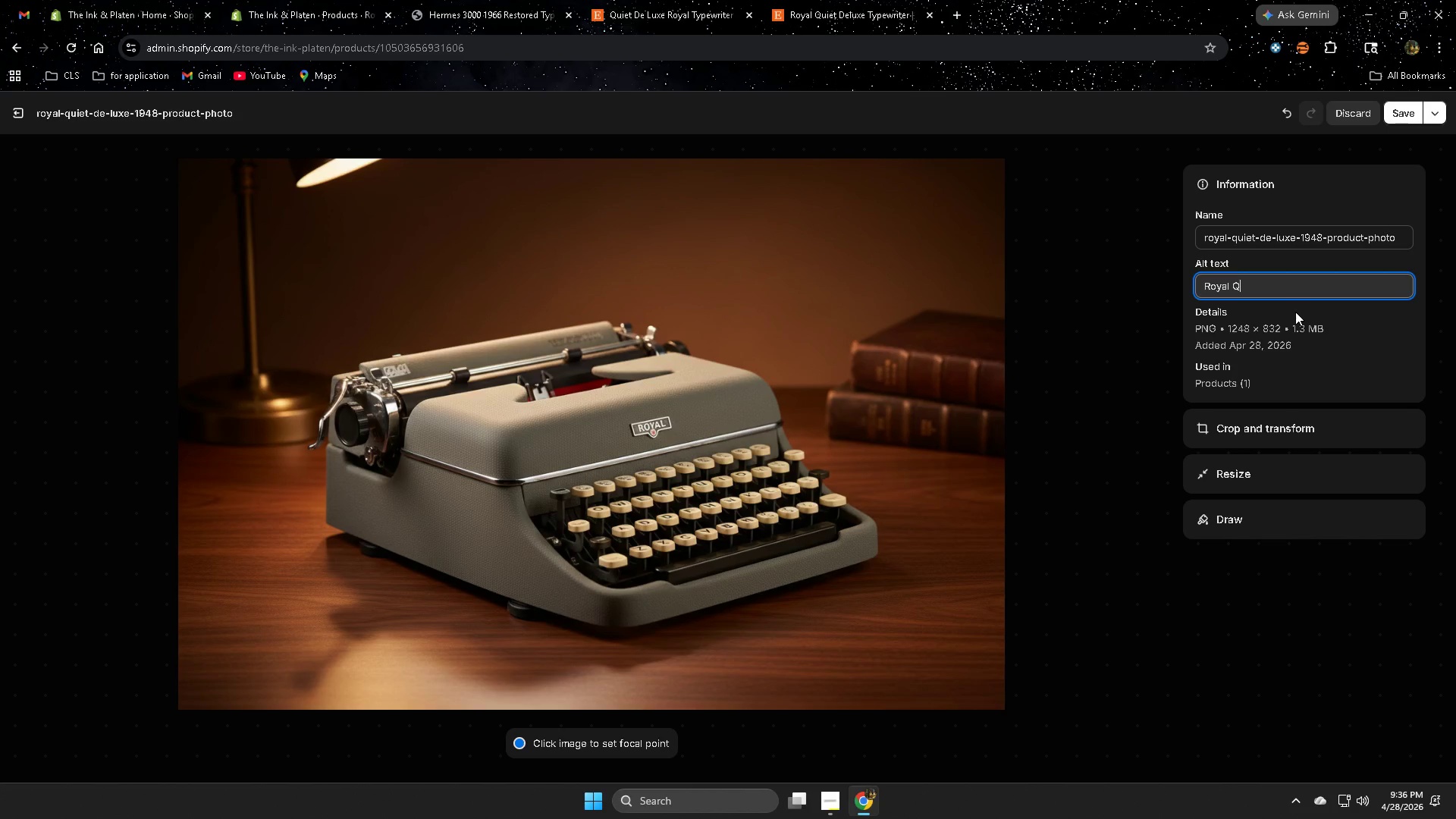 
type(uiet )
 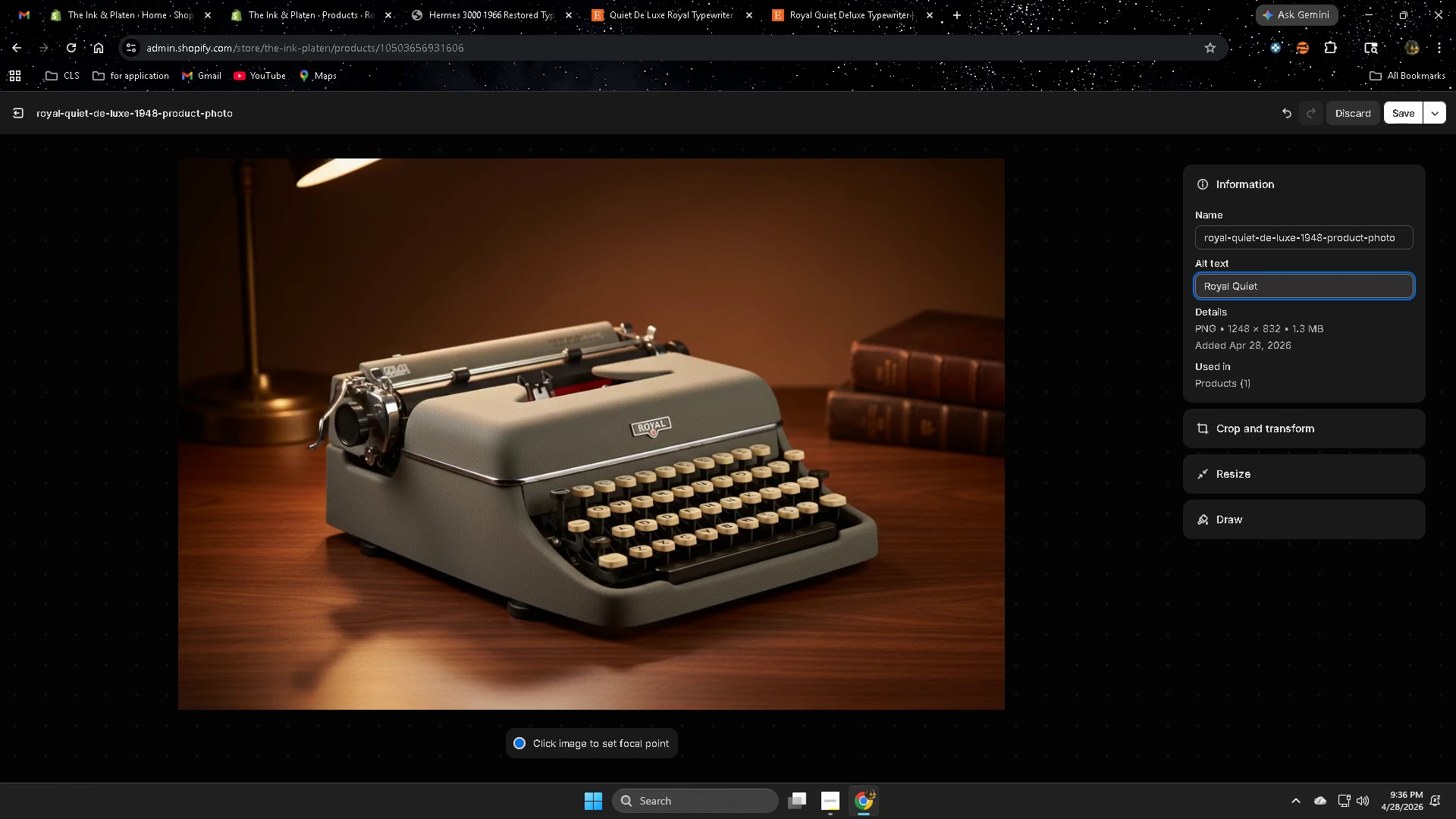 
type(De Luxe 1948)
 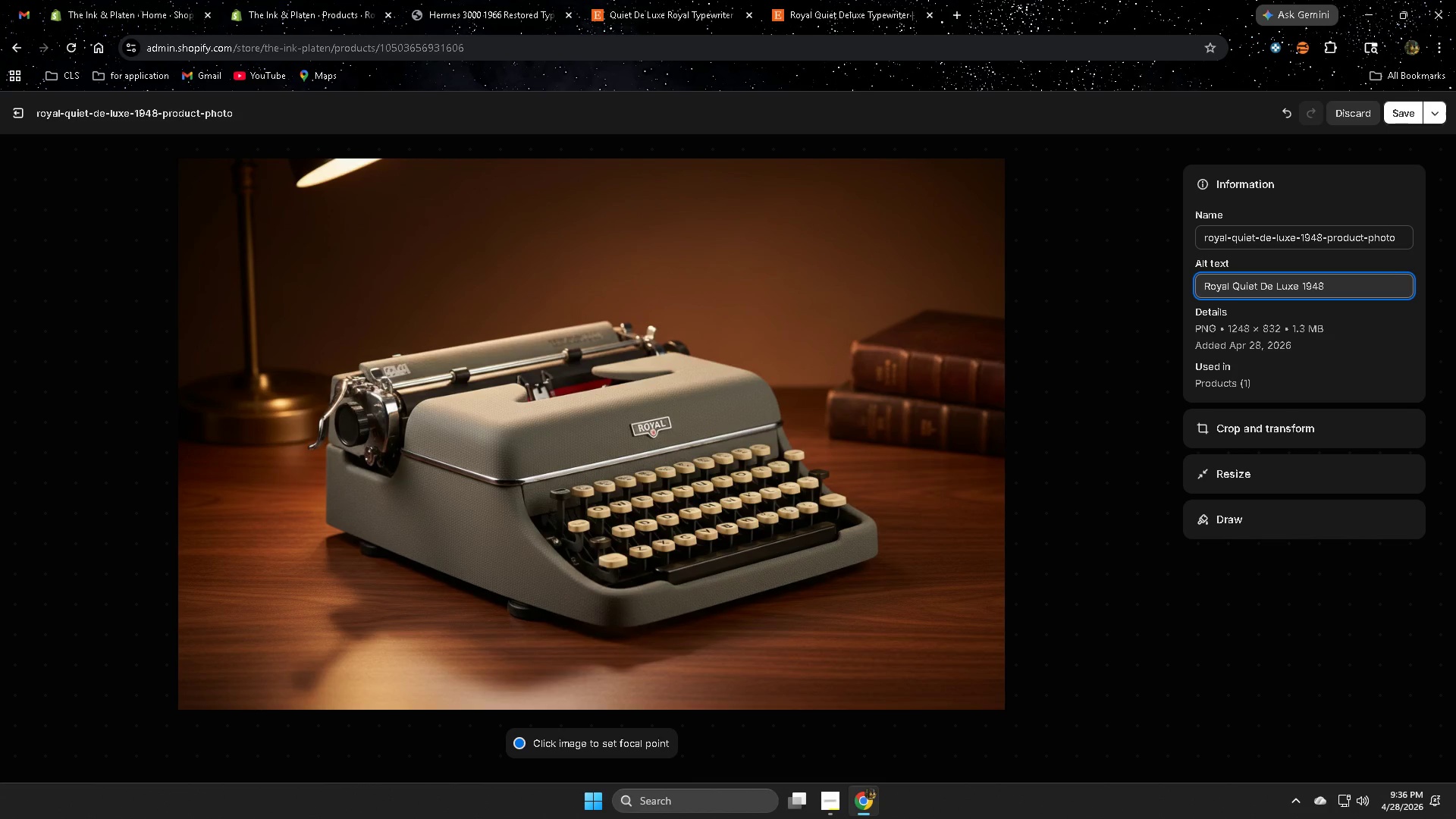 
wait(56.58)
 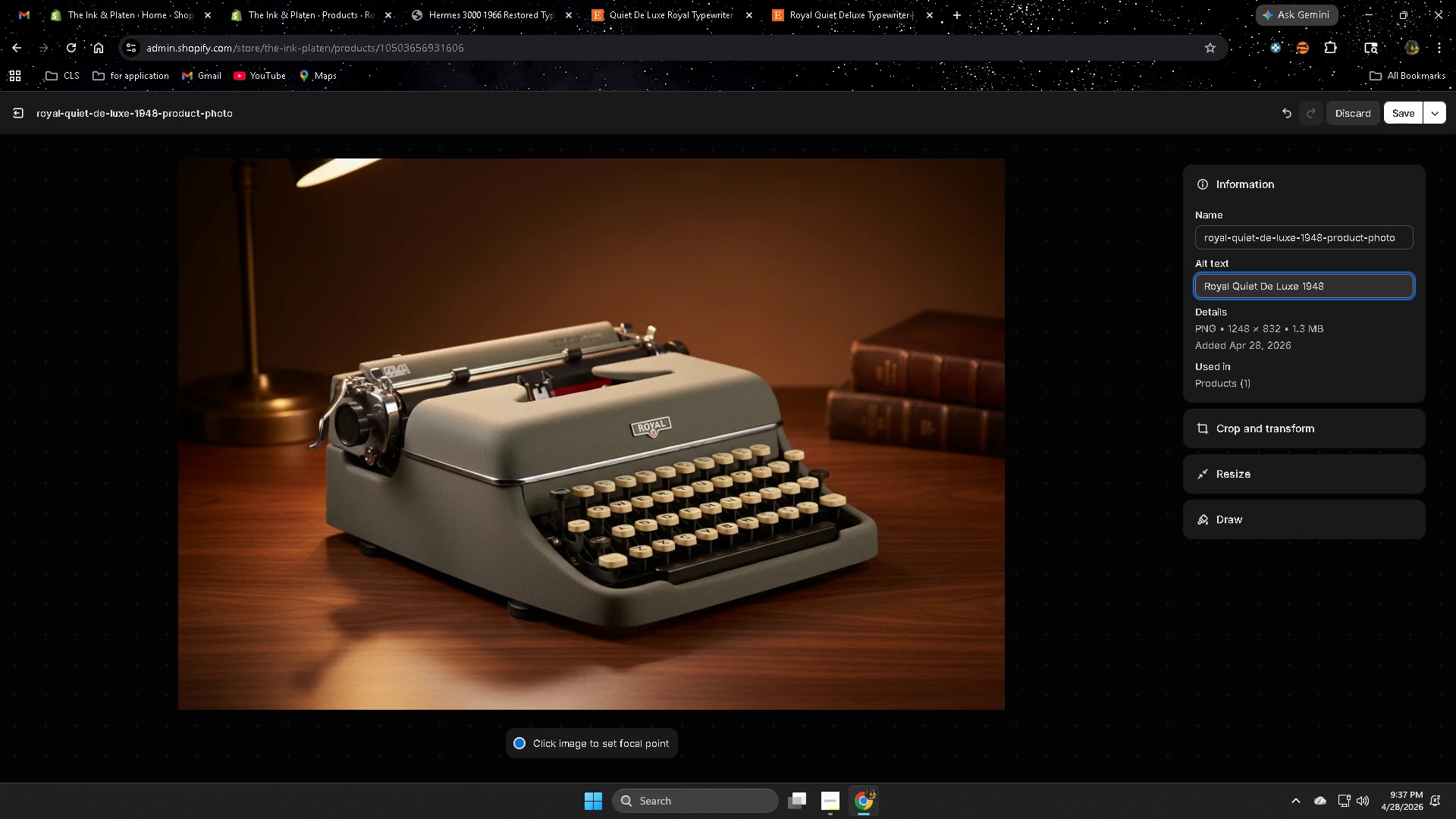 
type( restpre)
key(Backspace)
key(Backspace)
type(o)
key(Backspace)
key(Backspace)
type(oed)
key(Backspace)
key(Backspace)
type(red pr)
key(Backspace)
type(ortable)
 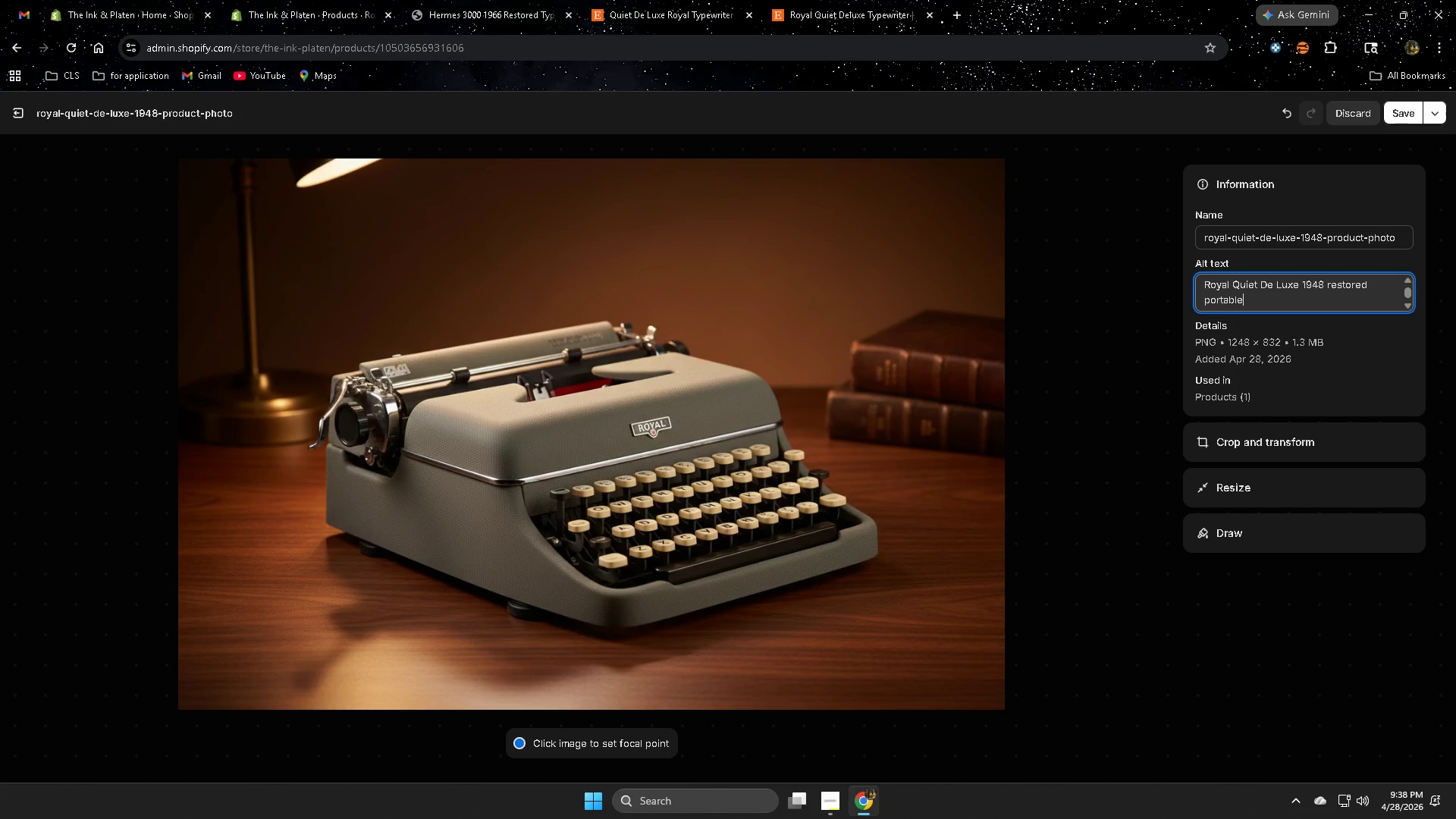 
wait(25.2)
 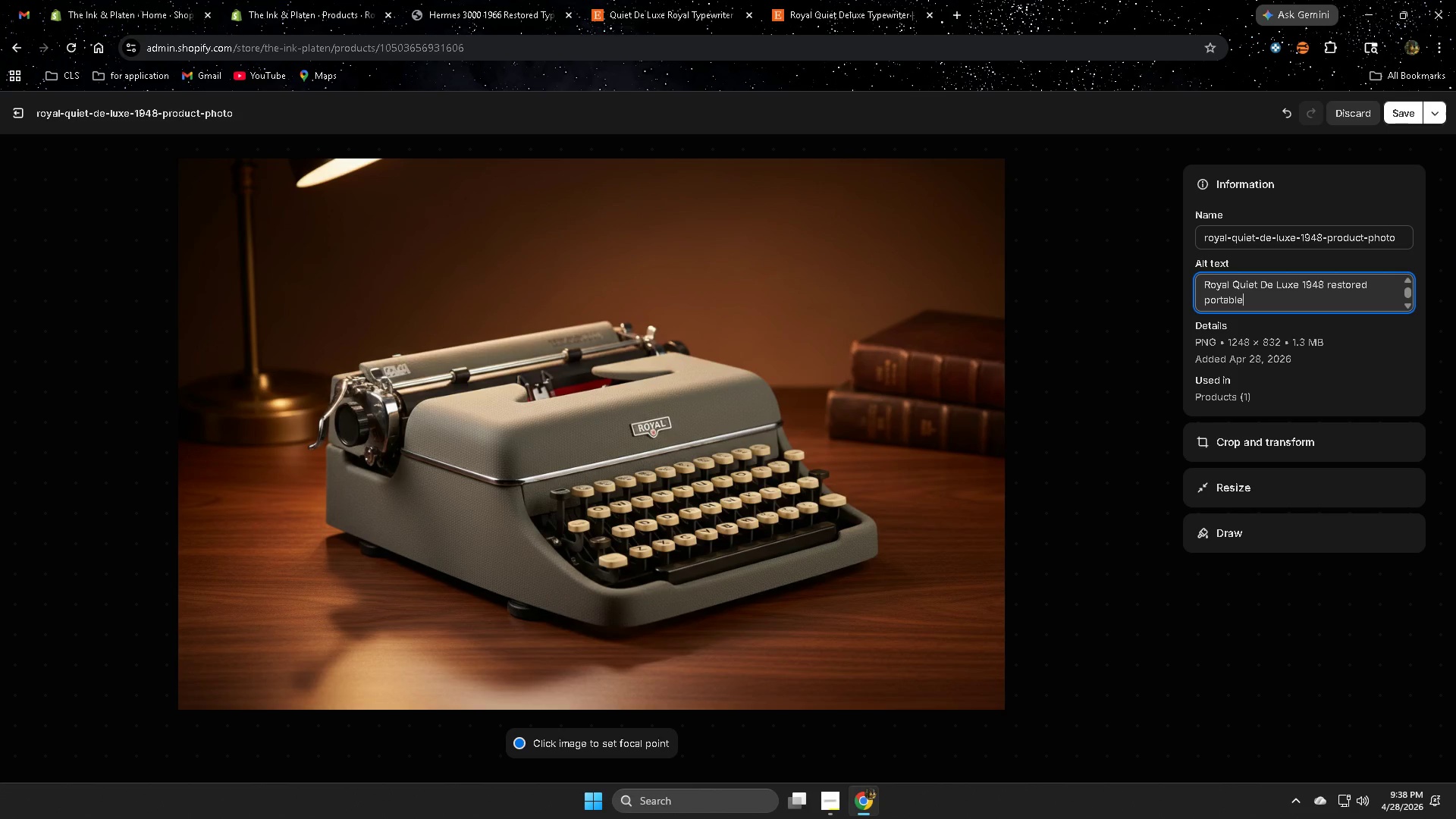 
type( typewriter)
 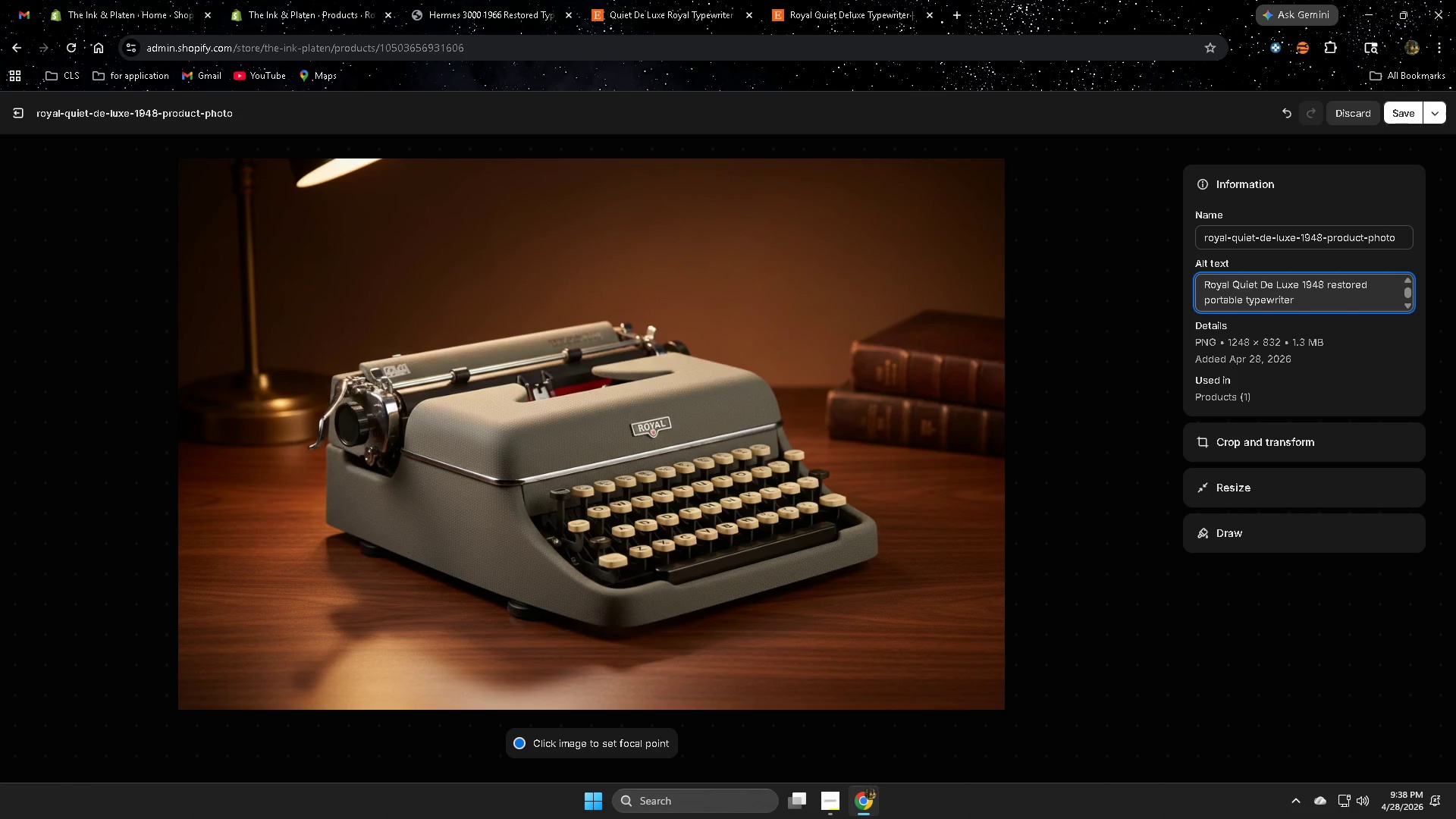 
wait(7.83)
 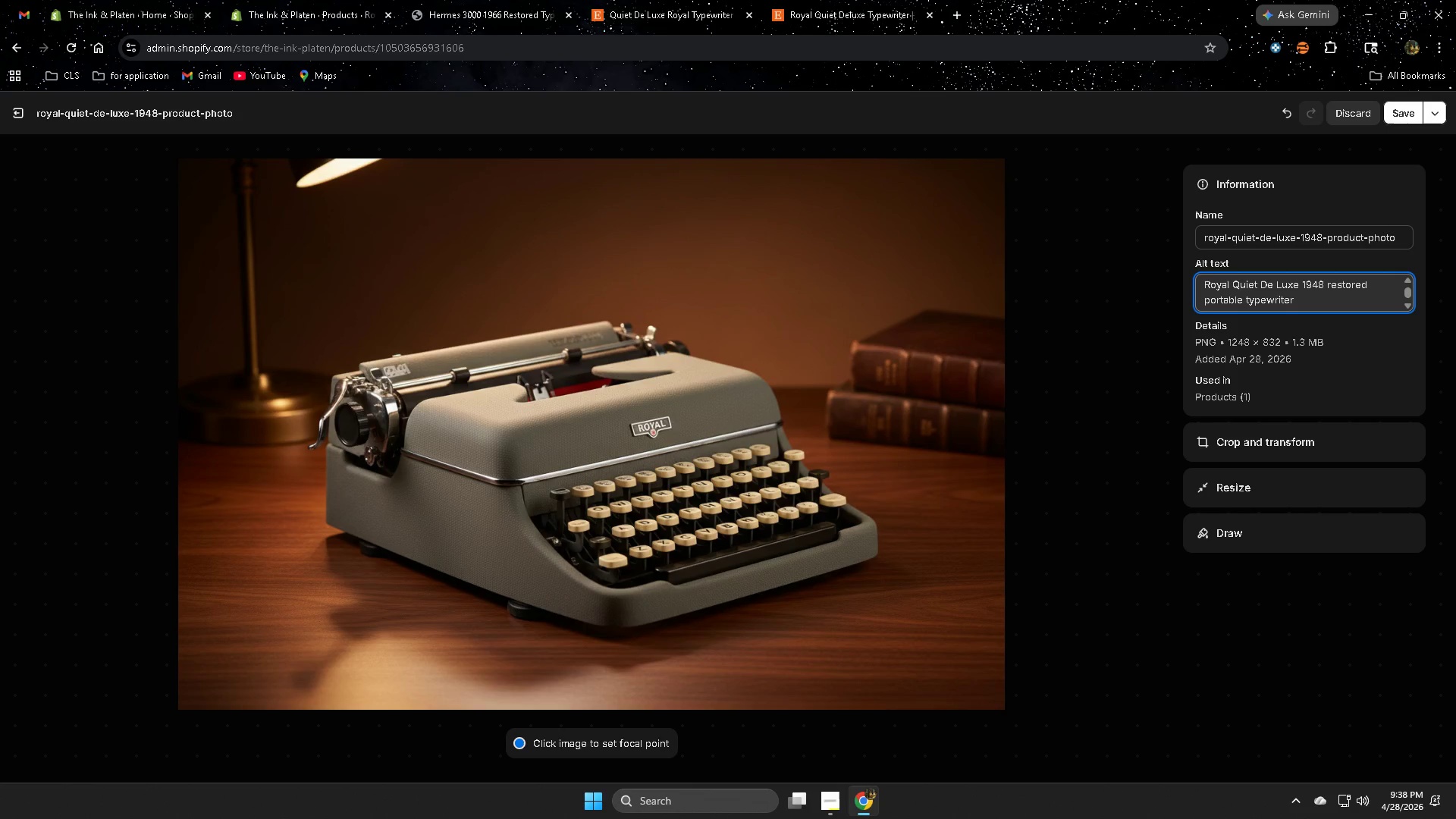 
type( wih)
key(Backspace)
type(th glass )
 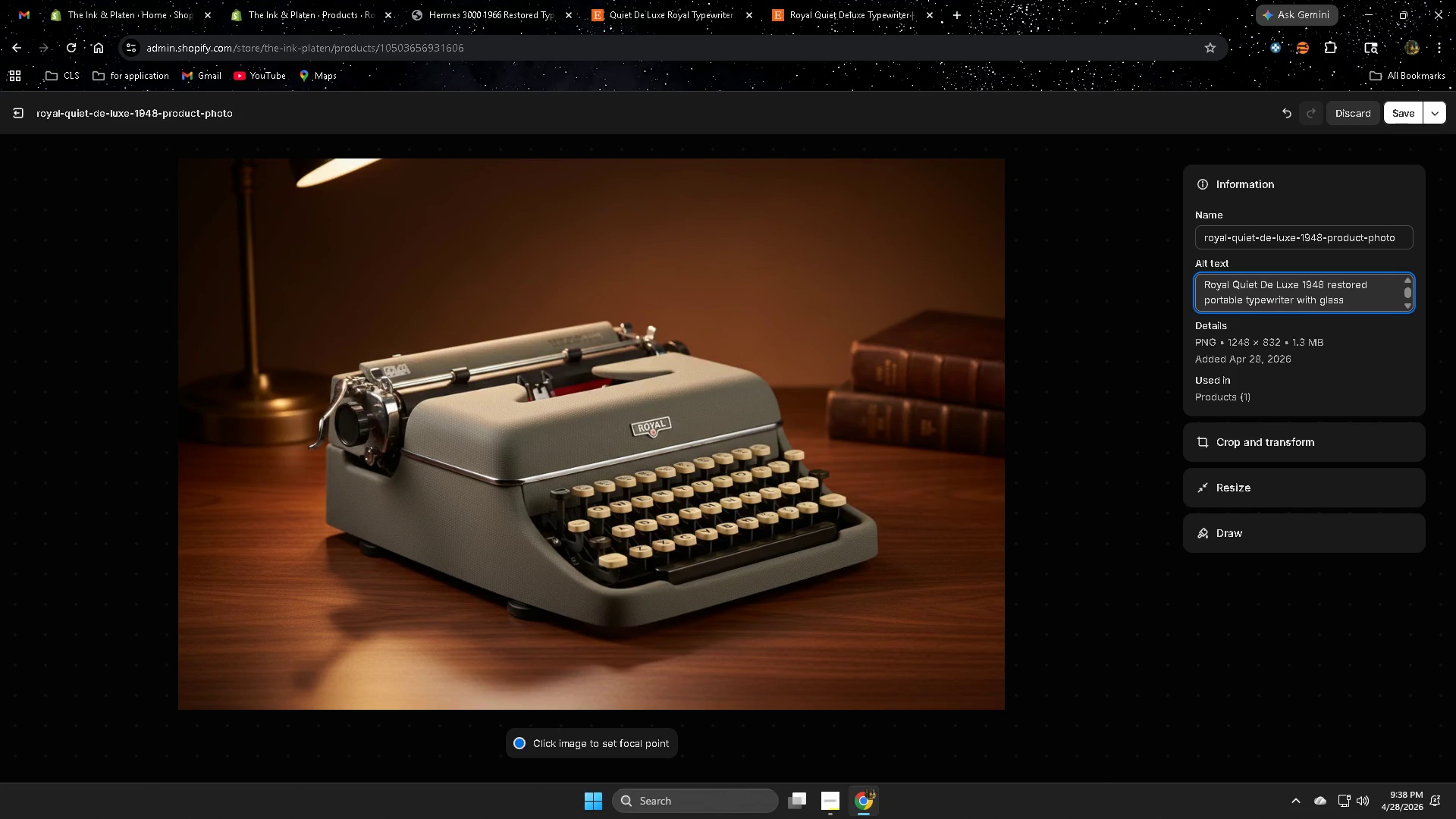 
type(keys)
 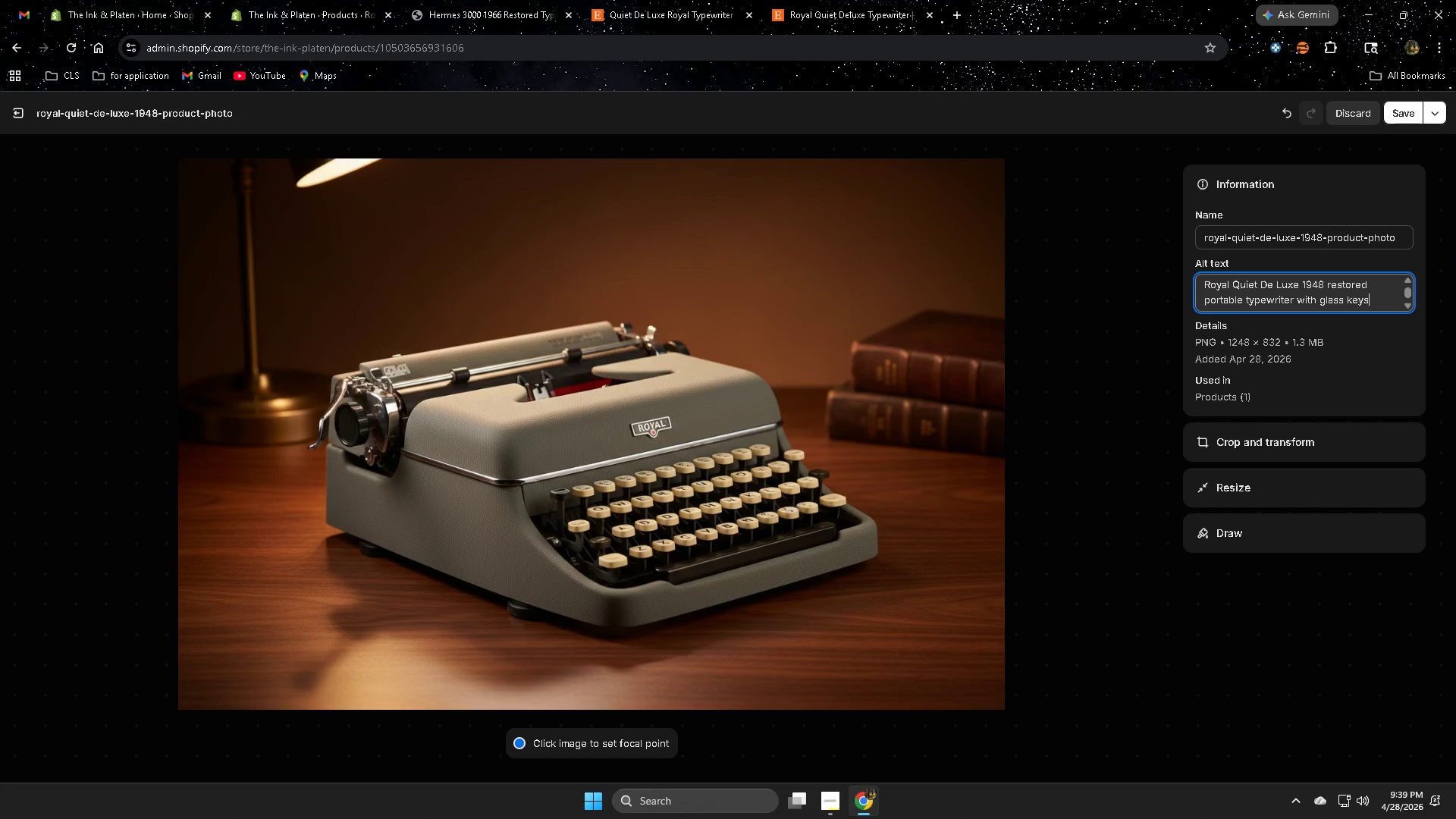 
wait(32.75)
 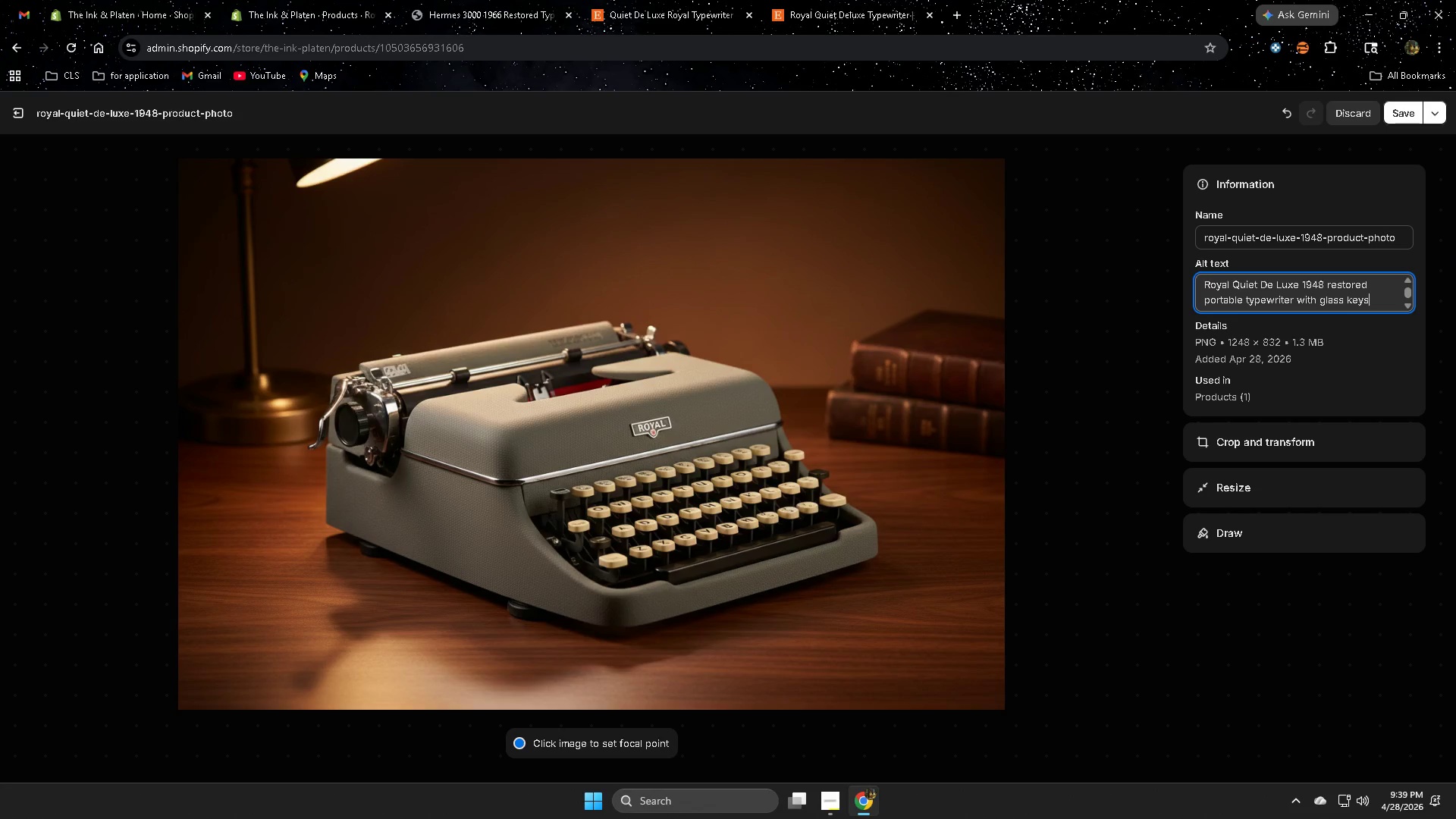 
type( abd )
key(Backspace)
key(Backspace)
key(Backspace)
type(nd )
 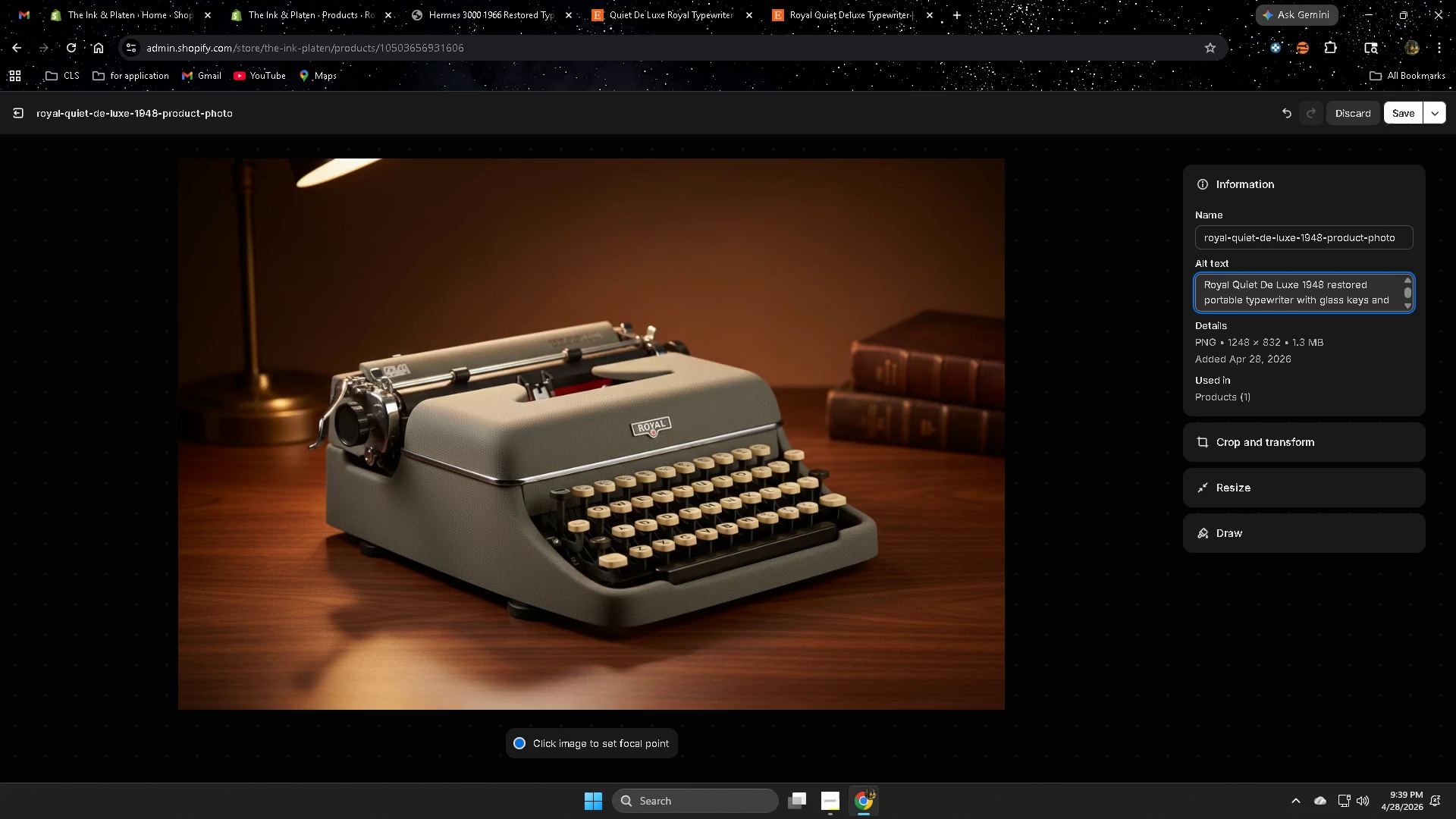 
wait(13.06)
 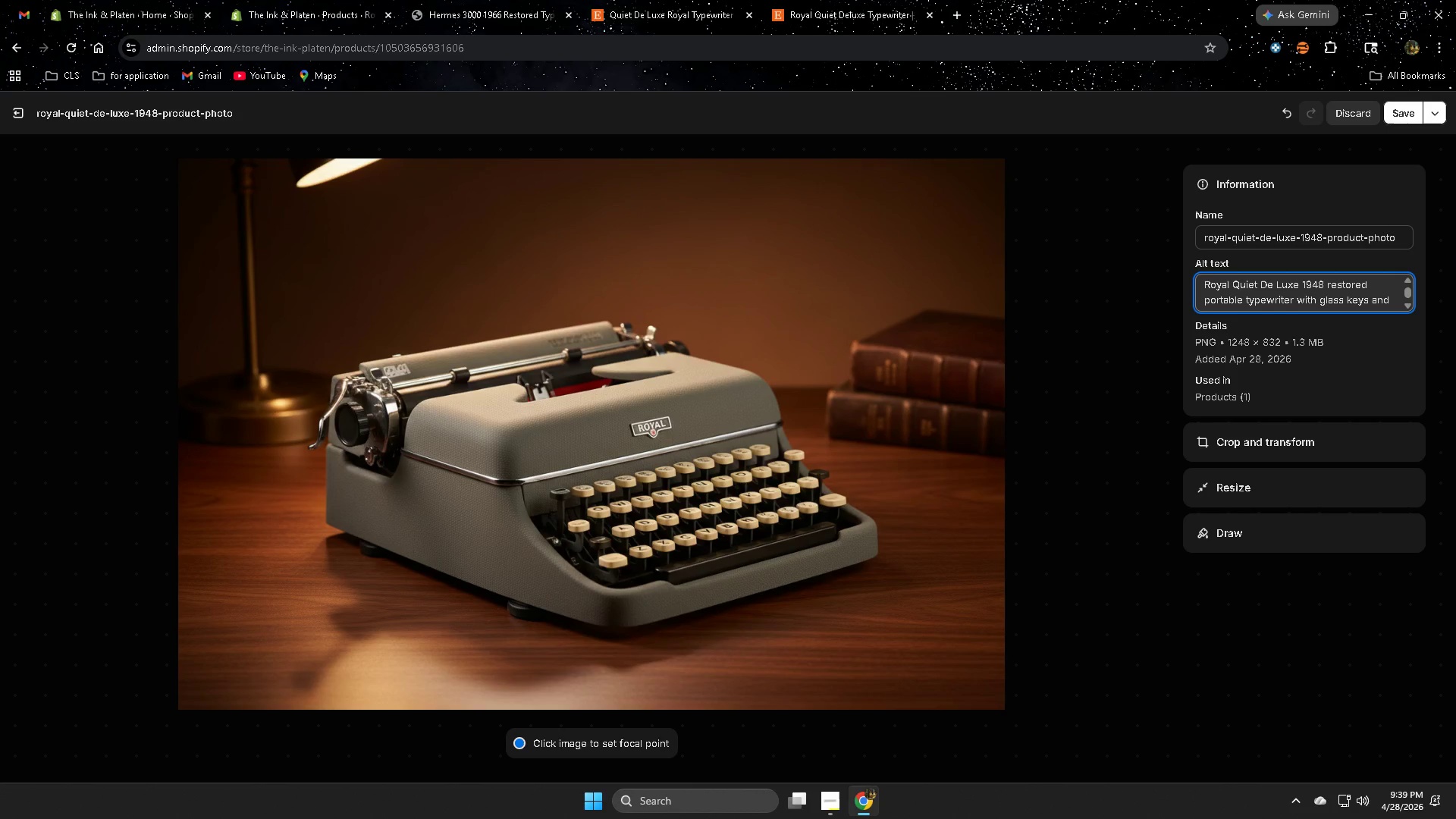 
type(new ribo)
key(Backspace)
type(bon)
 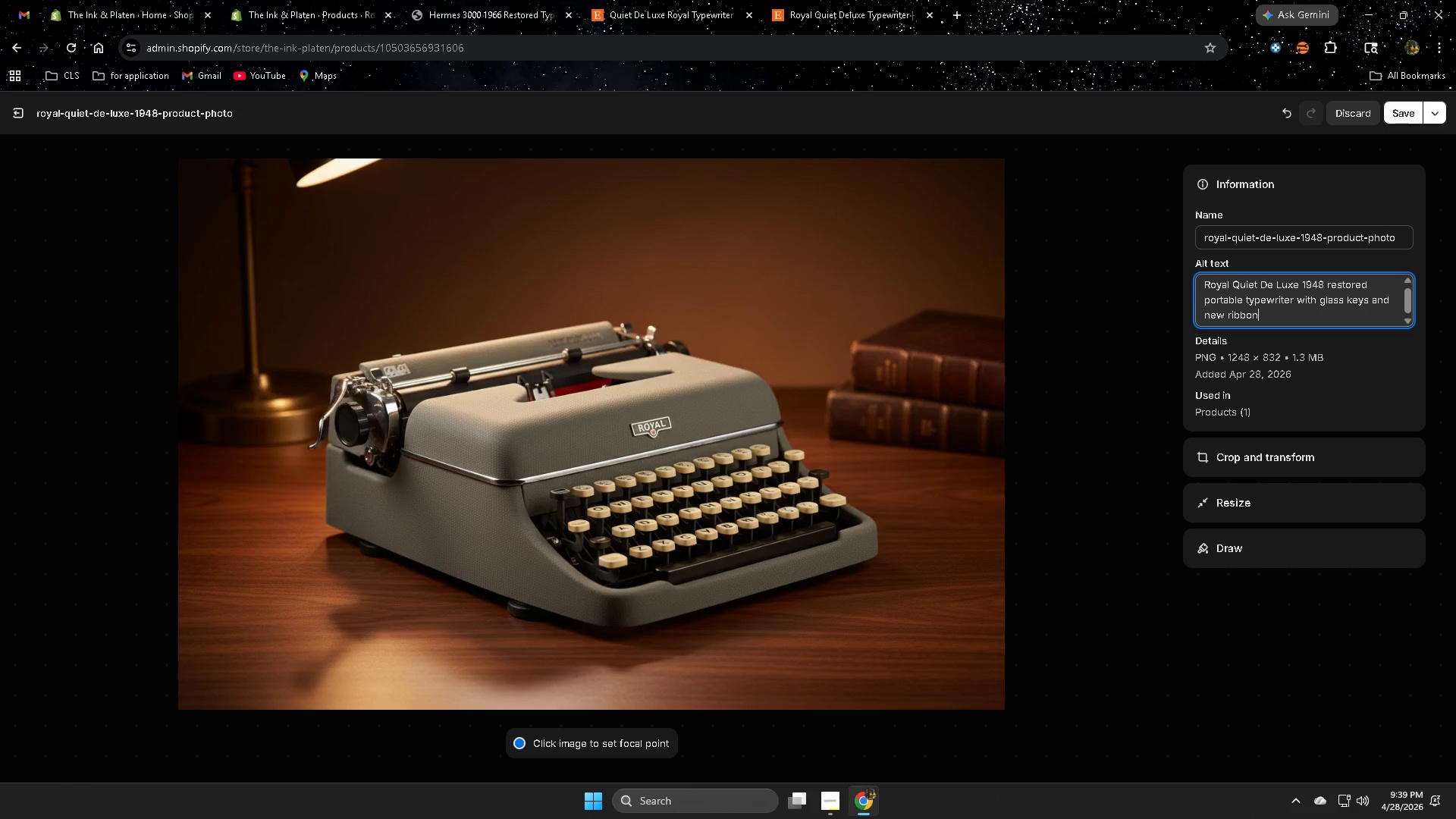 
left_click([1395, 118])
 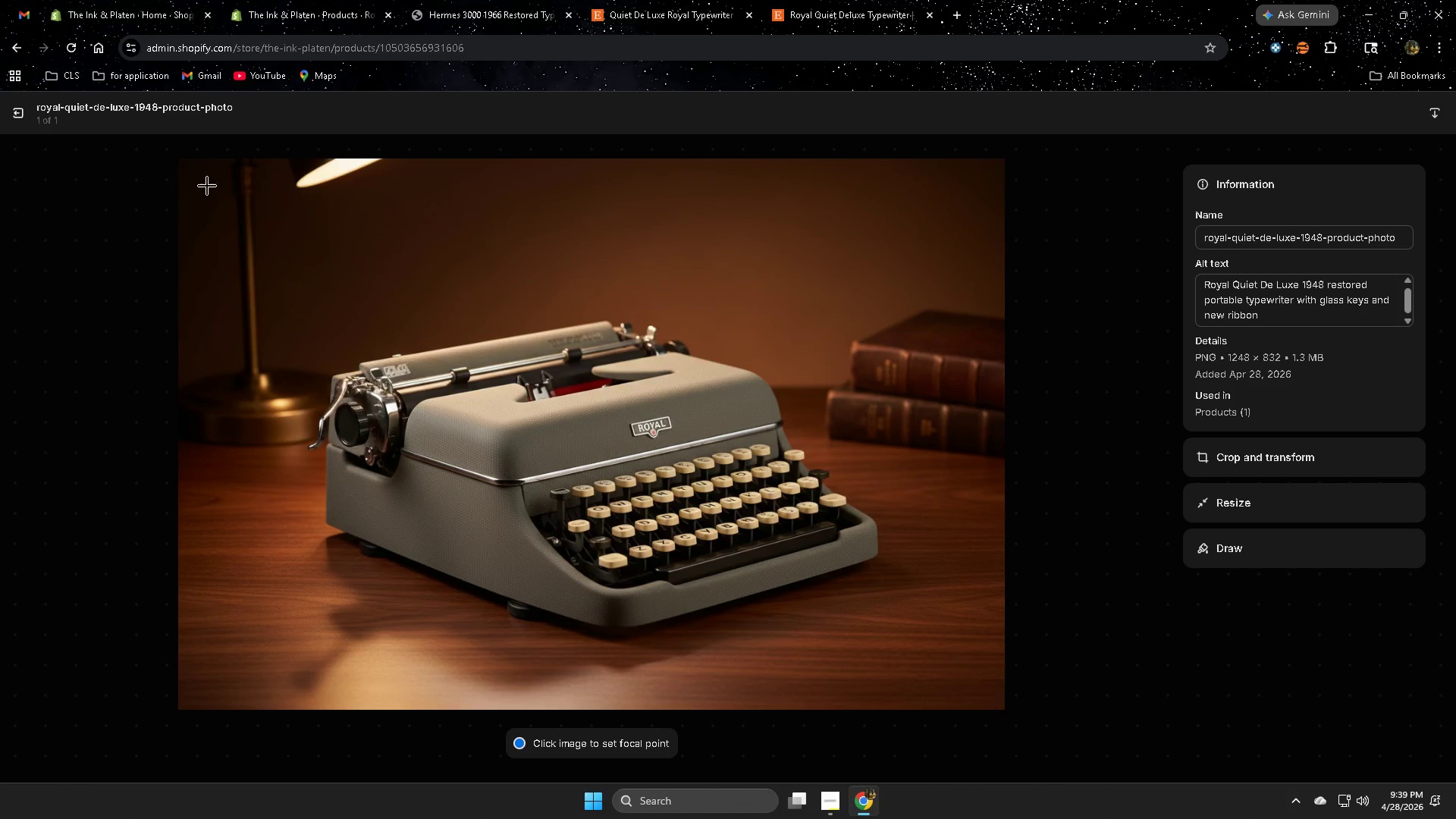 
left_click([17, 115])
 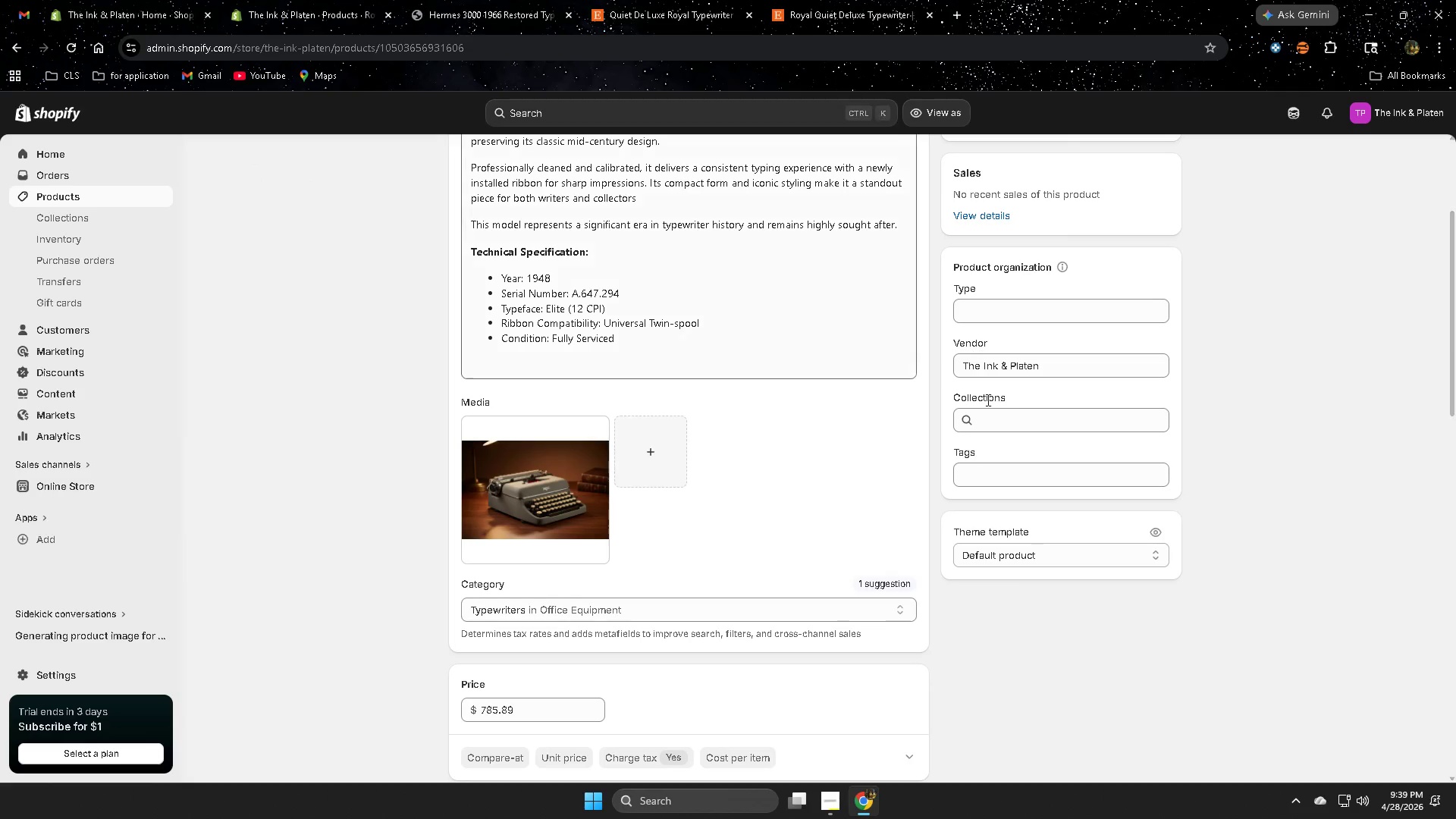 
scroll: coordinate [821, 364], scroll_direction: up, amount: 10.0
 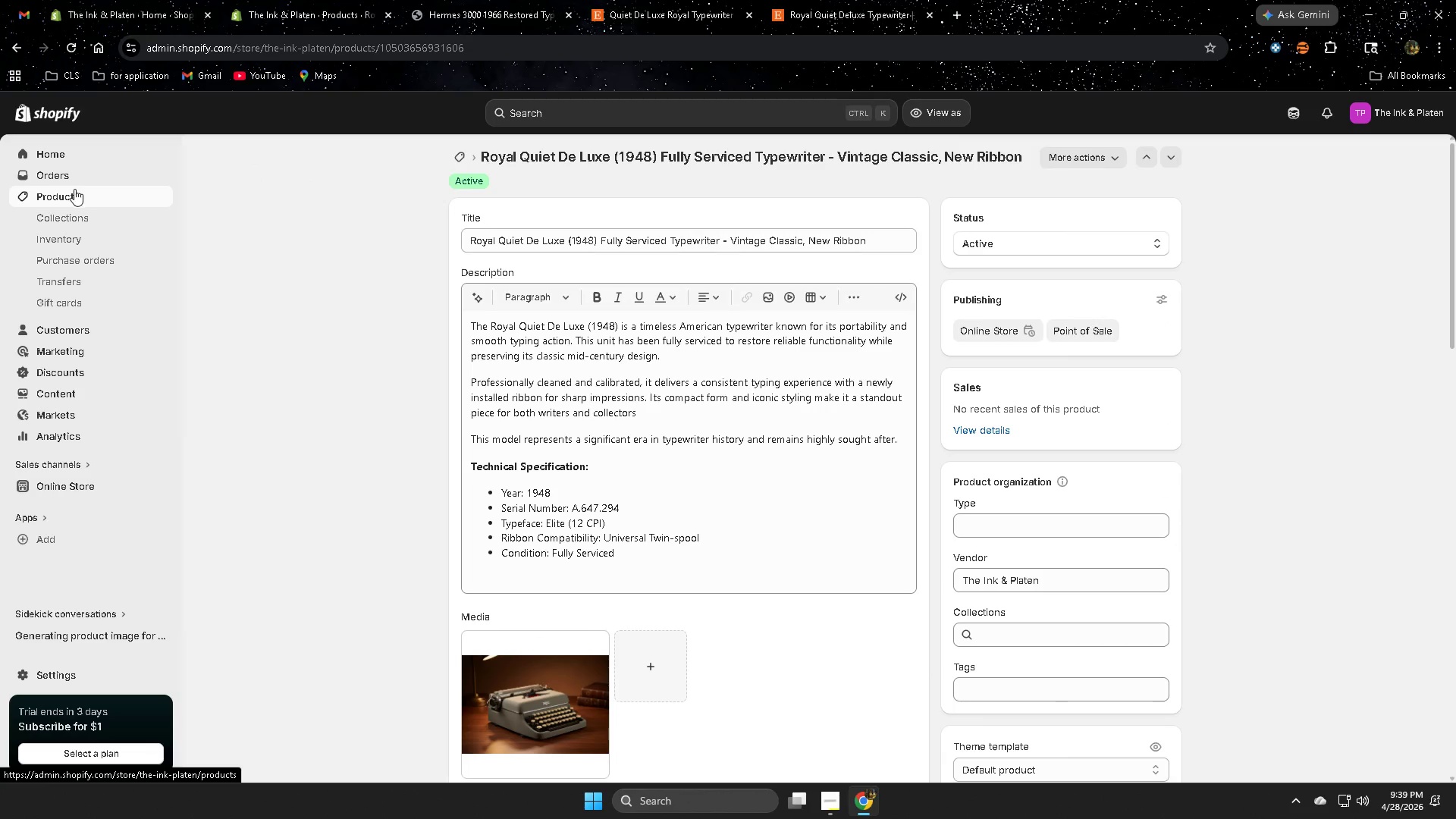 
scroll: coordinate [460, 473], scroll_direction: down, amount: 5.0
 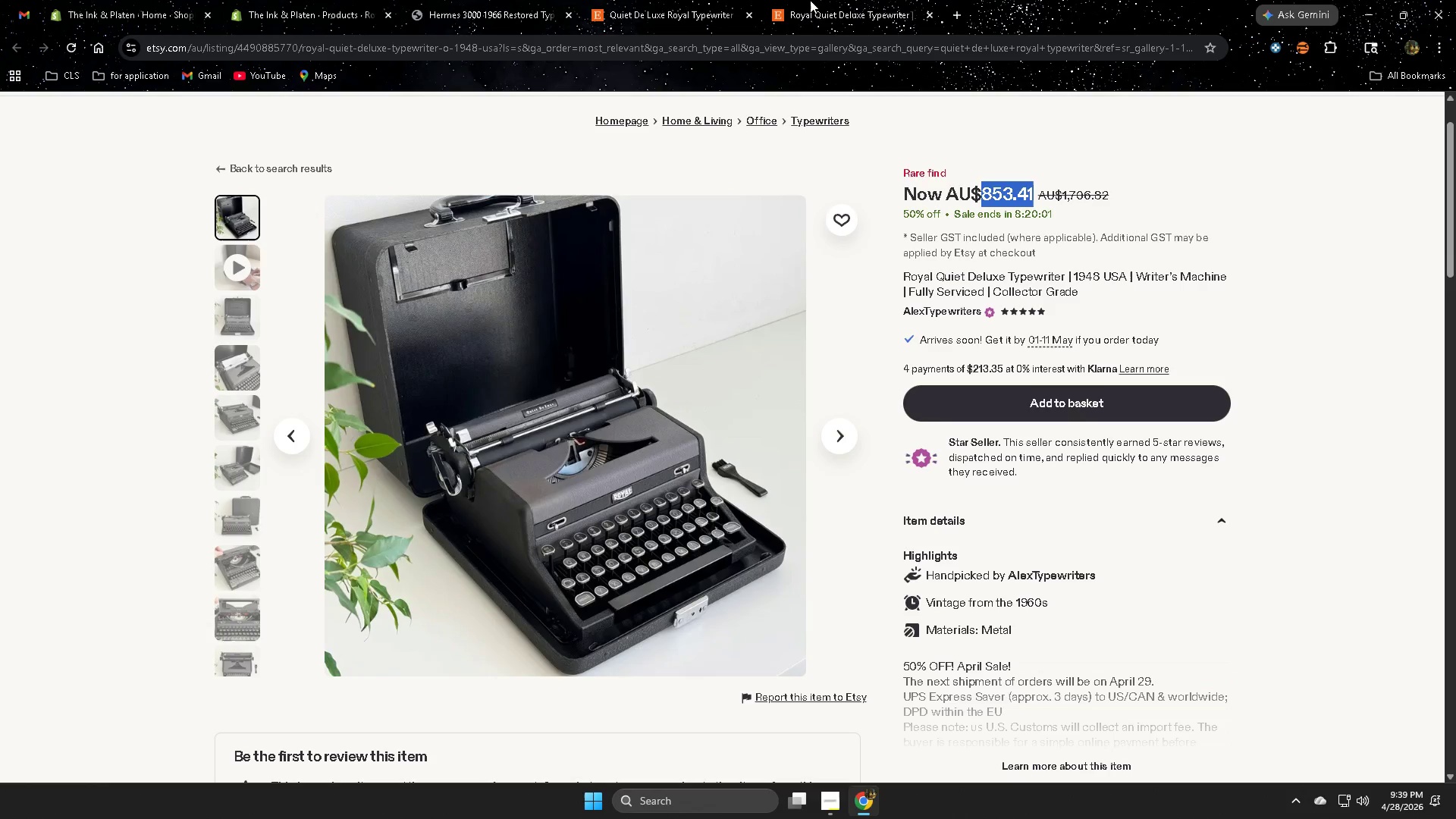 
key(Control+W)
 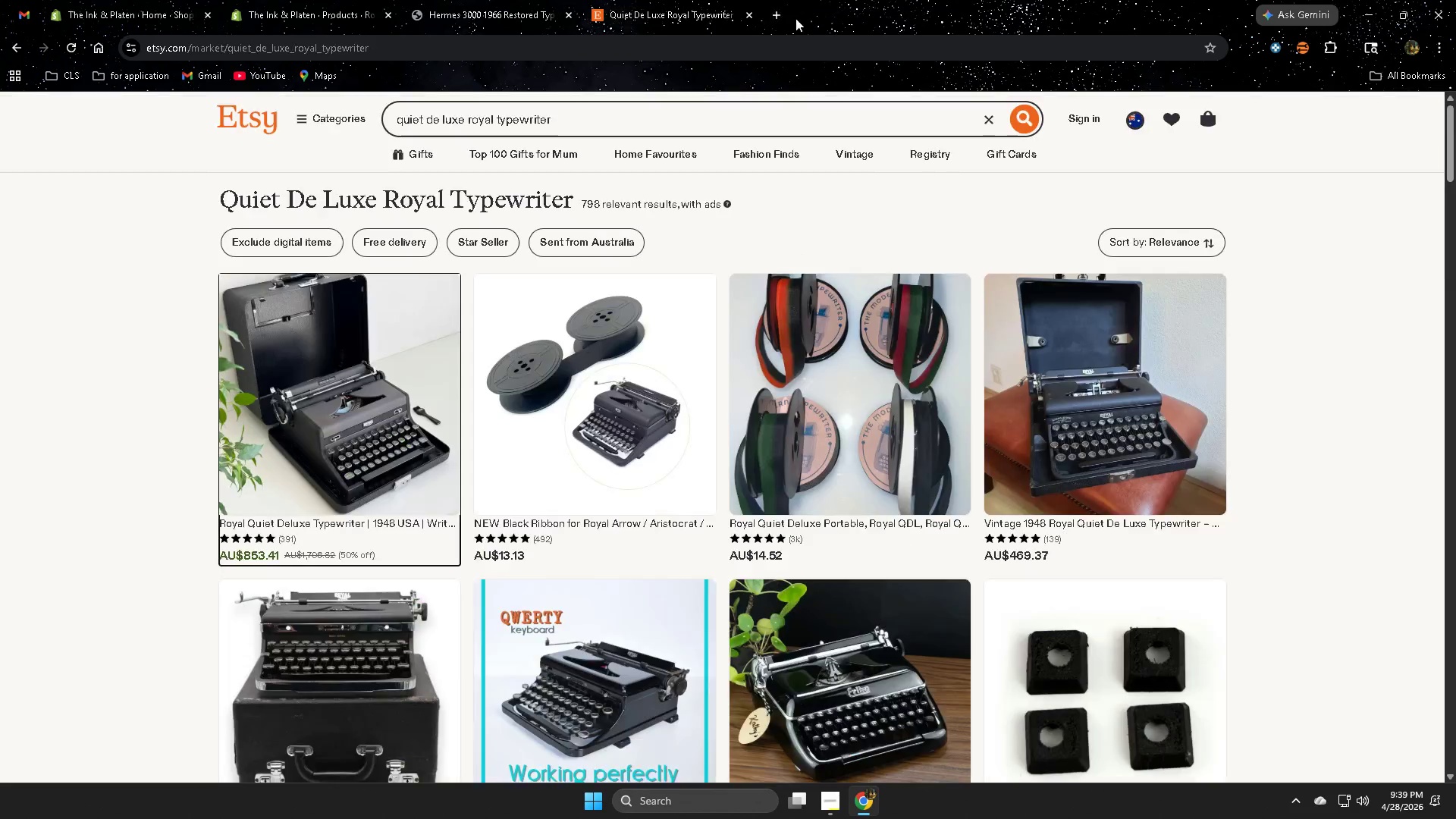 
key(Control+W)
 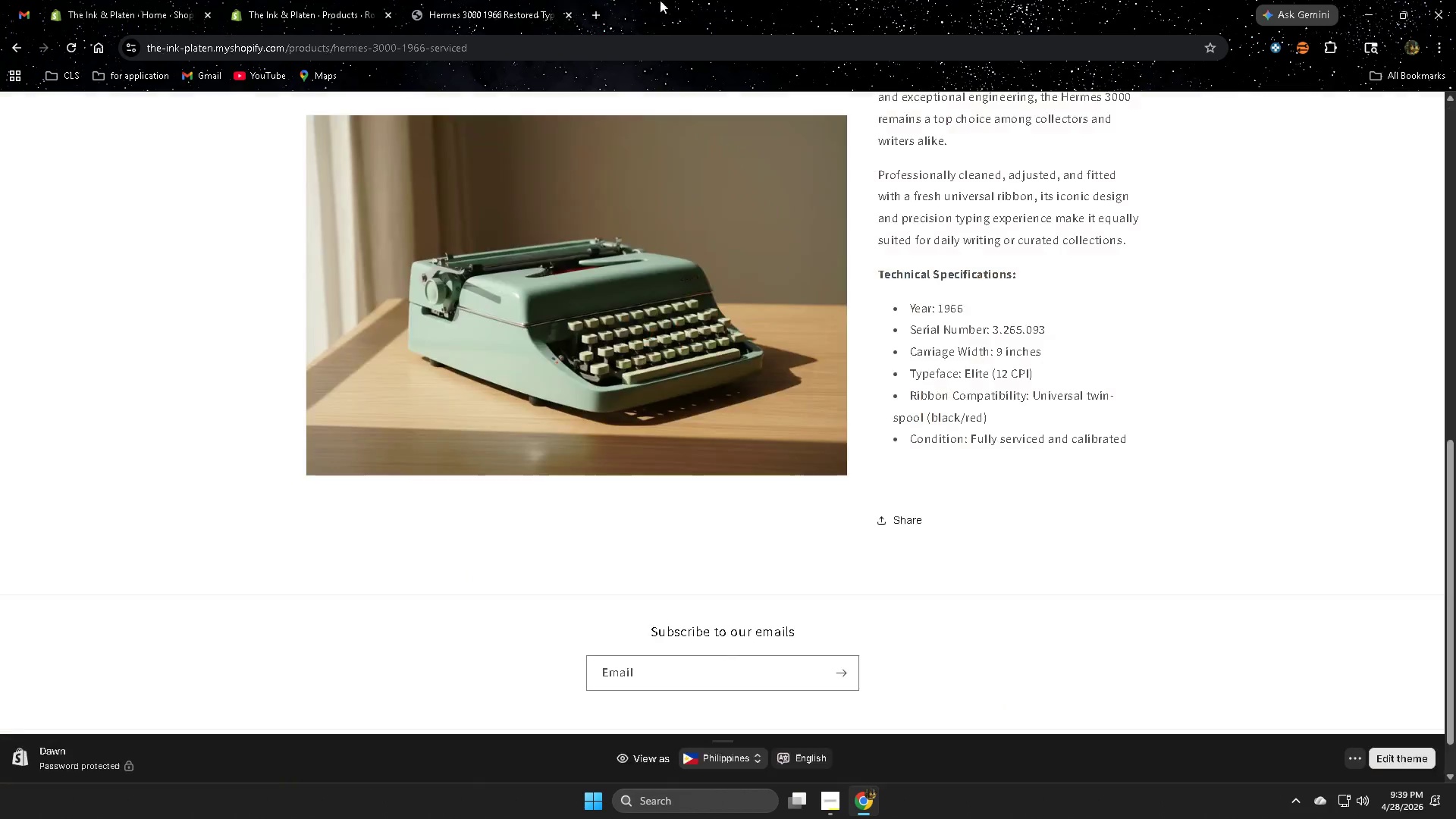 
key(Control+W)
 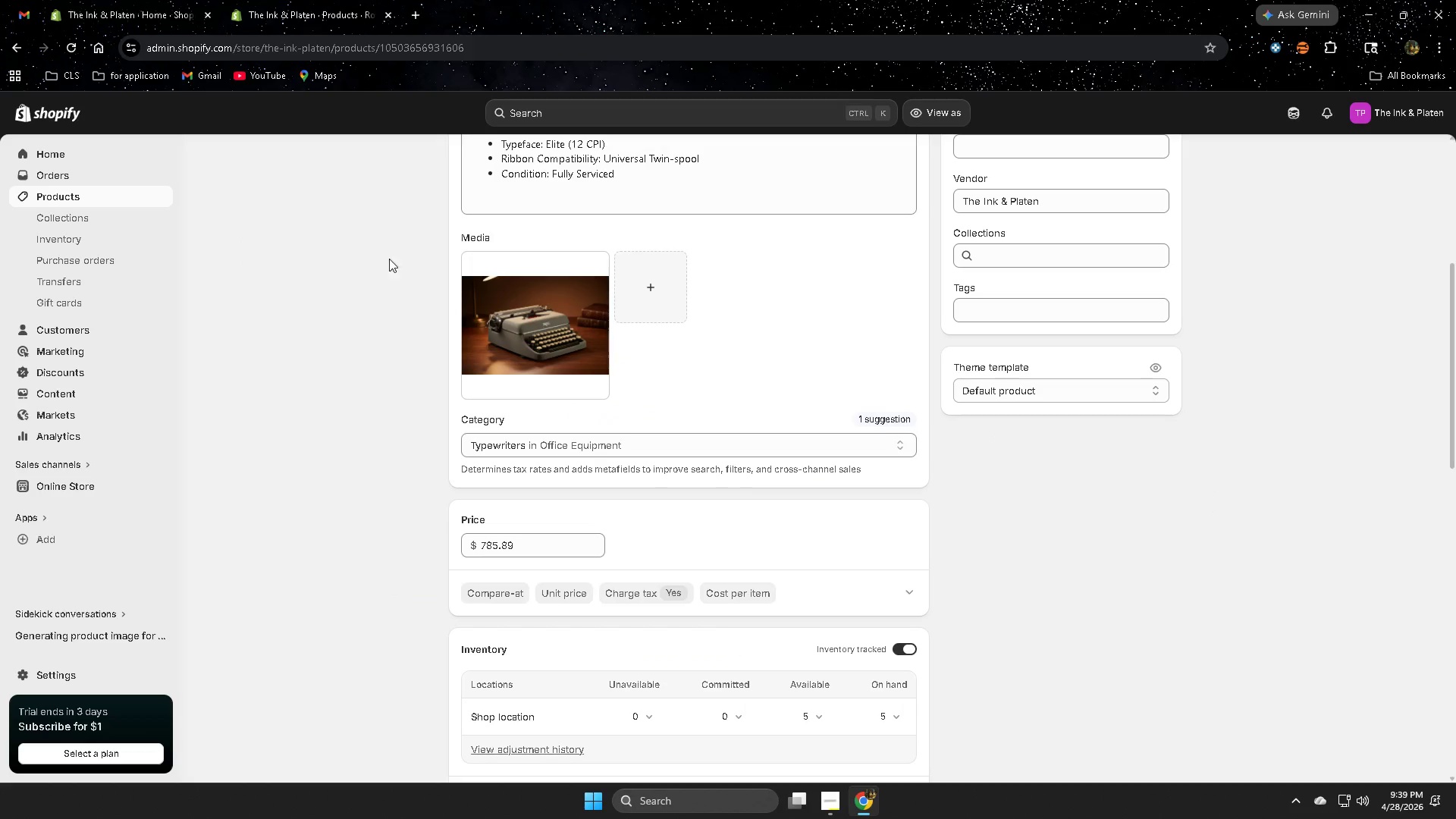 
scroll: coordinate [343, 460], scroll_direction: up, amount: 9.0
 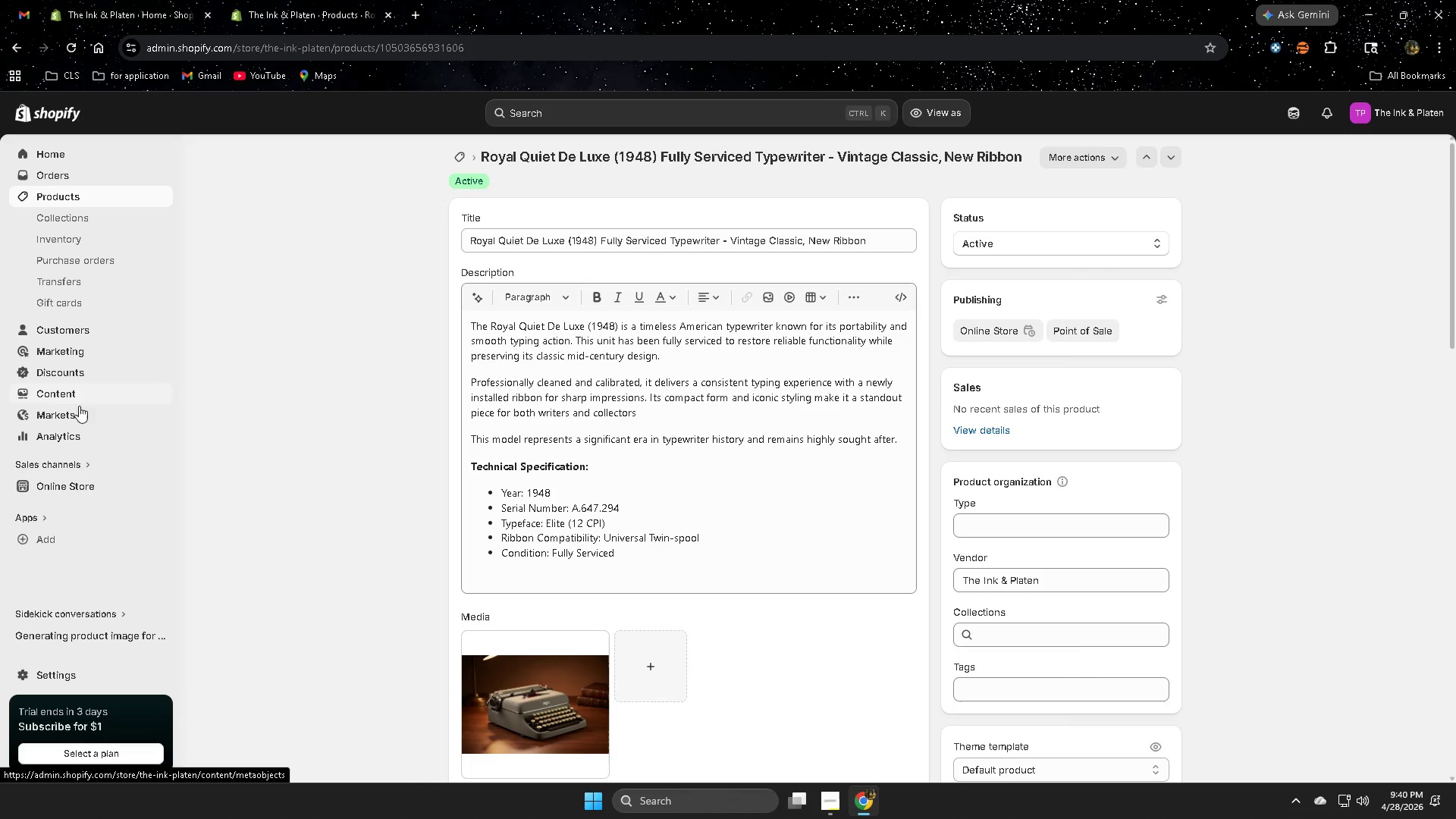 
left_click([160, 488])
 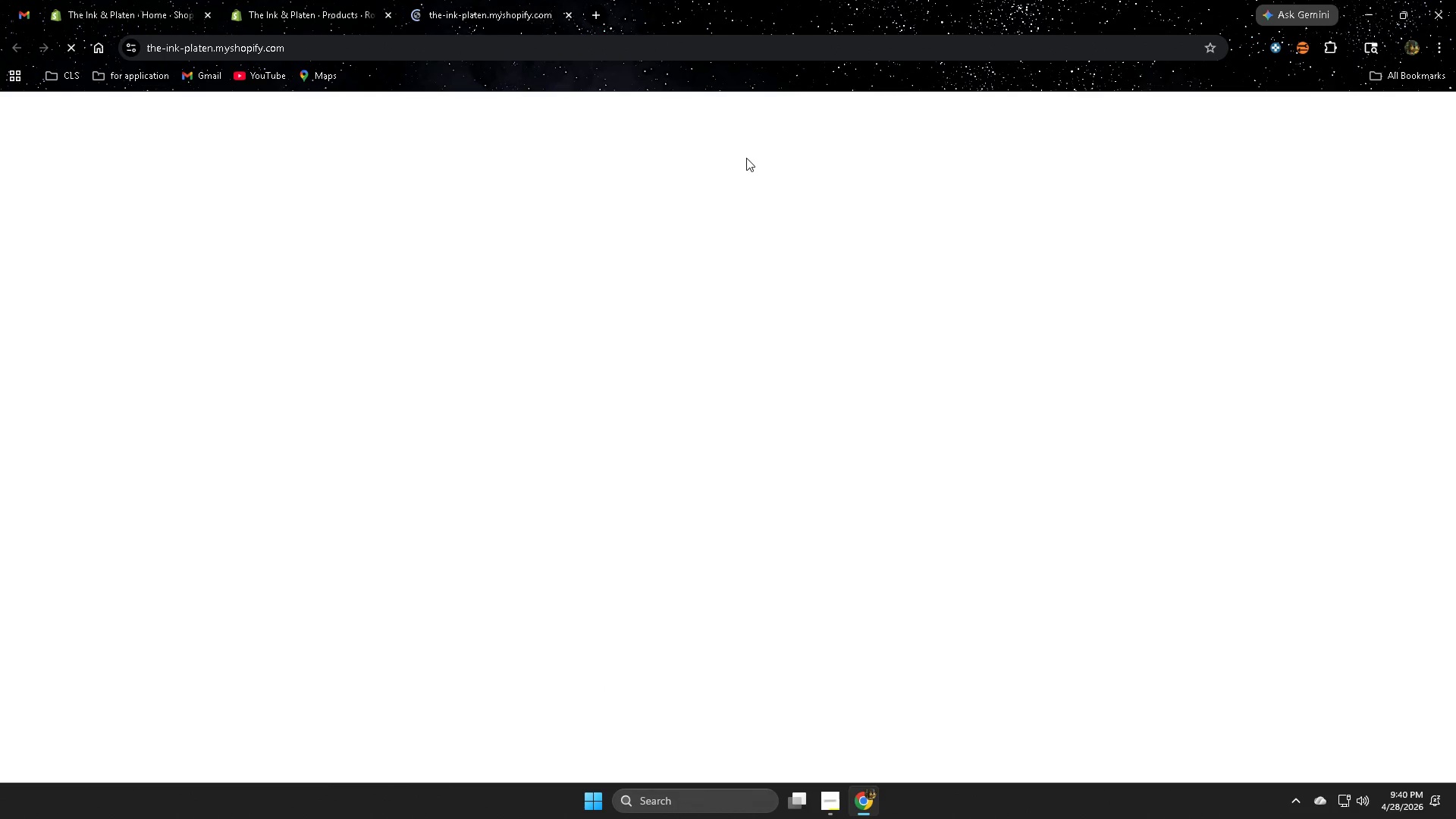 
wait(5.42)
 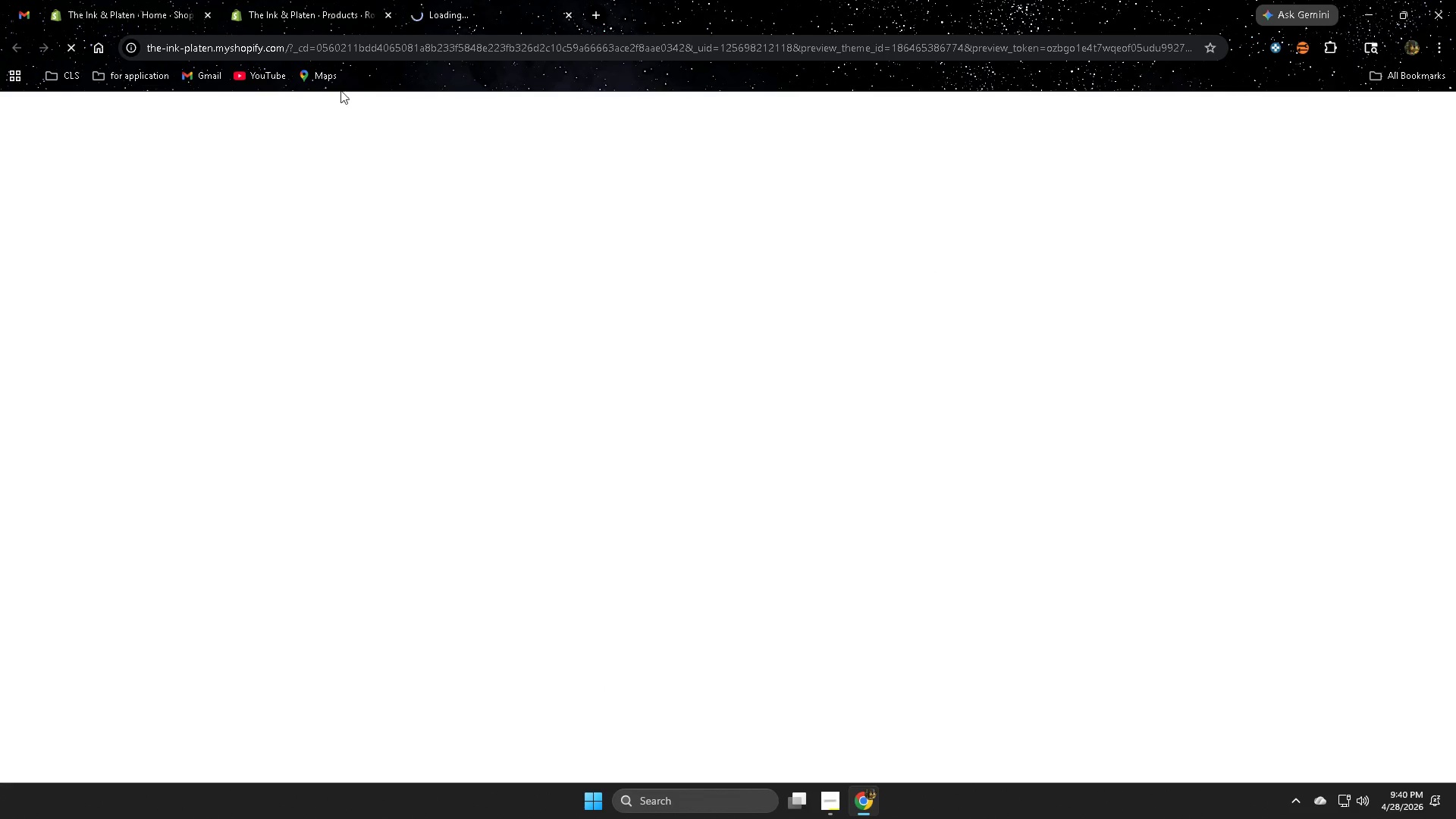 
scroll: coordinate [825, 406], scroll_direction: down, amount: 8.0
 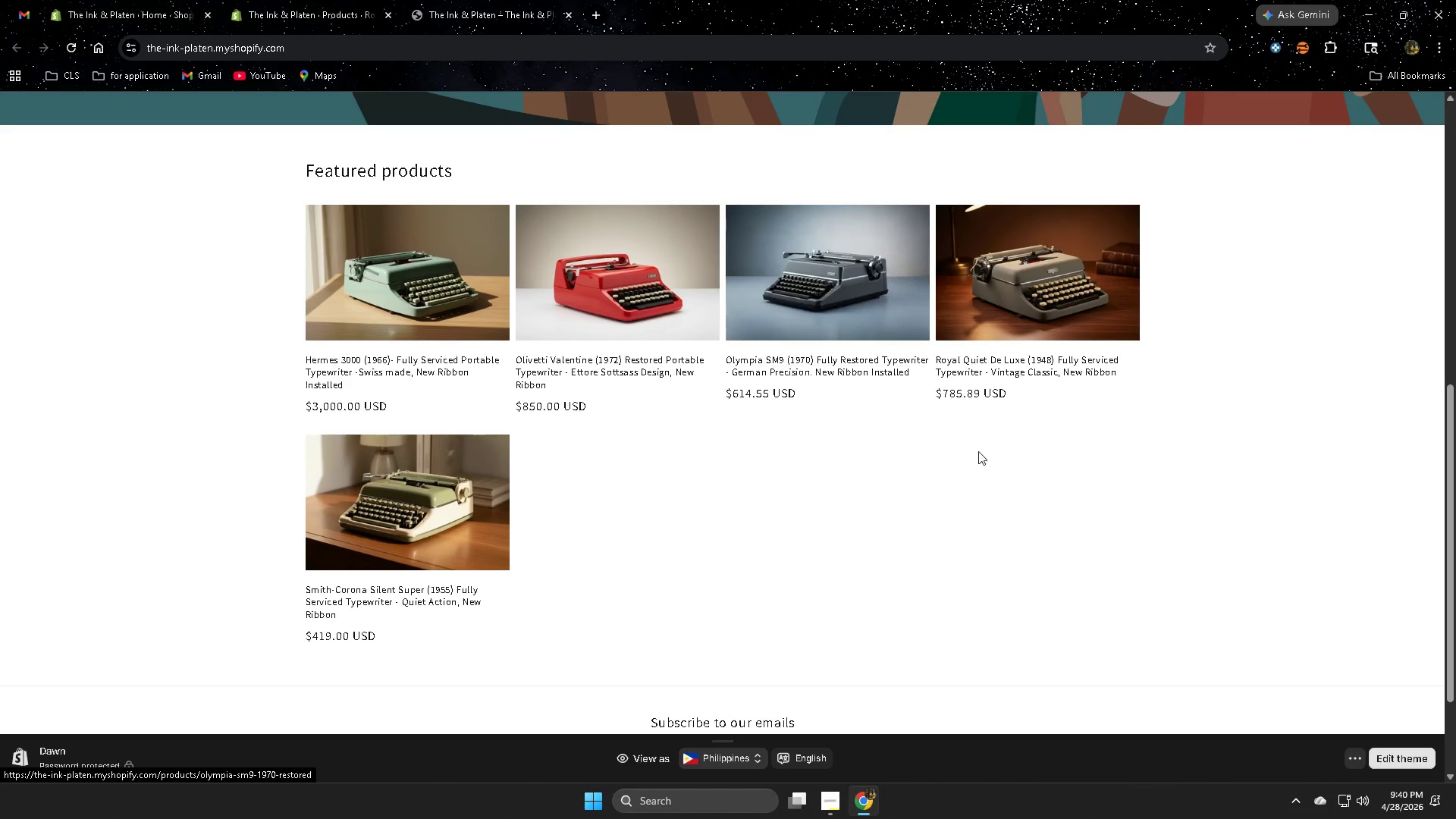 
scroll: coordinate [982, 448], scroll_direction: up, amount: 12.0
 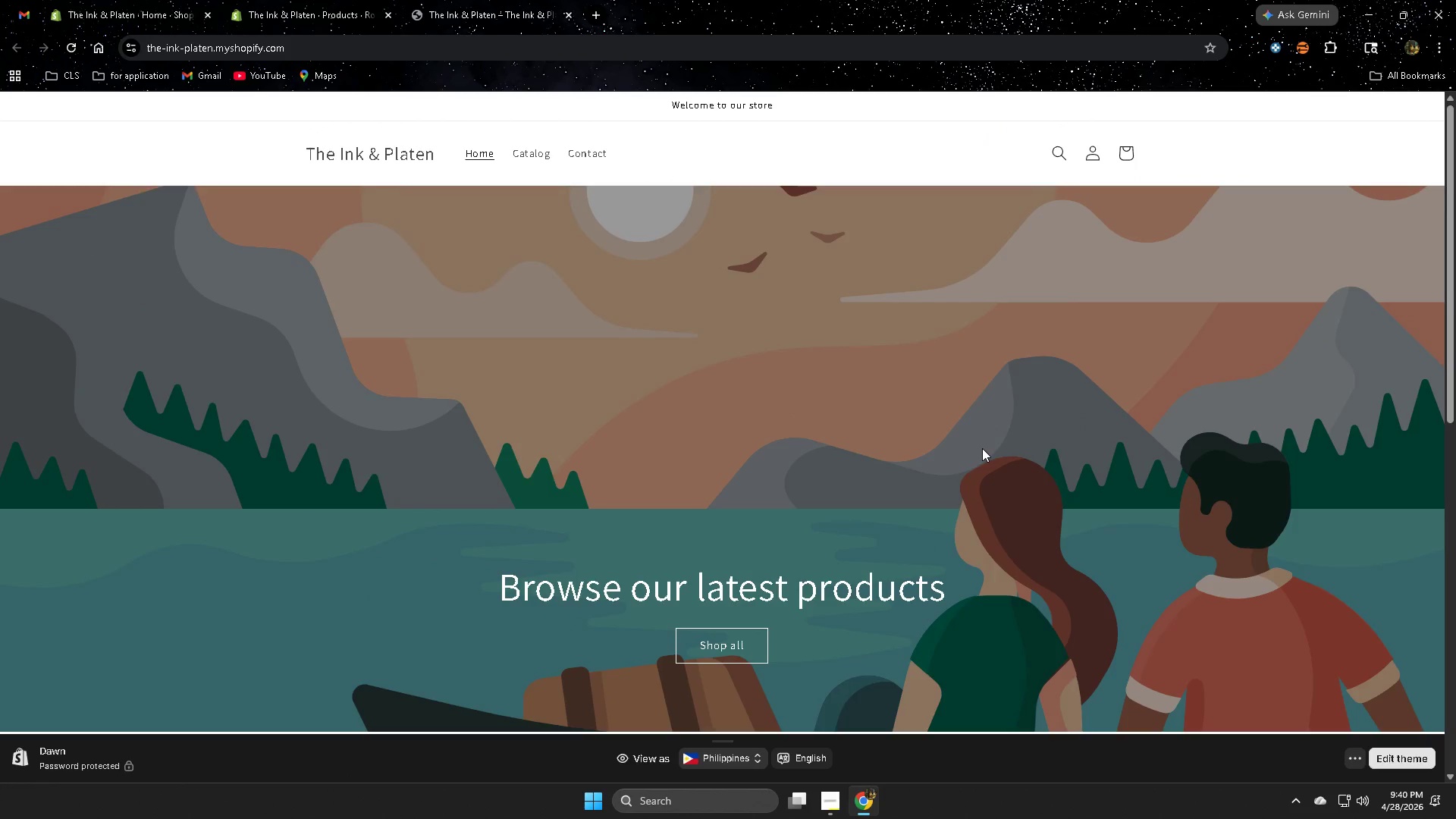 
scroll: coordinate [1191, 621], scroll_direction: down, amount: 8.0
 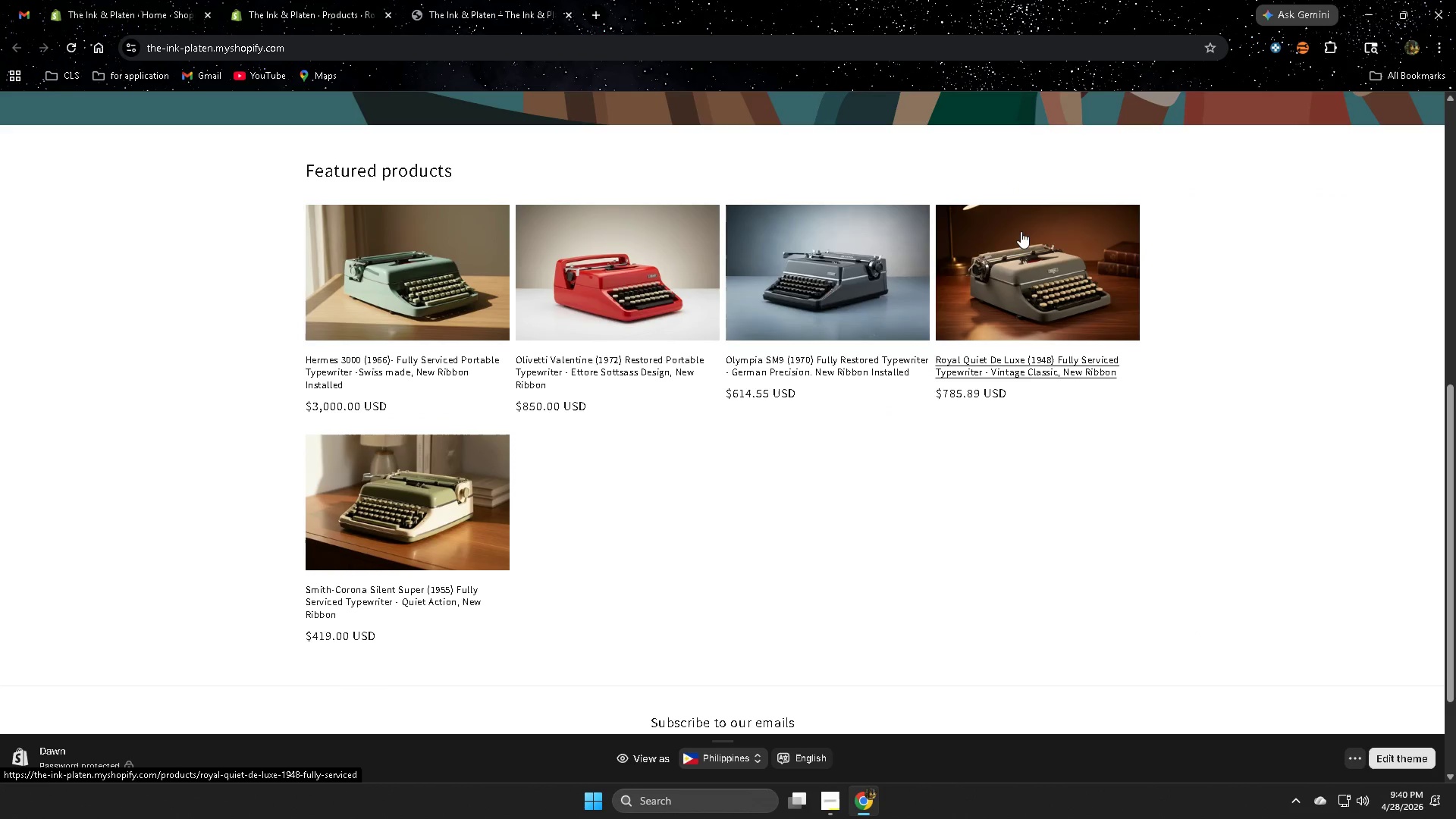 
left_click([1022, 267])
 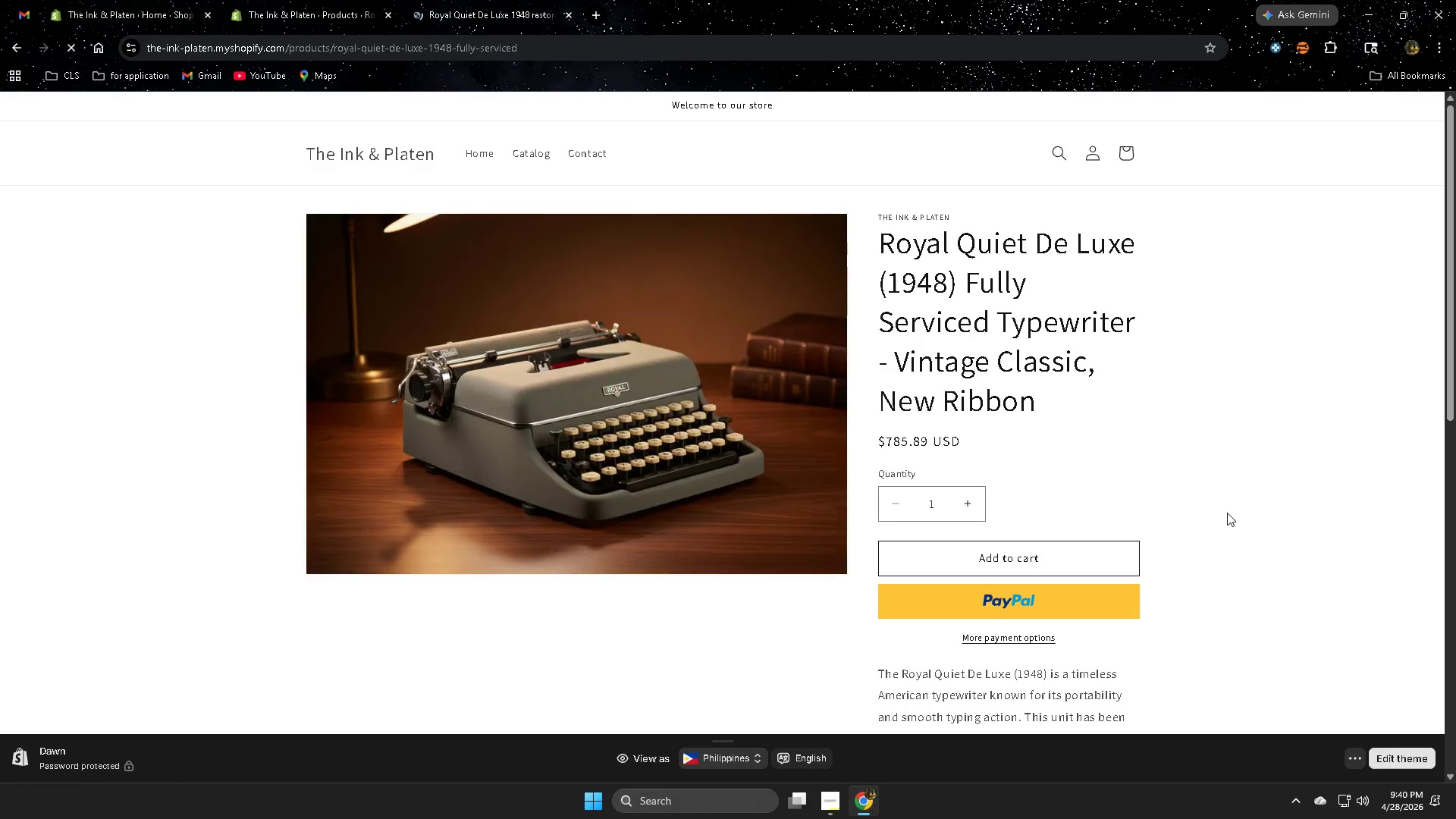 
scroll: coordinate [1302, 526], scroll_direction: down, amount: 1.0
 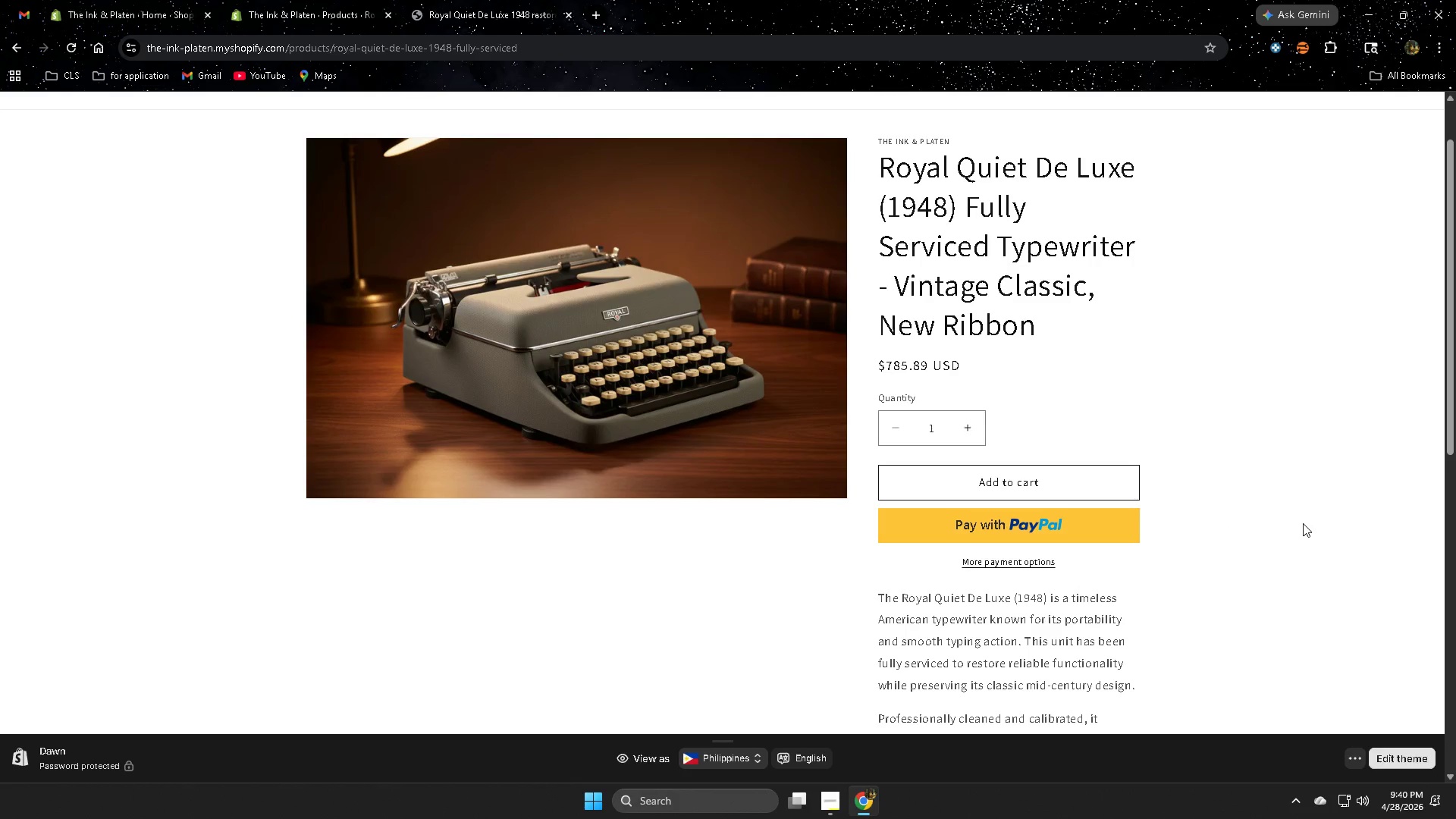 
scroll: coordinate [1303, 526], scroll_direction: up, amount: 3.0
 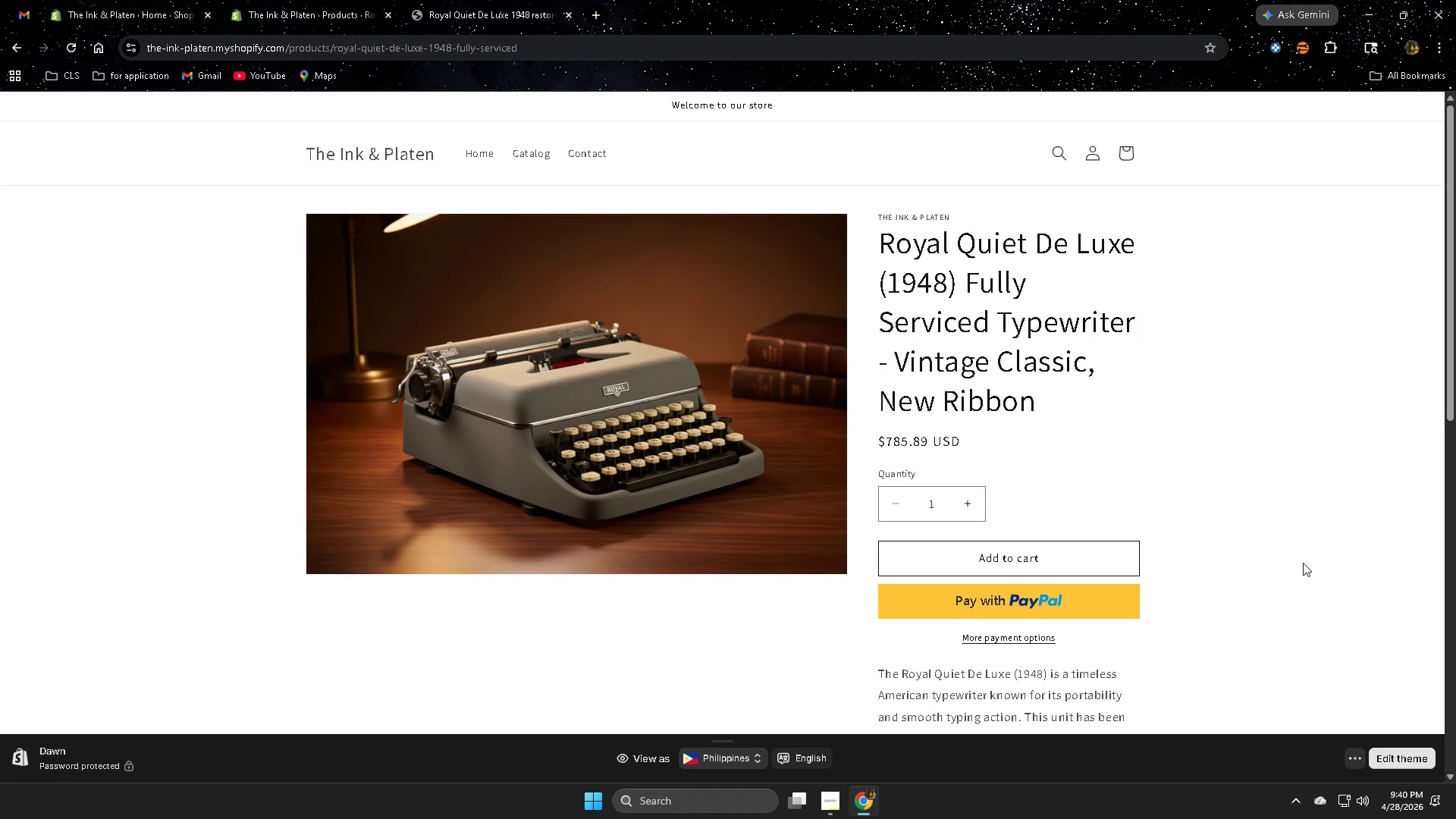 
scroll: coordinate [1301, 563], scroll_direction: down, amount: 7.0
 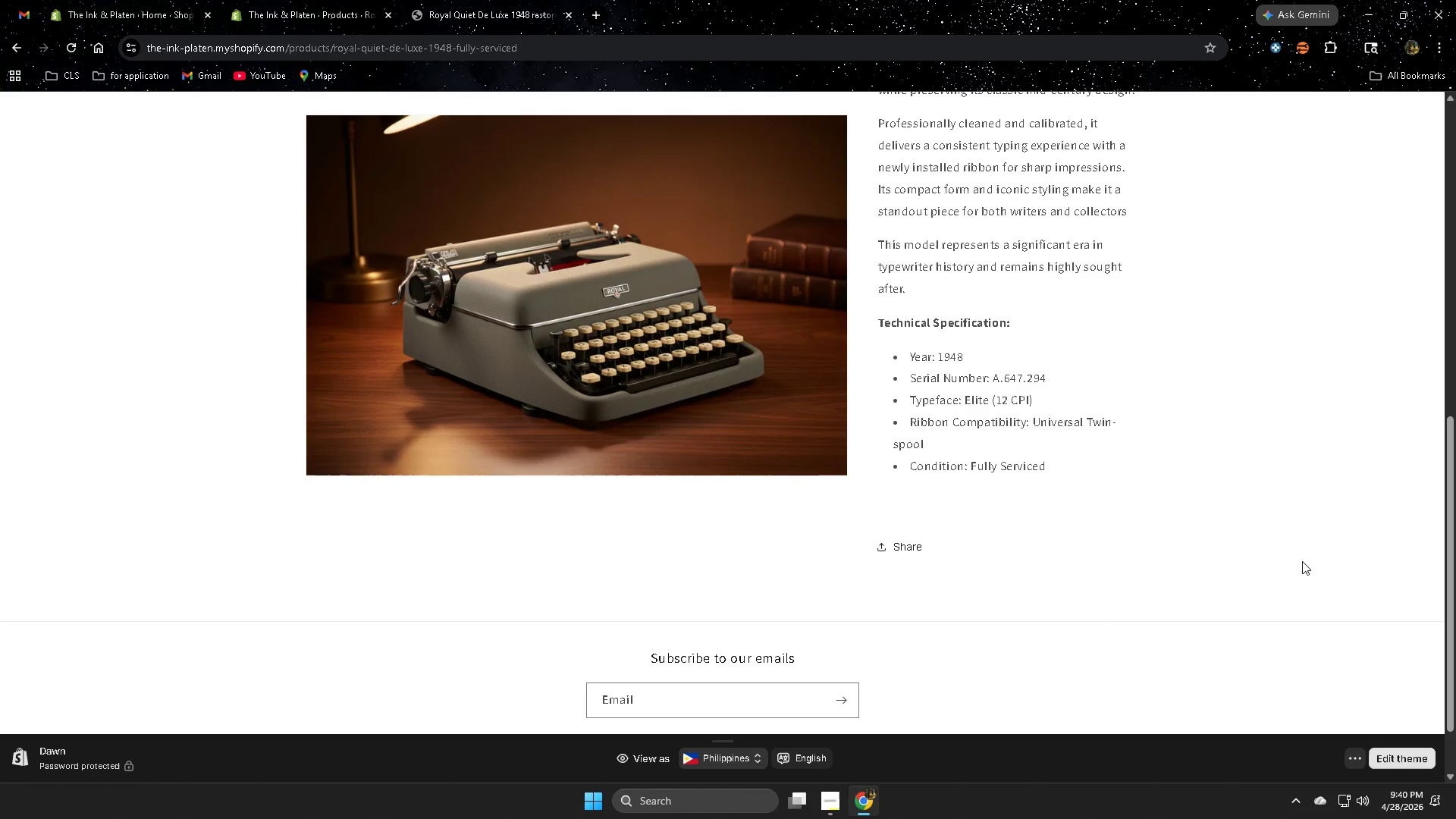 
scroll: coordinate [1304, 556], scroll_direction: up, amount: 8.0
 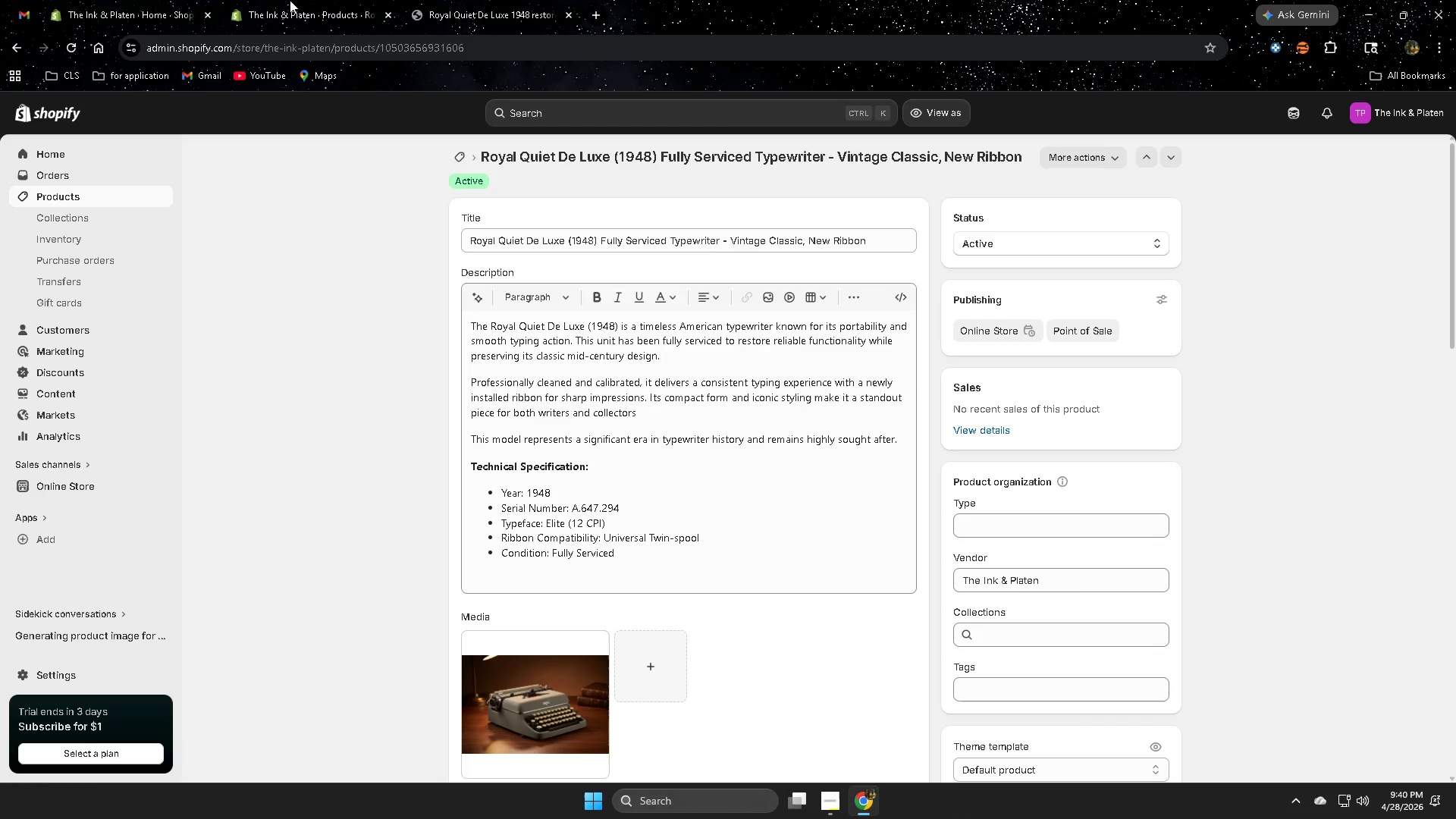 
double_click([469, 0])
 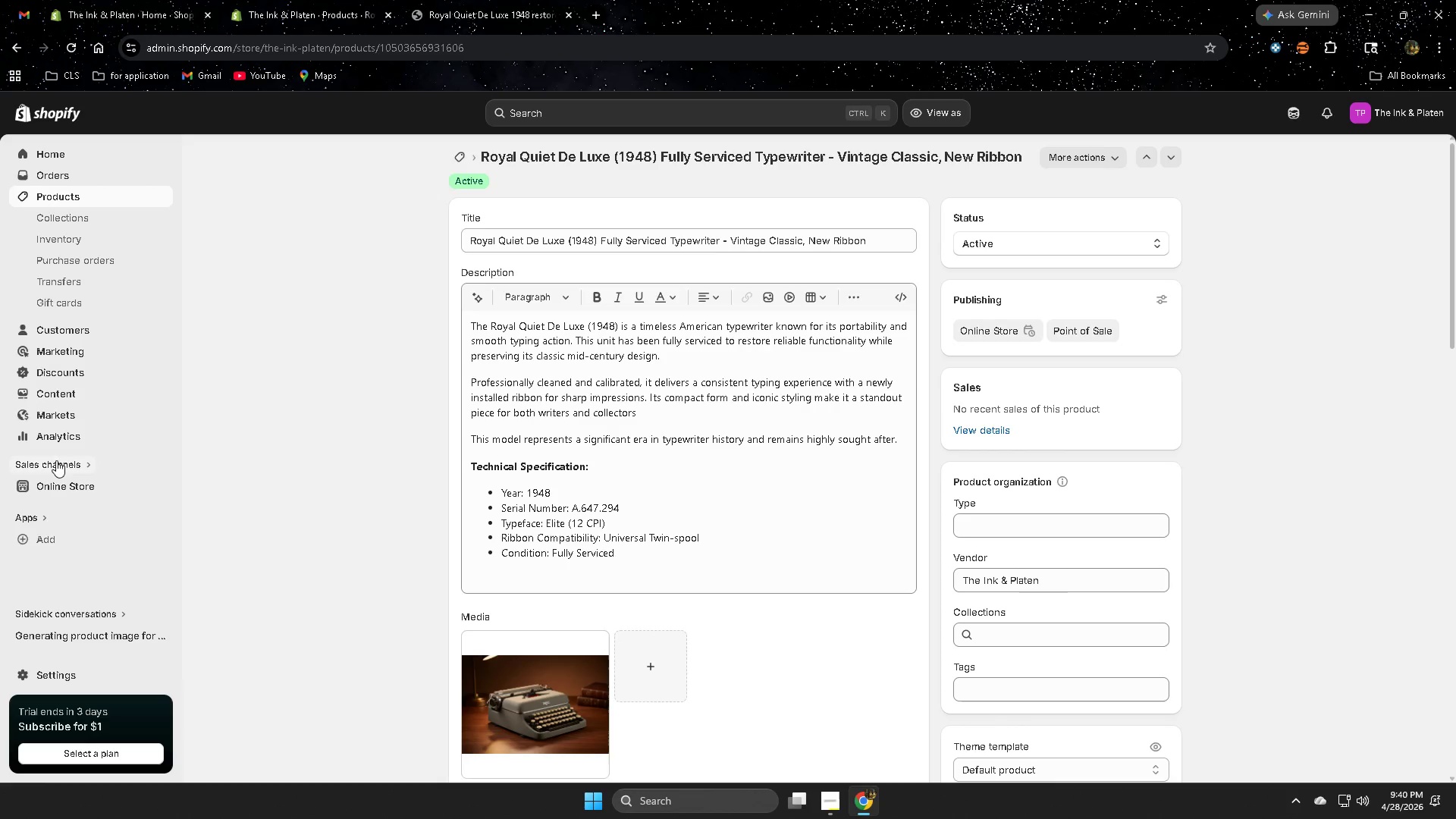 
left_click([77, 489])
 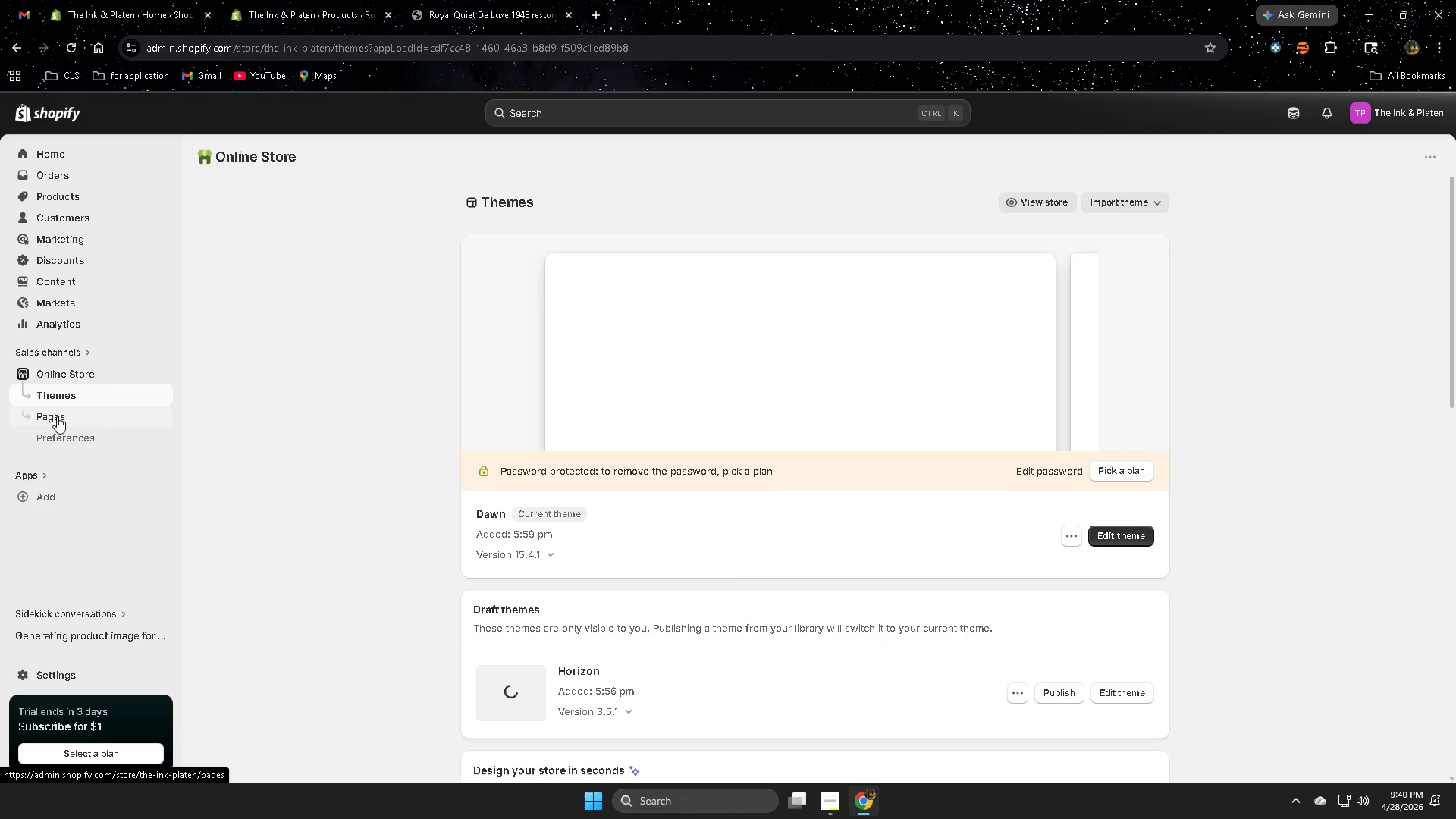 
wait(8.73)
 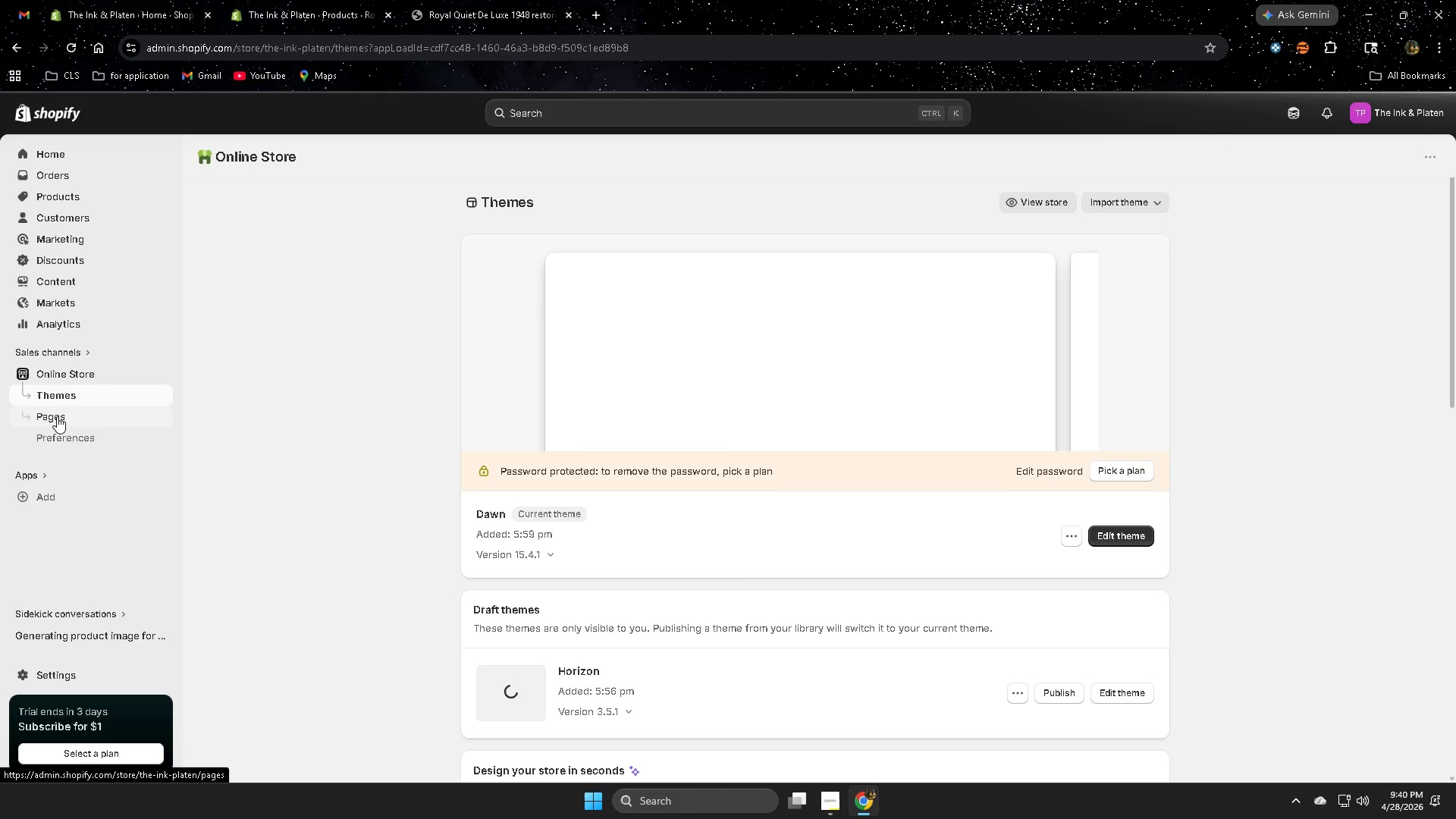 
left_click([66, 444])
 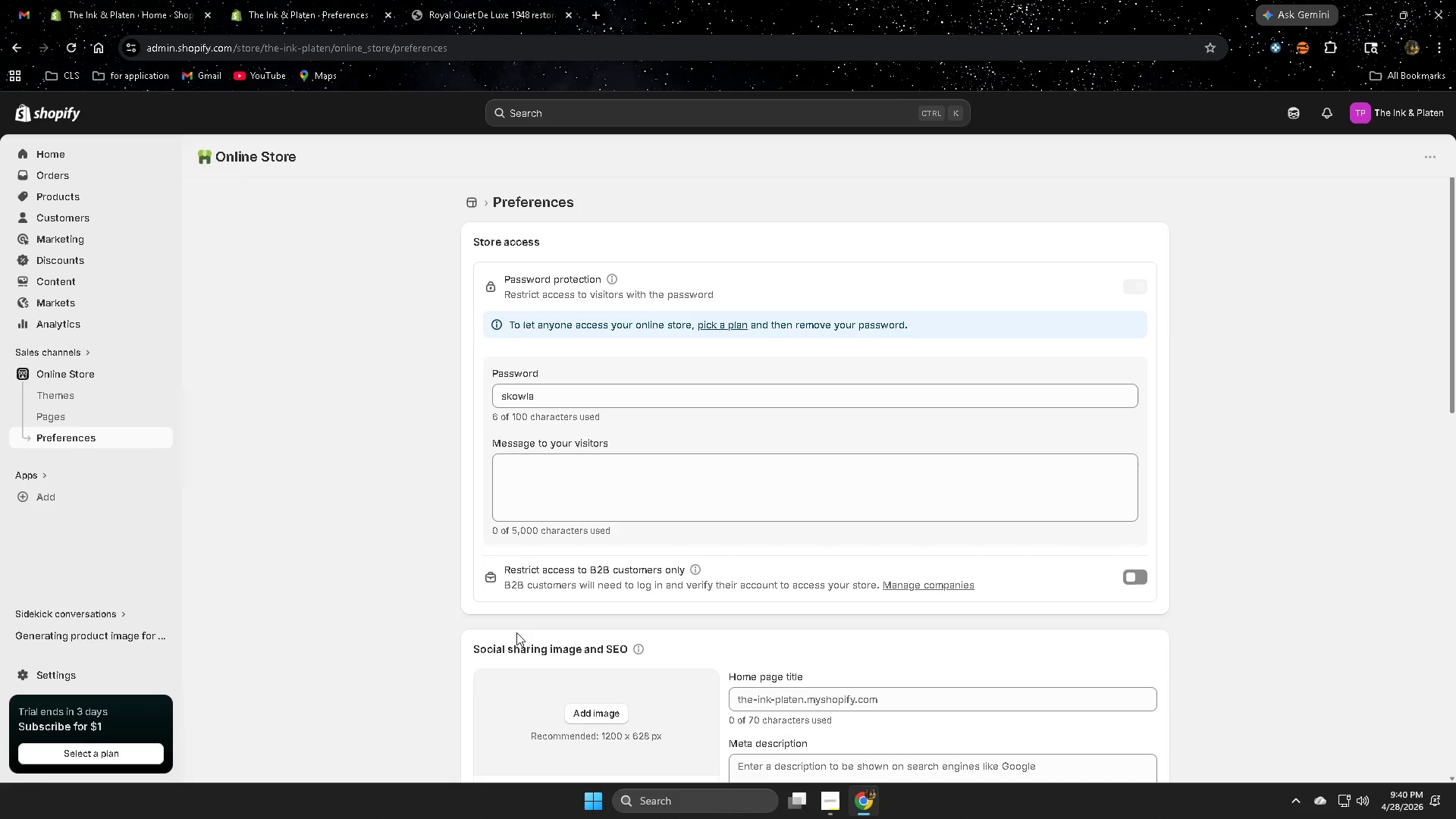 
scroll: coordinate [1124, 664], scroll_direction: down, amount: 6.0
 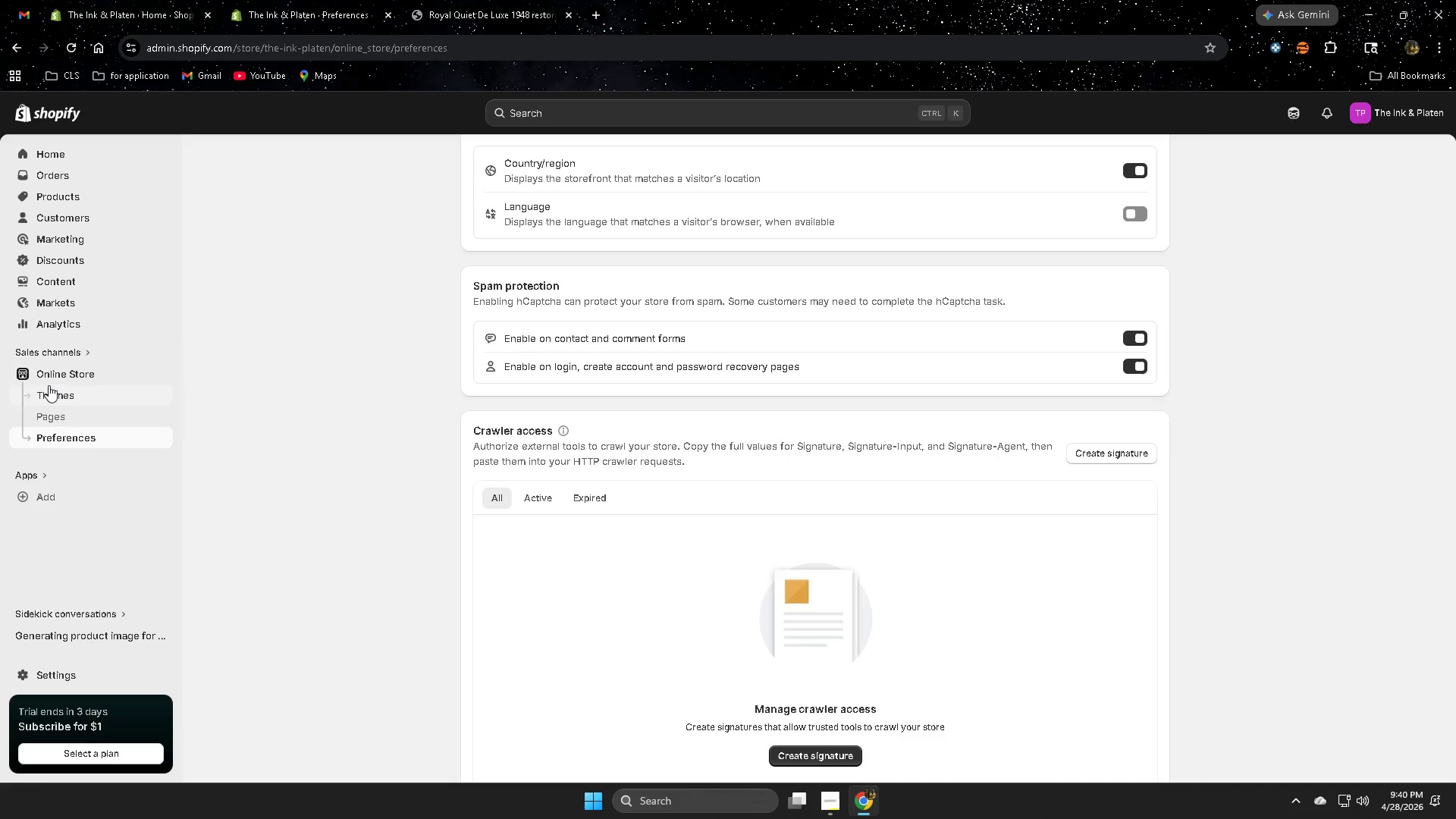 
left_click([61, 397])
 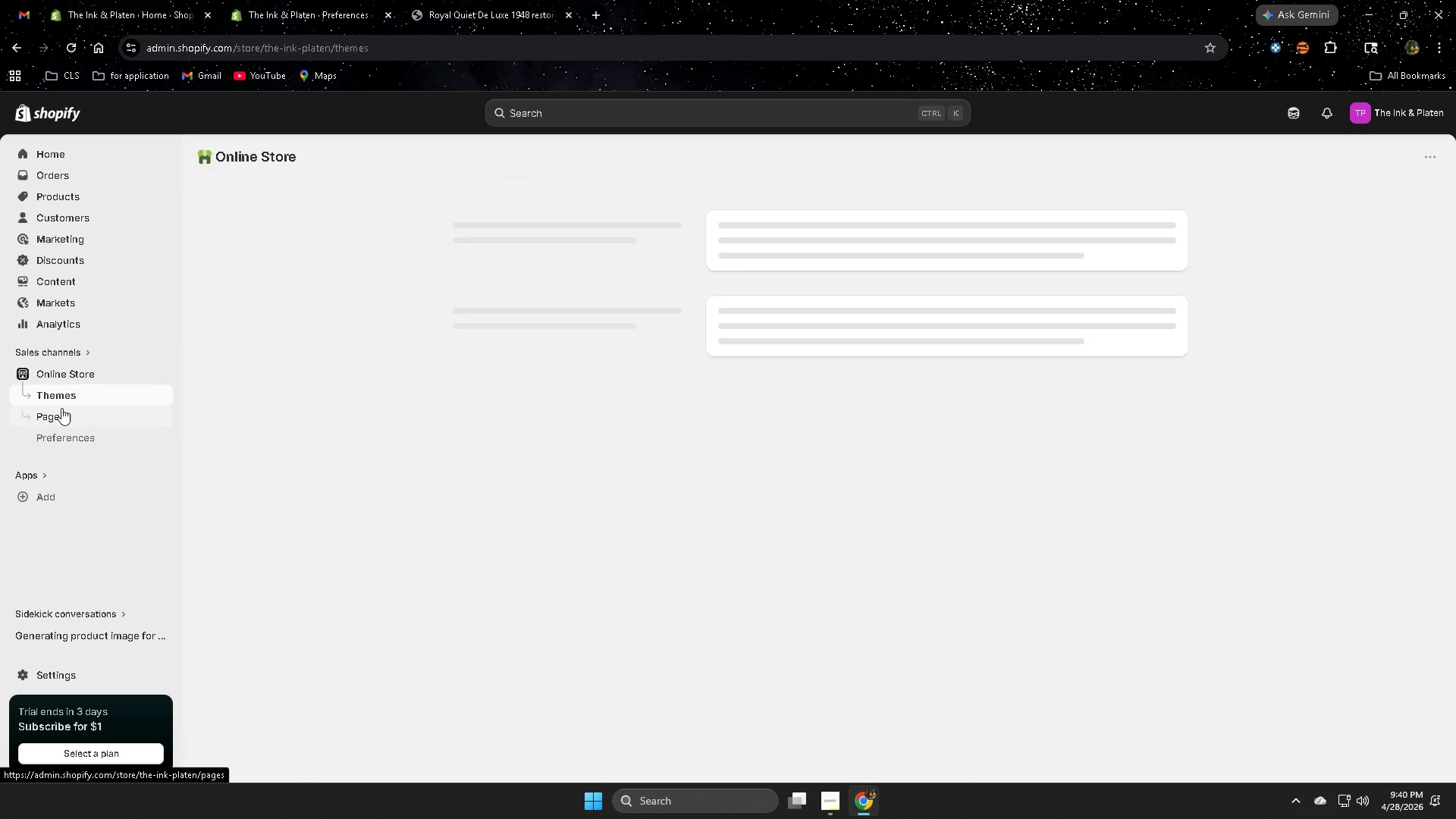 
mouse_move([1093, 617])
 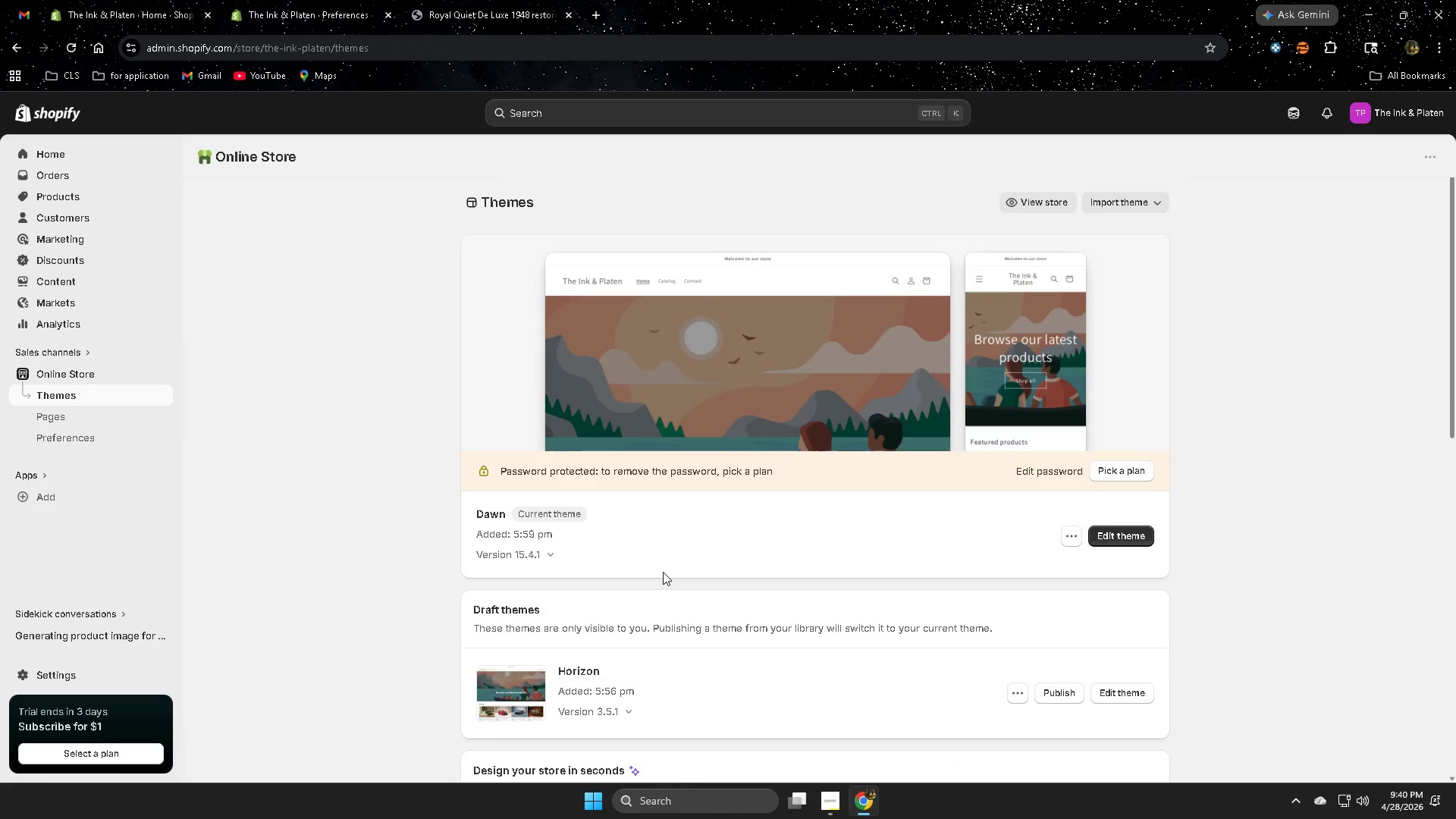 
scroll: coordinate [663, 572], scroll_direction: down, amount: 1.0
 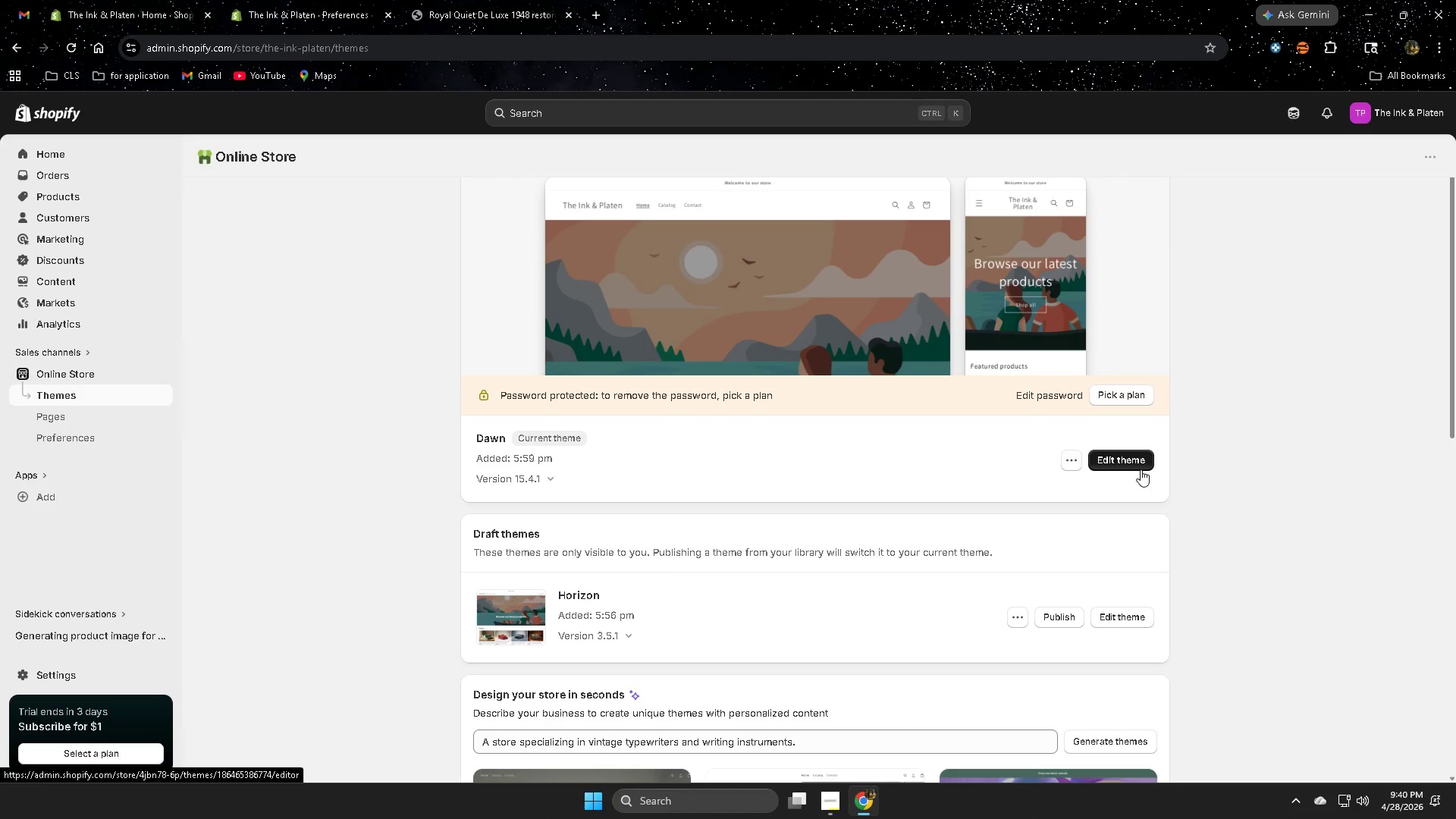 
left_click([1141, 469])
 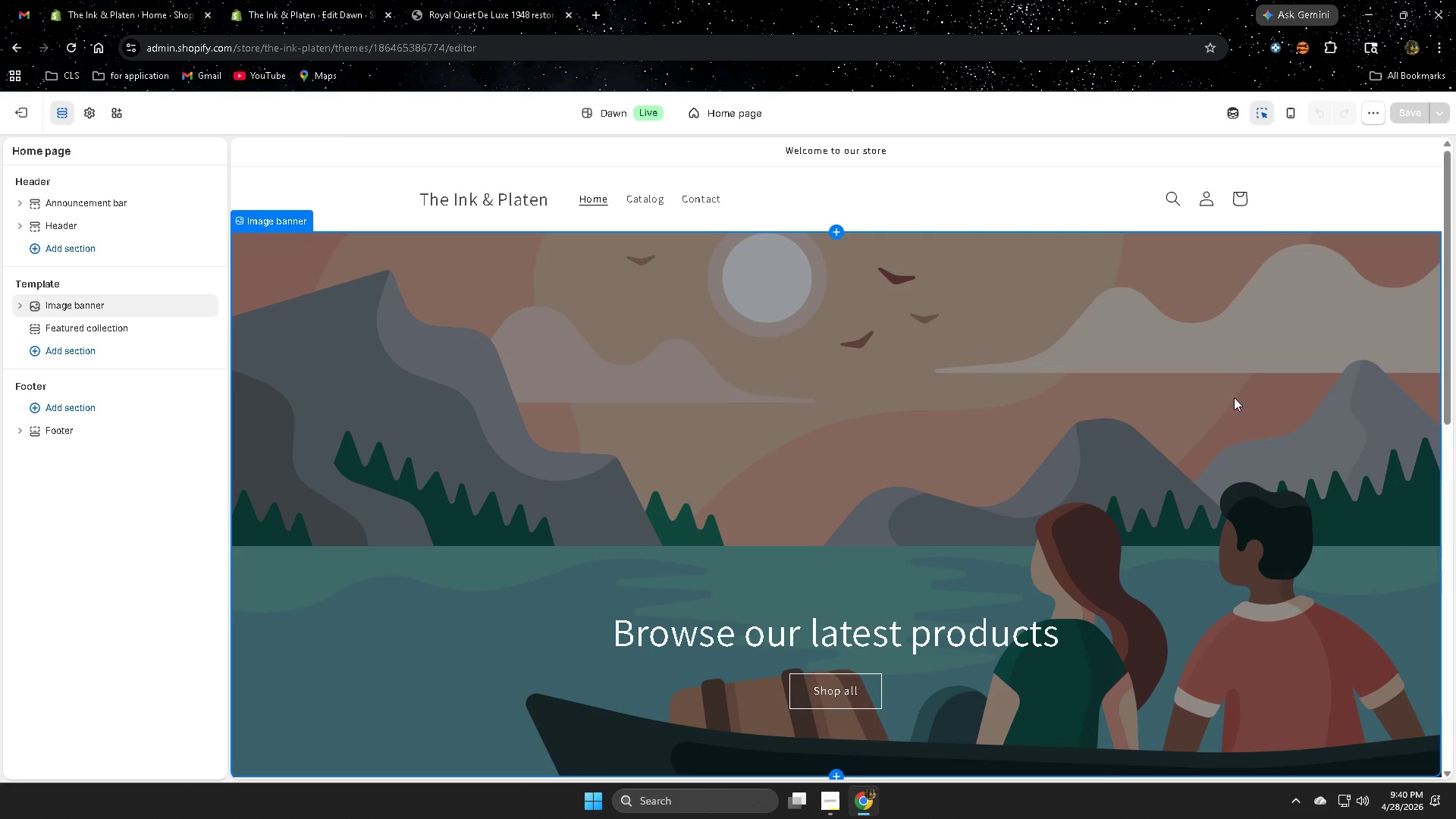 
wait(7.61)
 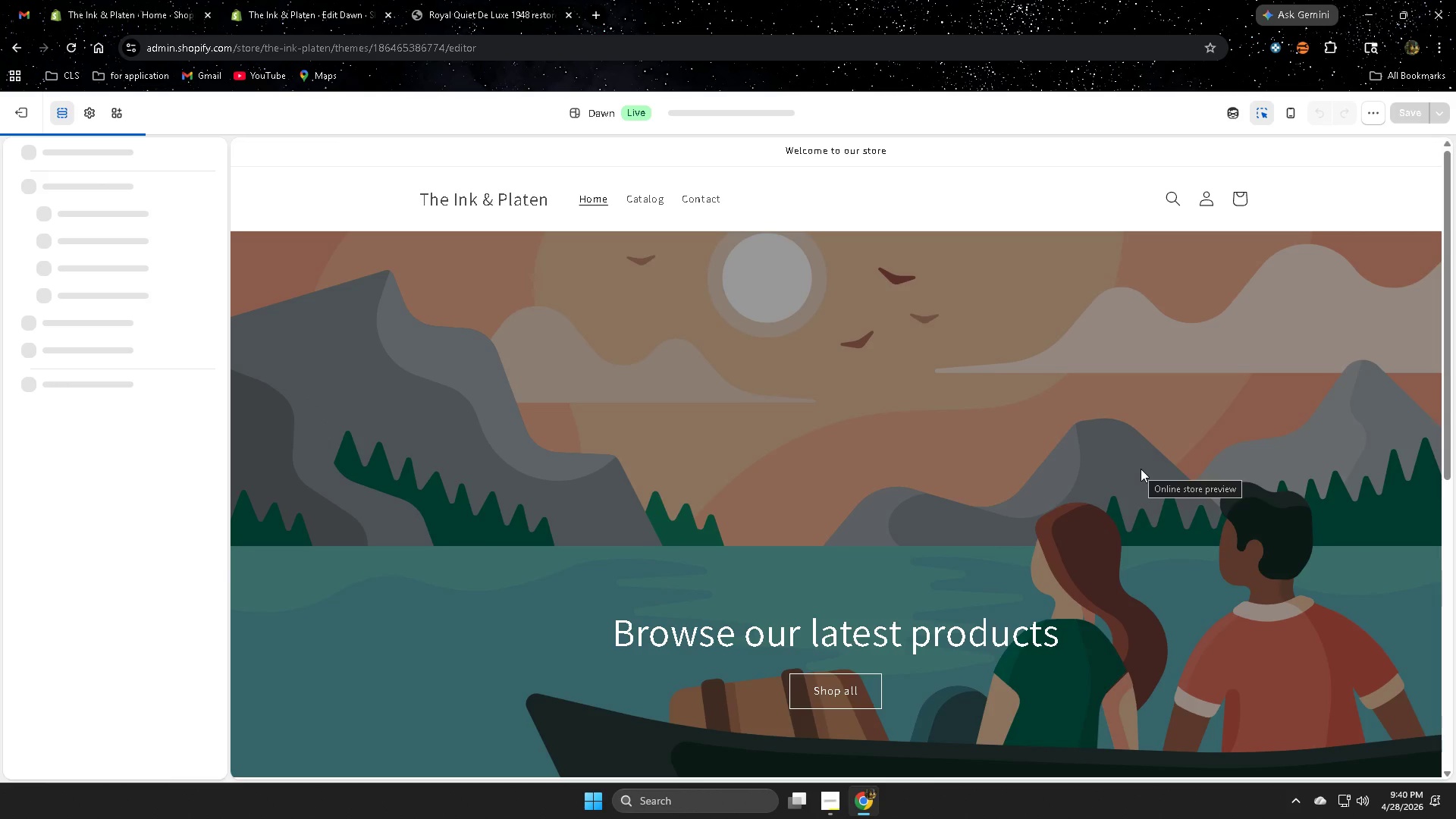 
scroll: coordinate [877, 572], scroll_direction: down, amount: 1.0
 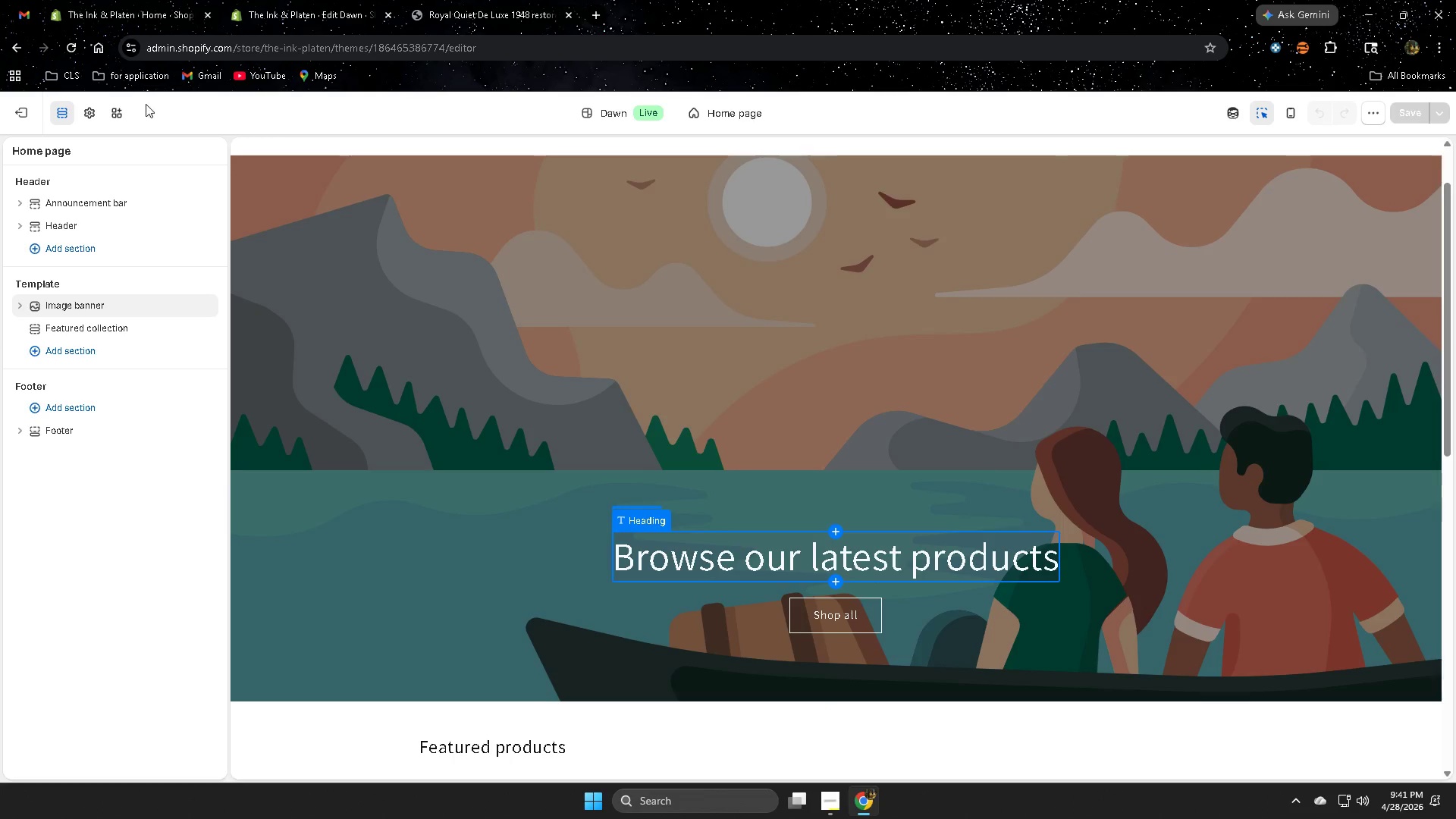 
left_click([89, 114])
 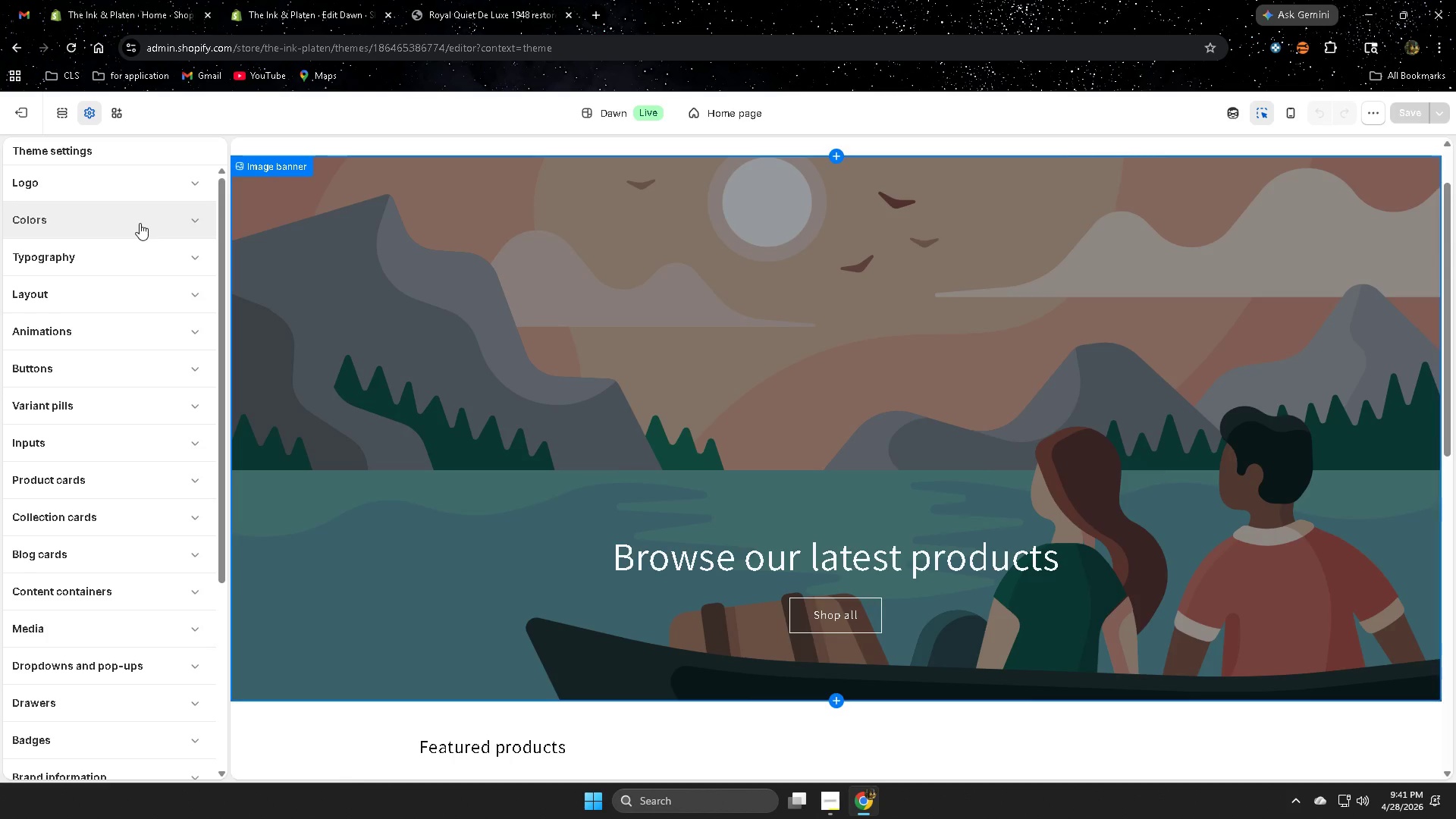 
wait(6.72)
 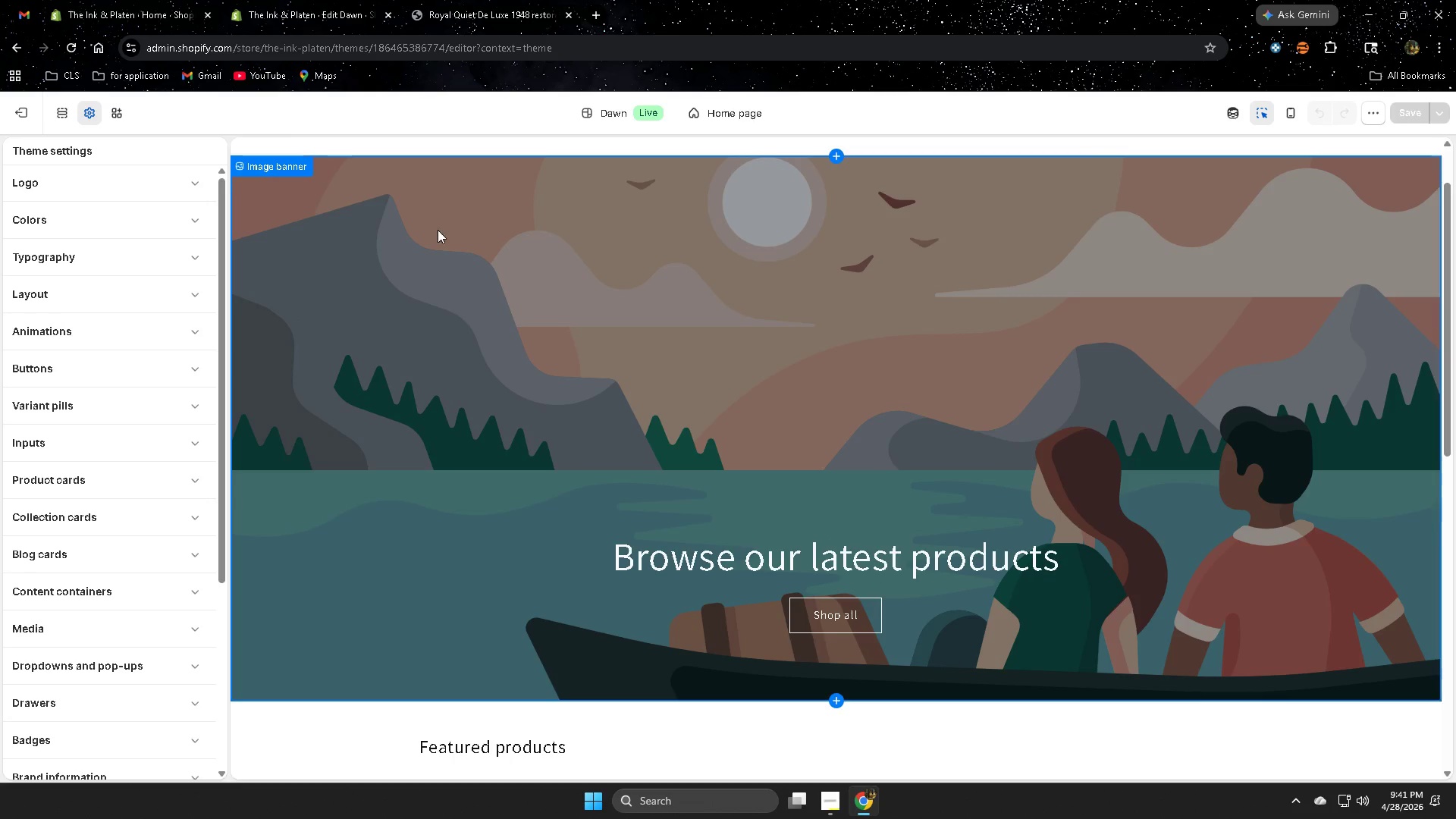 
scroll: coordinate [501, 488], scroll_direction: down, amount: 8.0
 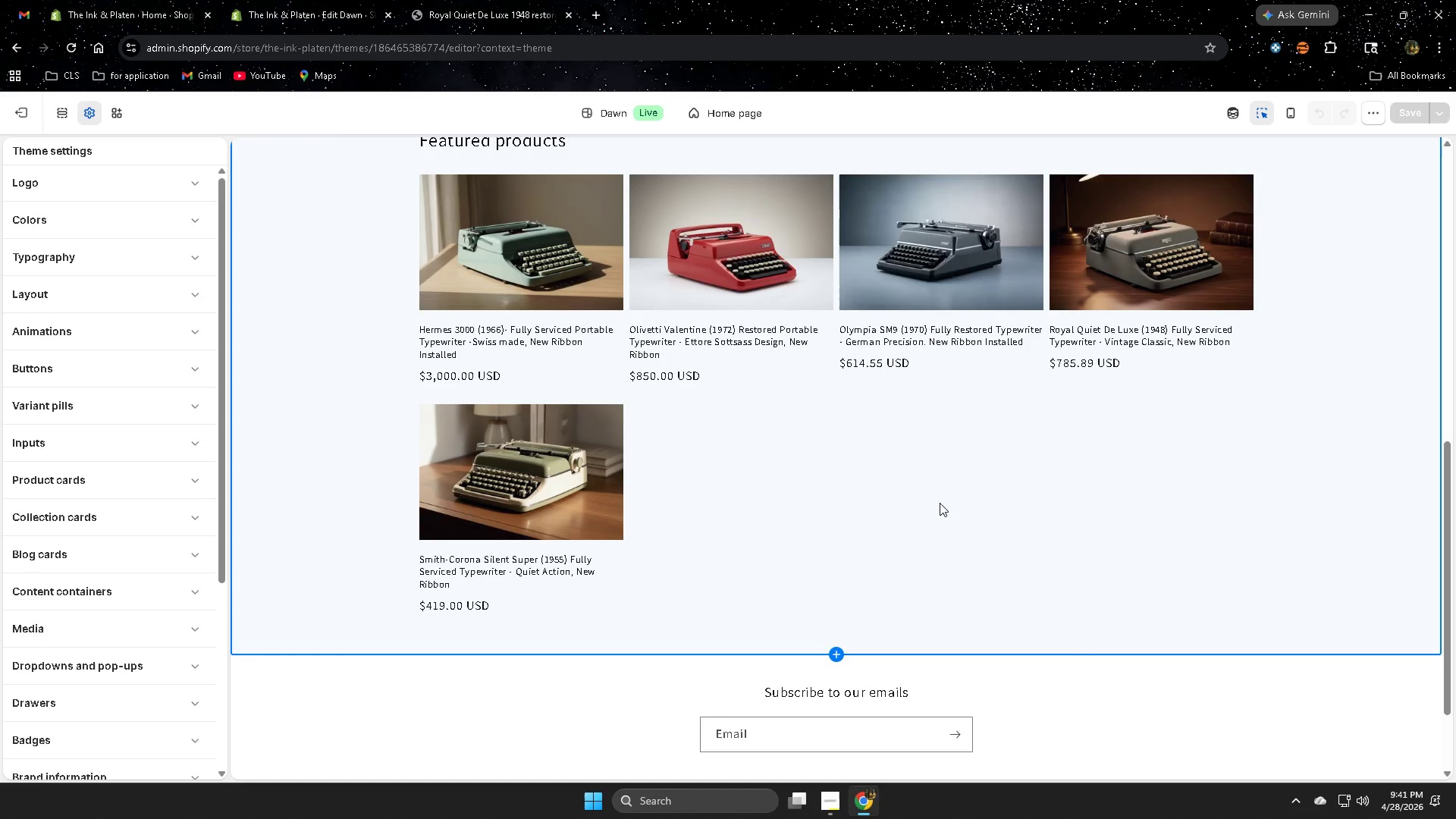 
wait(5.32)
 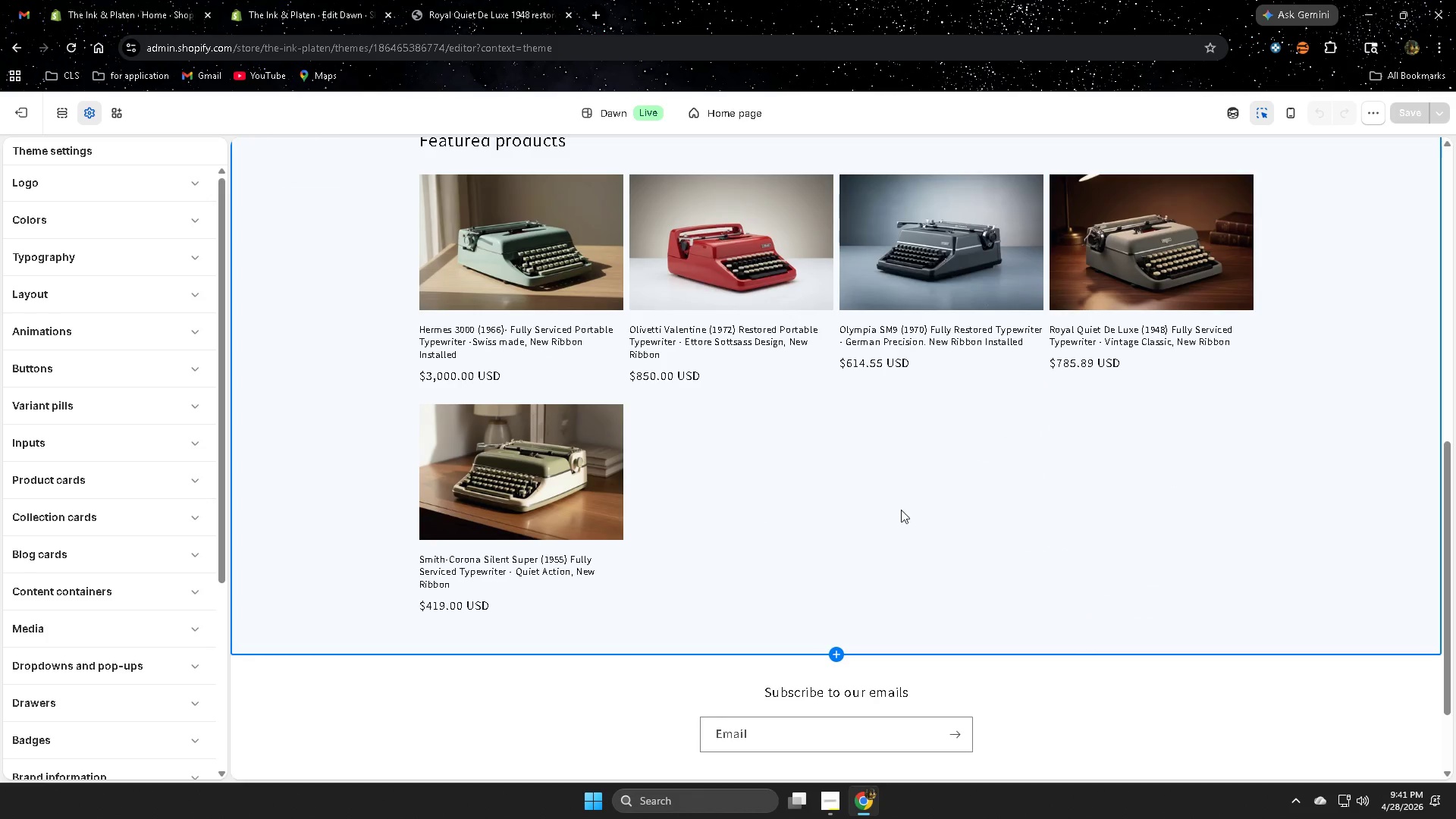 
scroll: coordinate [943, 493], scroll_direction: up, amount: 8.0
 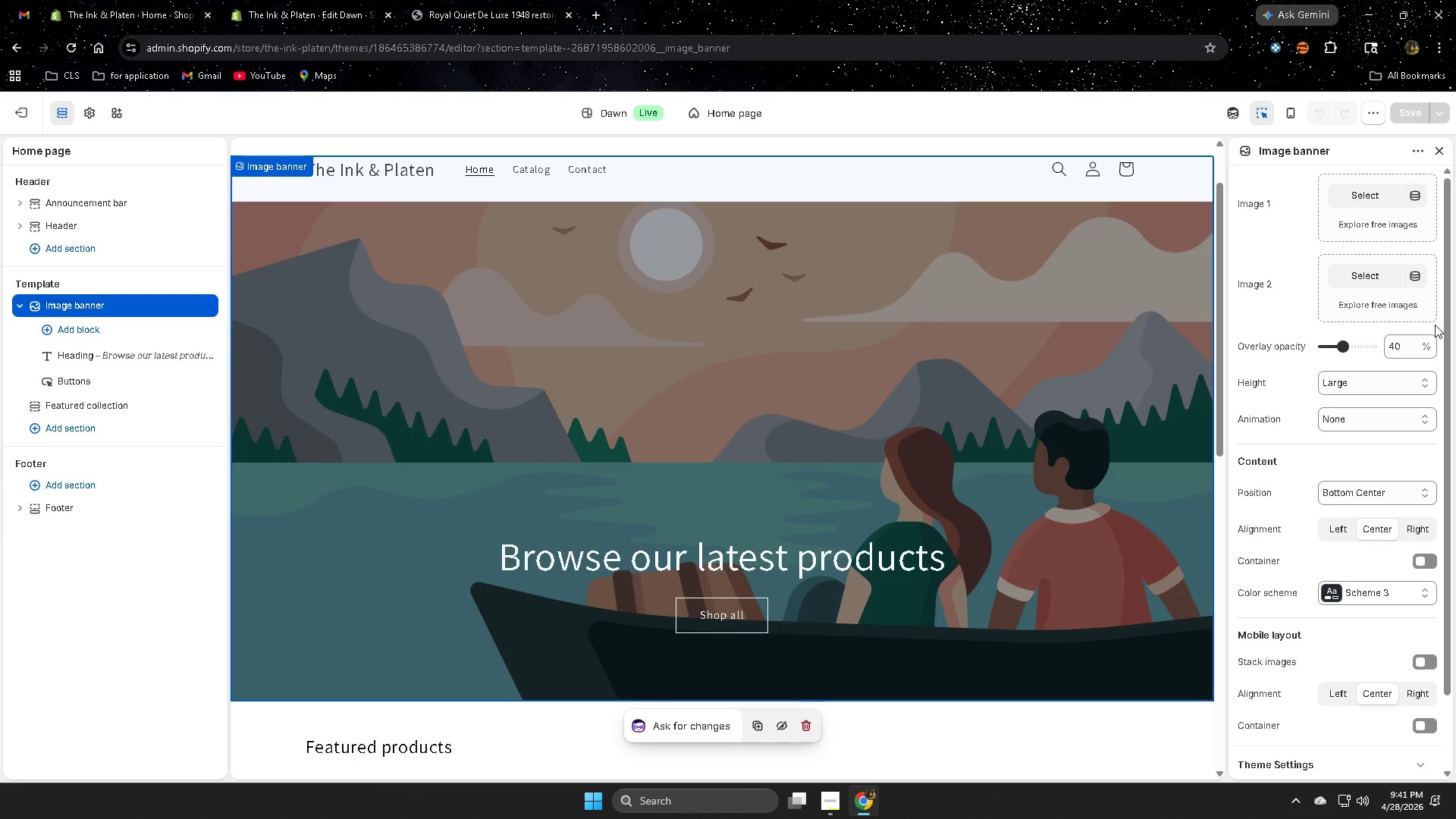 
wait(10.73)
 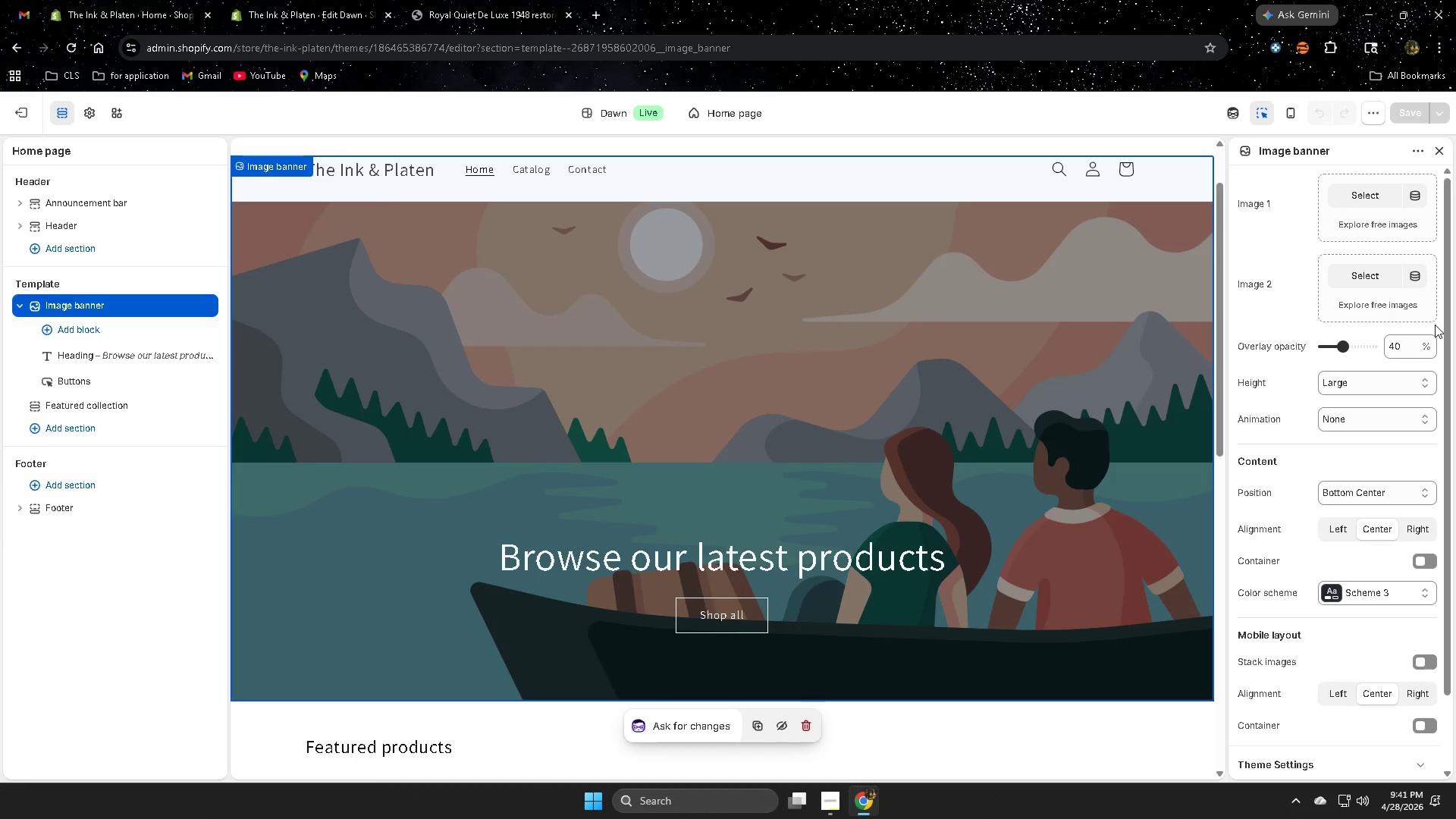 
left_click([1352, 384])
 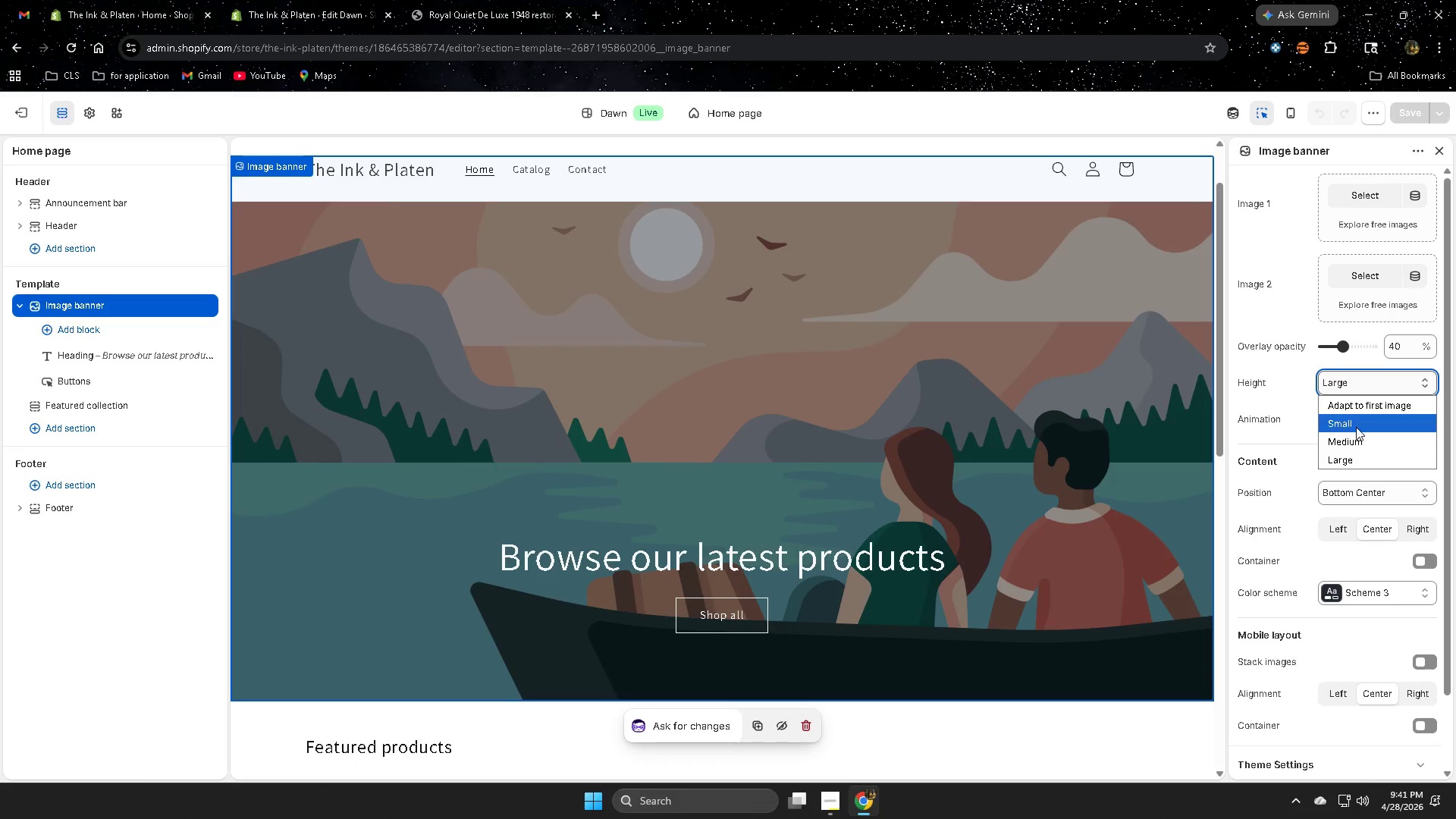 
left_click([1356, 426])
 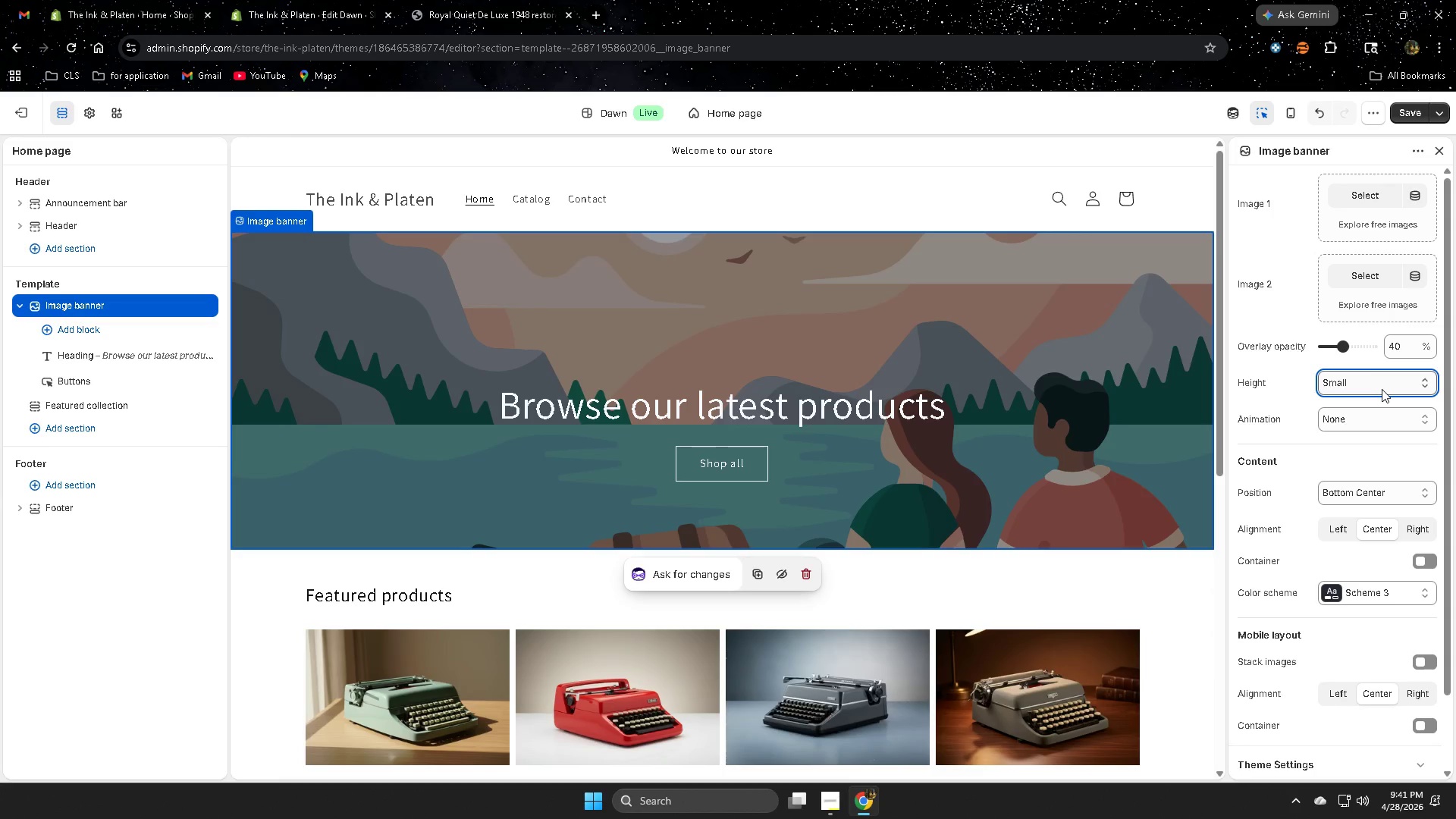 
scroll: coordinate [989, 506], scroll_direction: none, amount: 0.0
 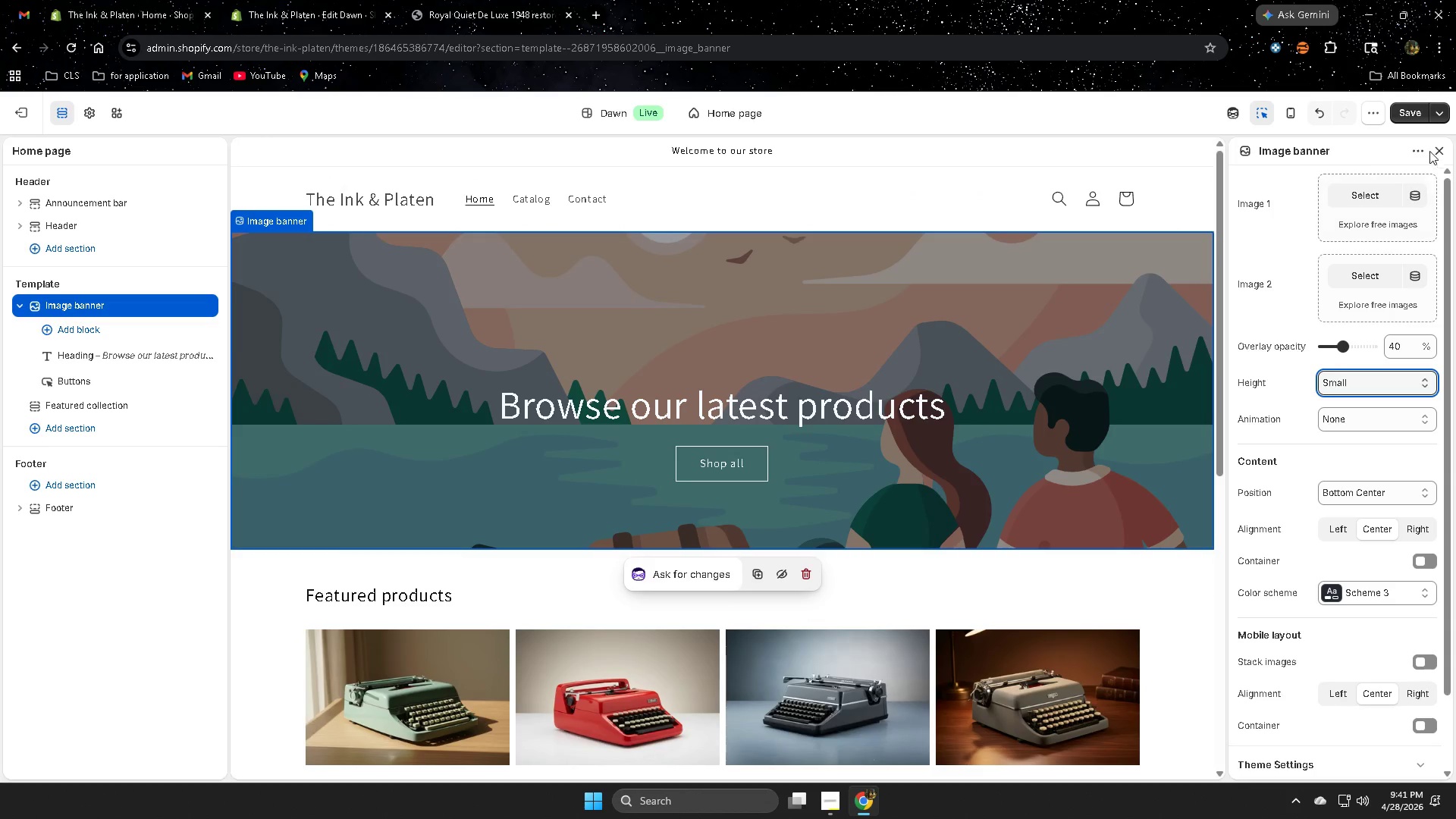 
left_click([1407, 115])
 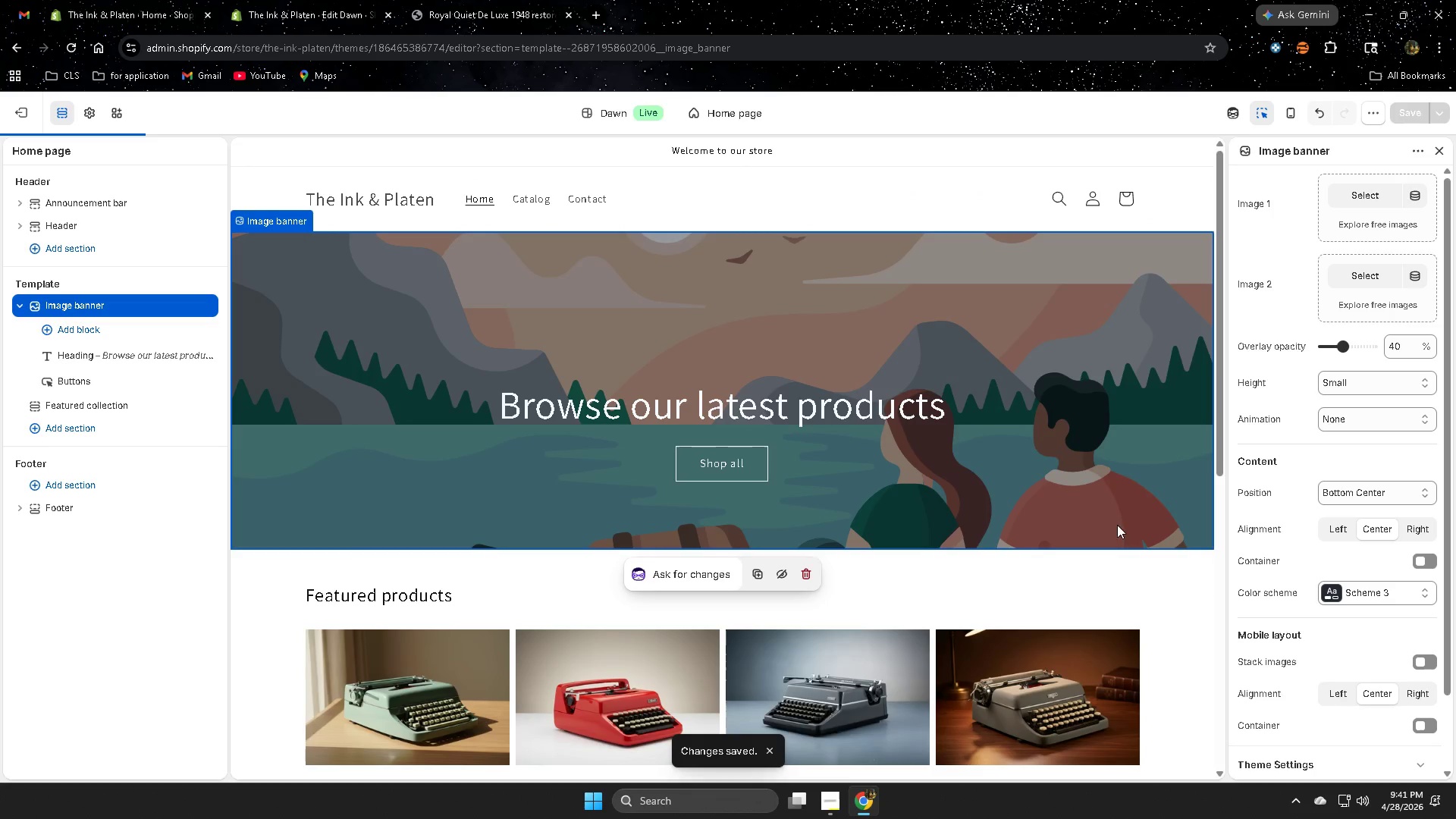 
scroll: coordinate [1404, 588], scroll_direction: down, amount: 5.0
 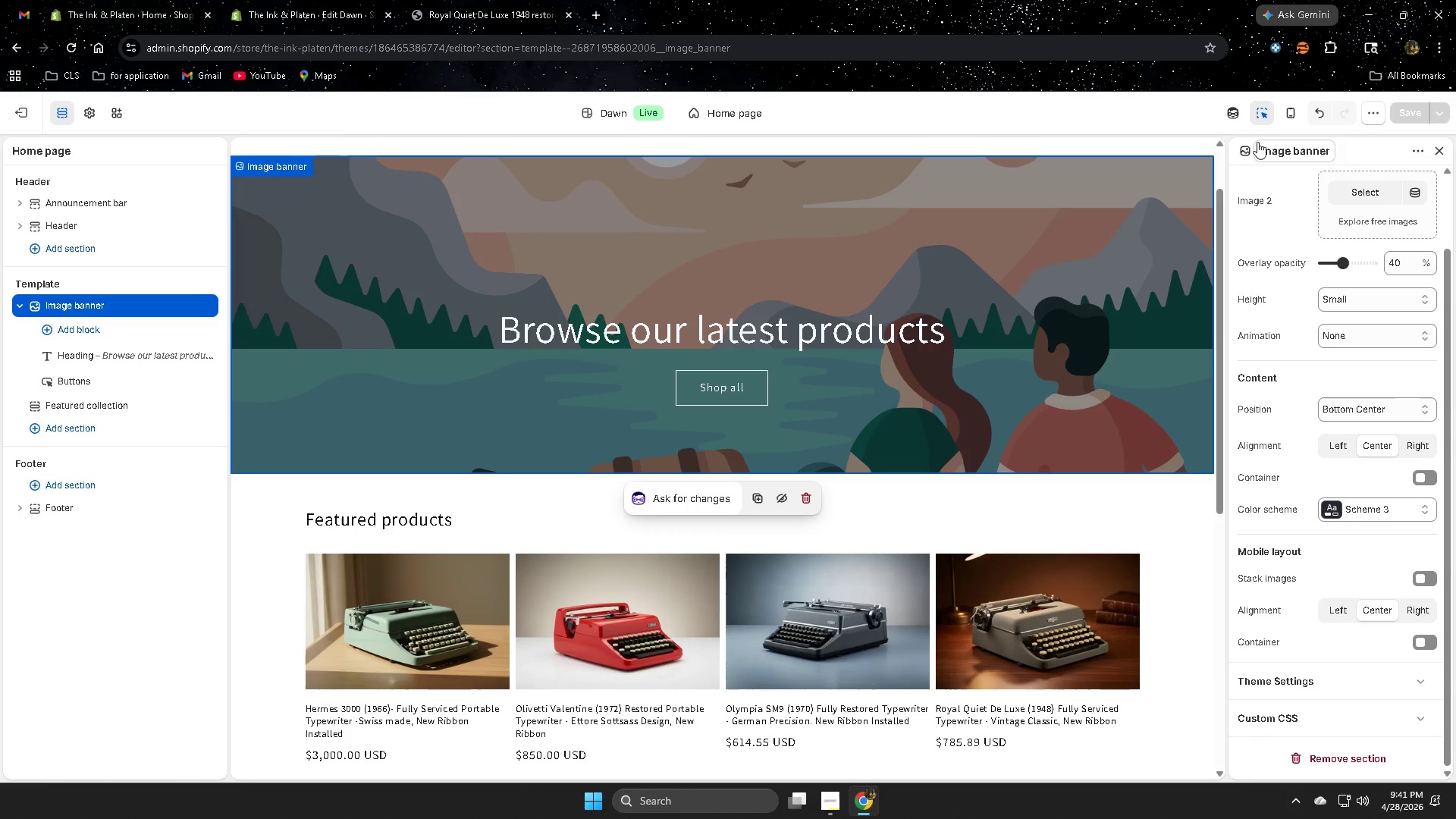 
scroll: coordinate [831, 466], scroll_direction: up, amount: 8.0
 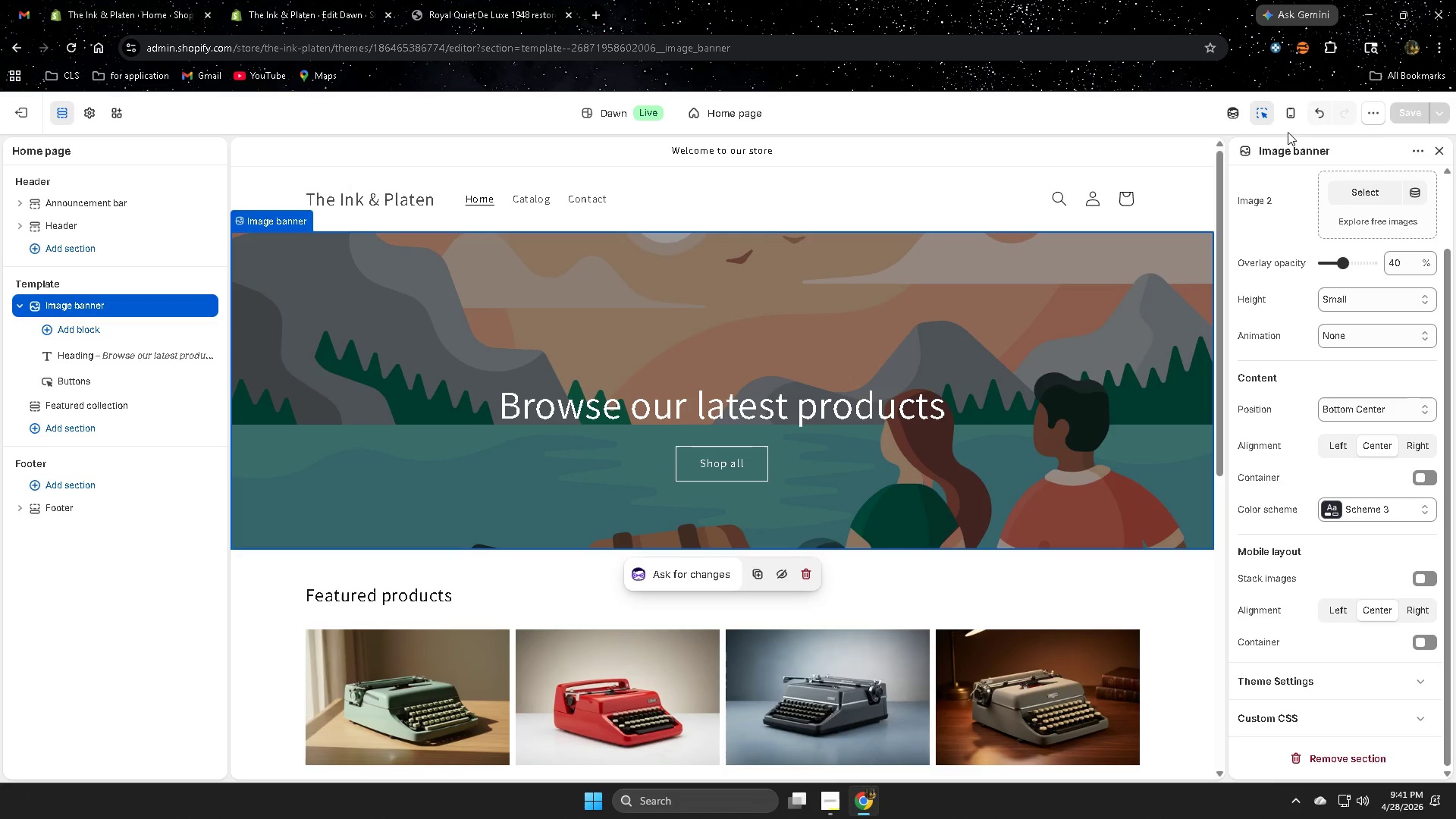 
left_click([1225, 111])
 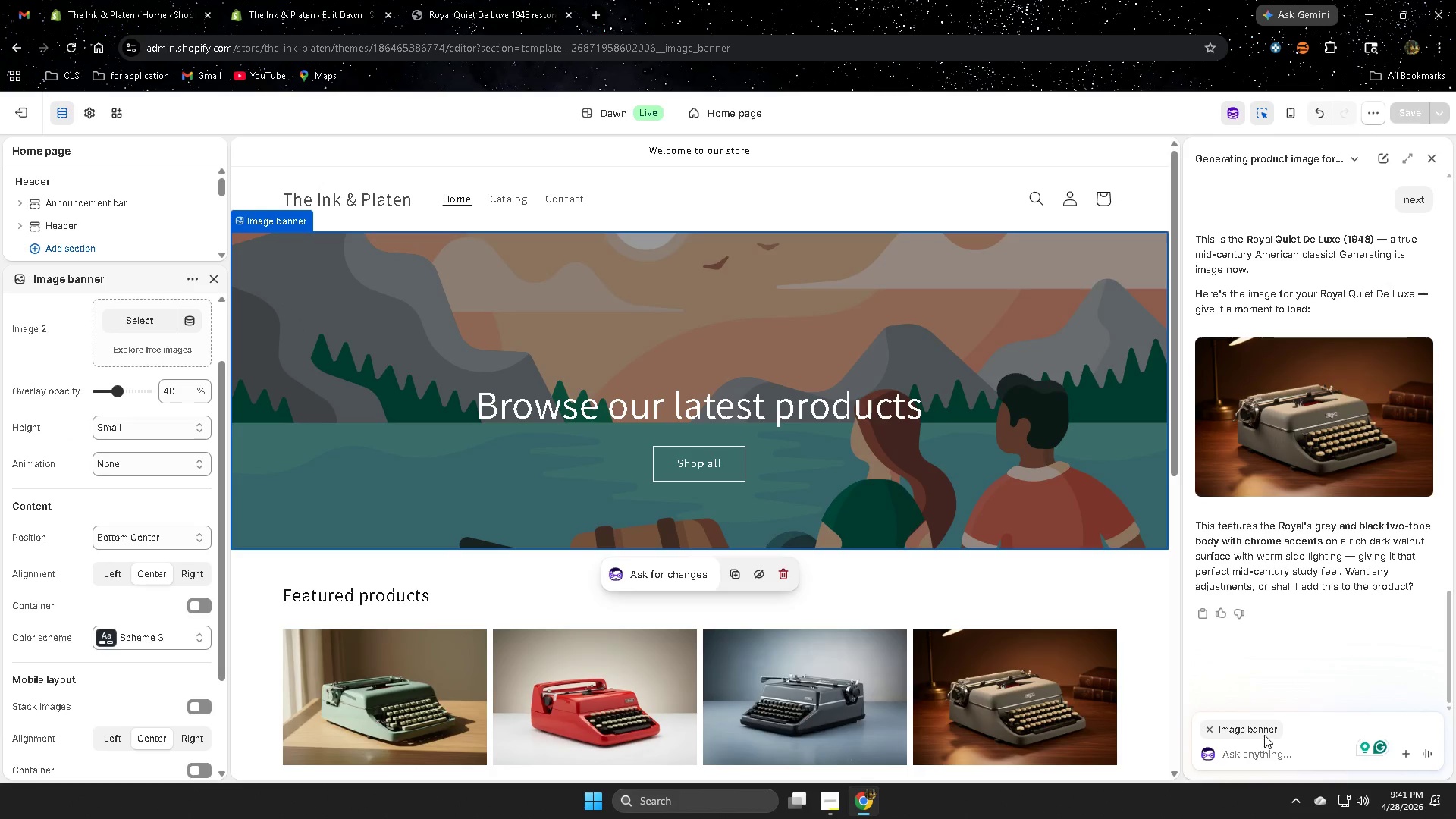 
type(con you can you set a tonme )
key(Backspace)
key(Backspace)
key(Backspace)
key(Backspace)
type(ne omy )
key(Backspace)
key(Backspace)
key(Backspace)
type(gf)
key(Backspace)
key(Backspace)
type(f mys)
key(Backspace)
type( store )
 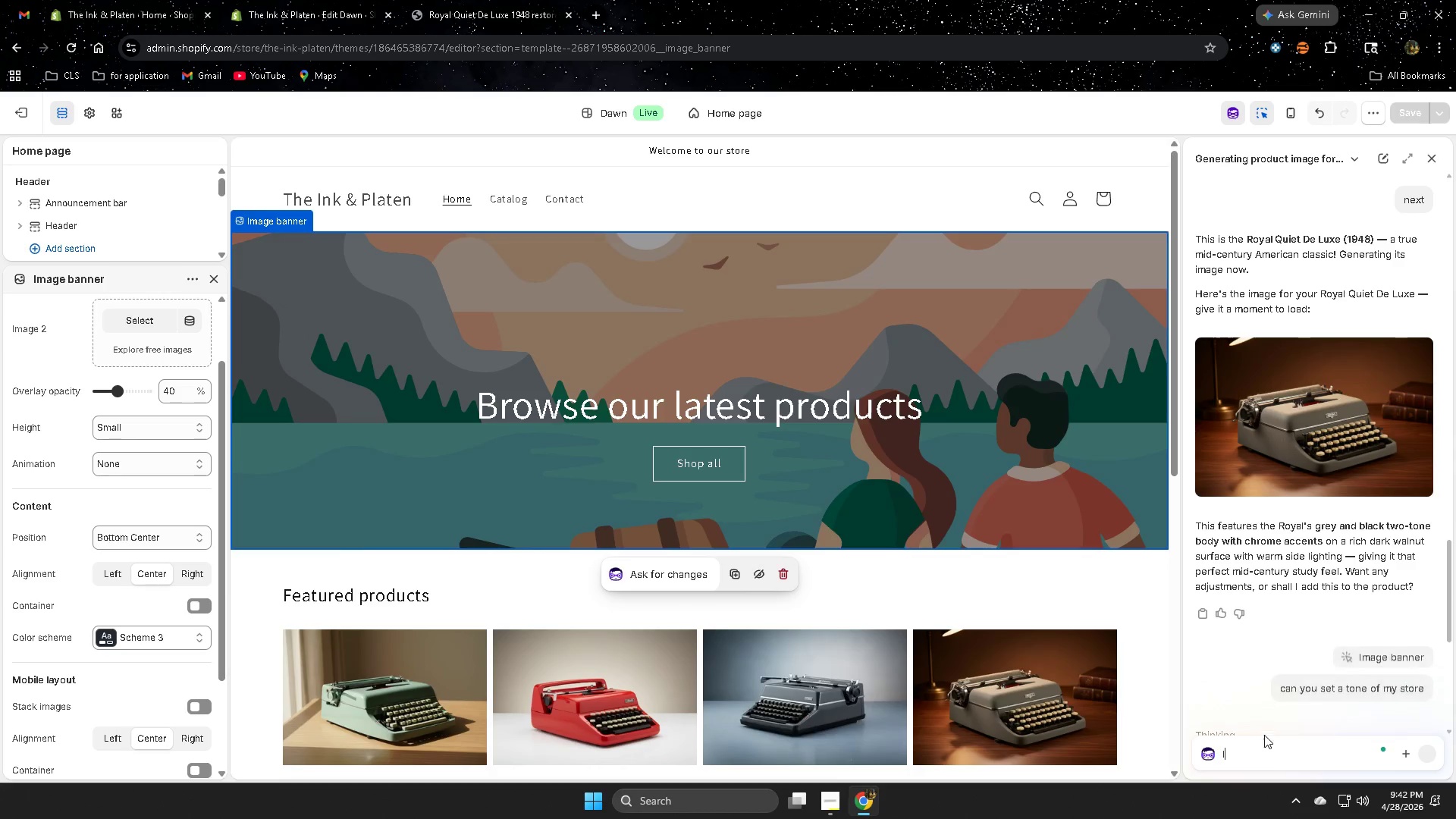 
key(Enter)
 